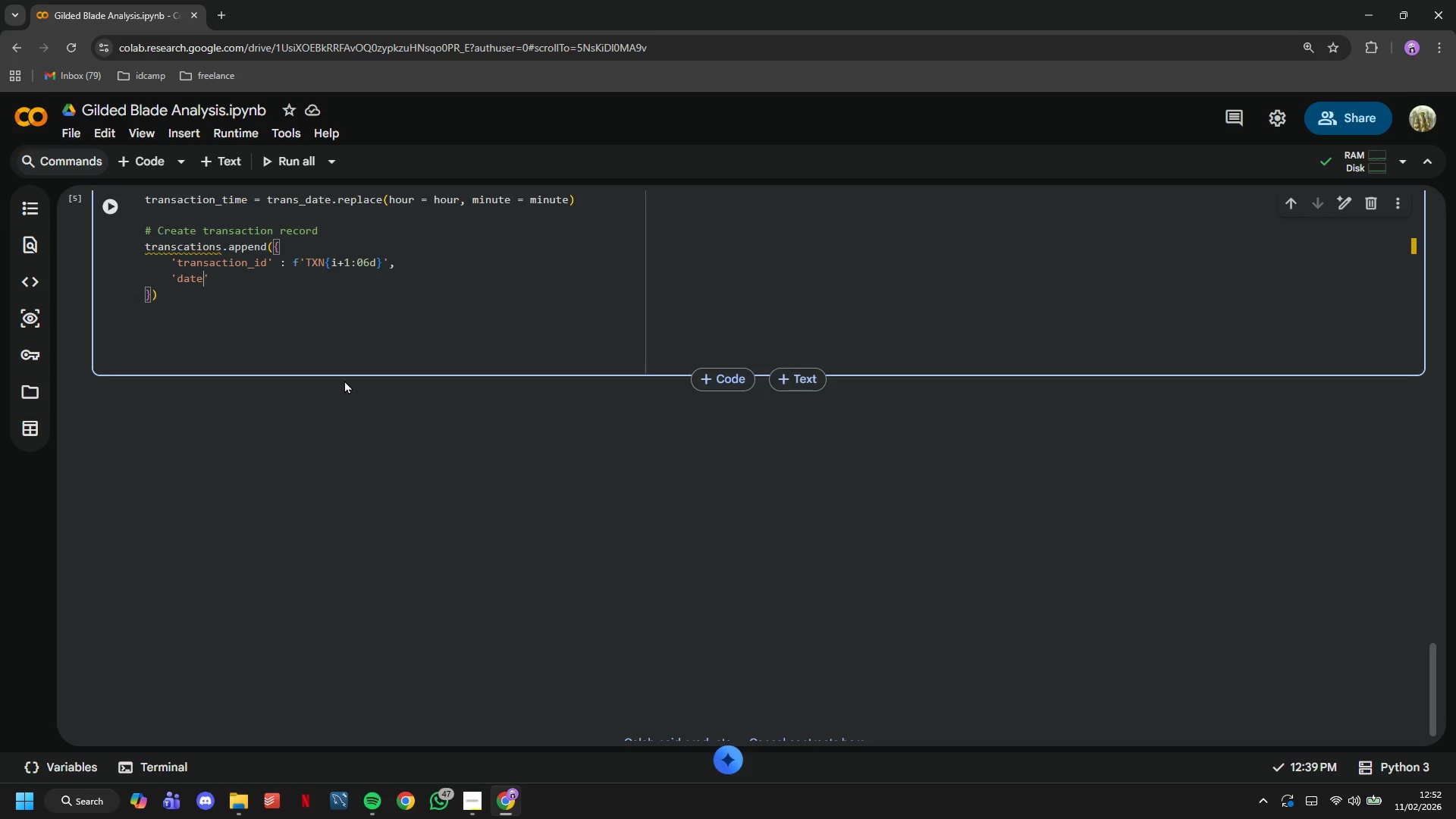 
key(ArrowRight)
 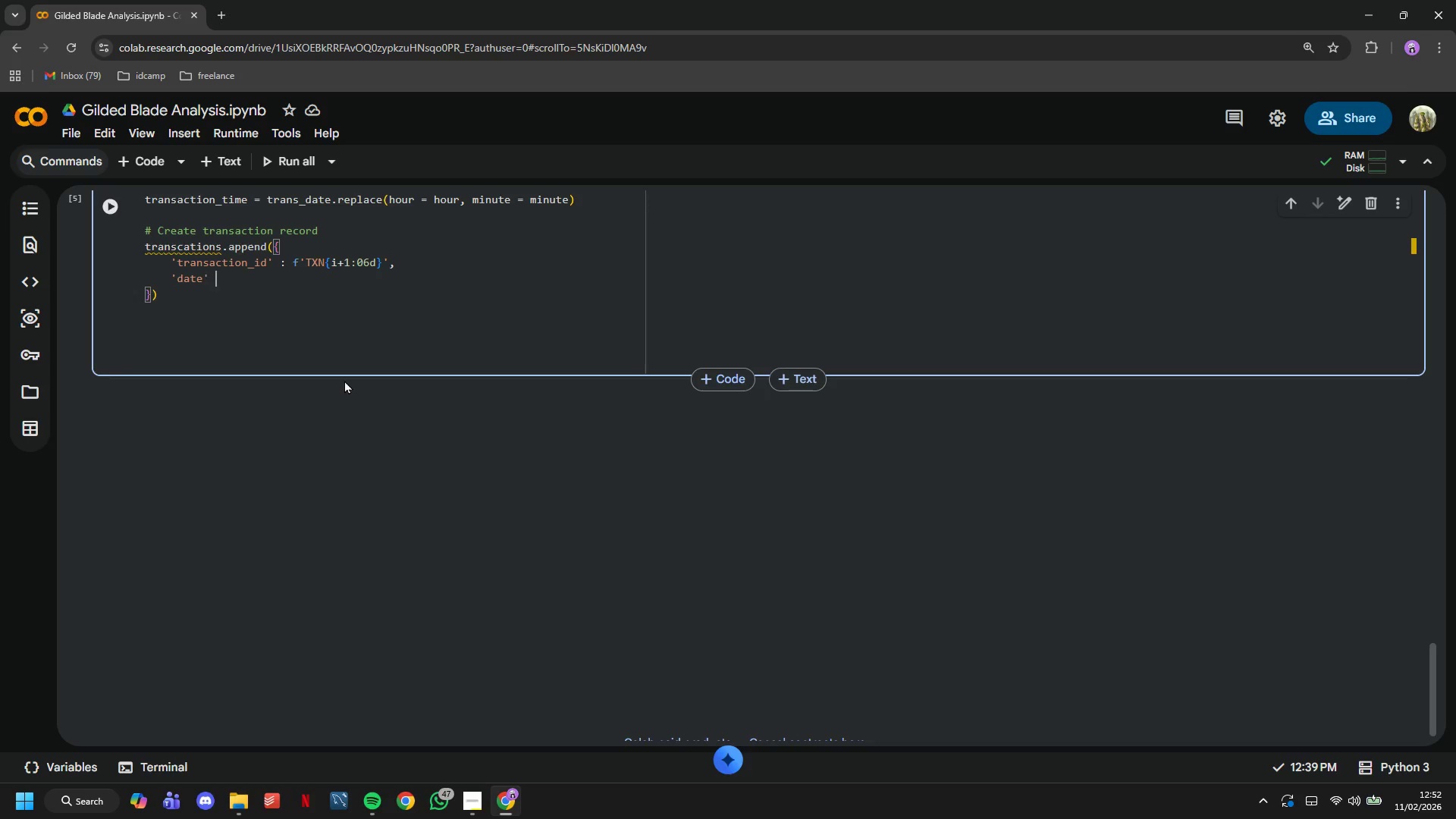 
type( : trans_date,)
 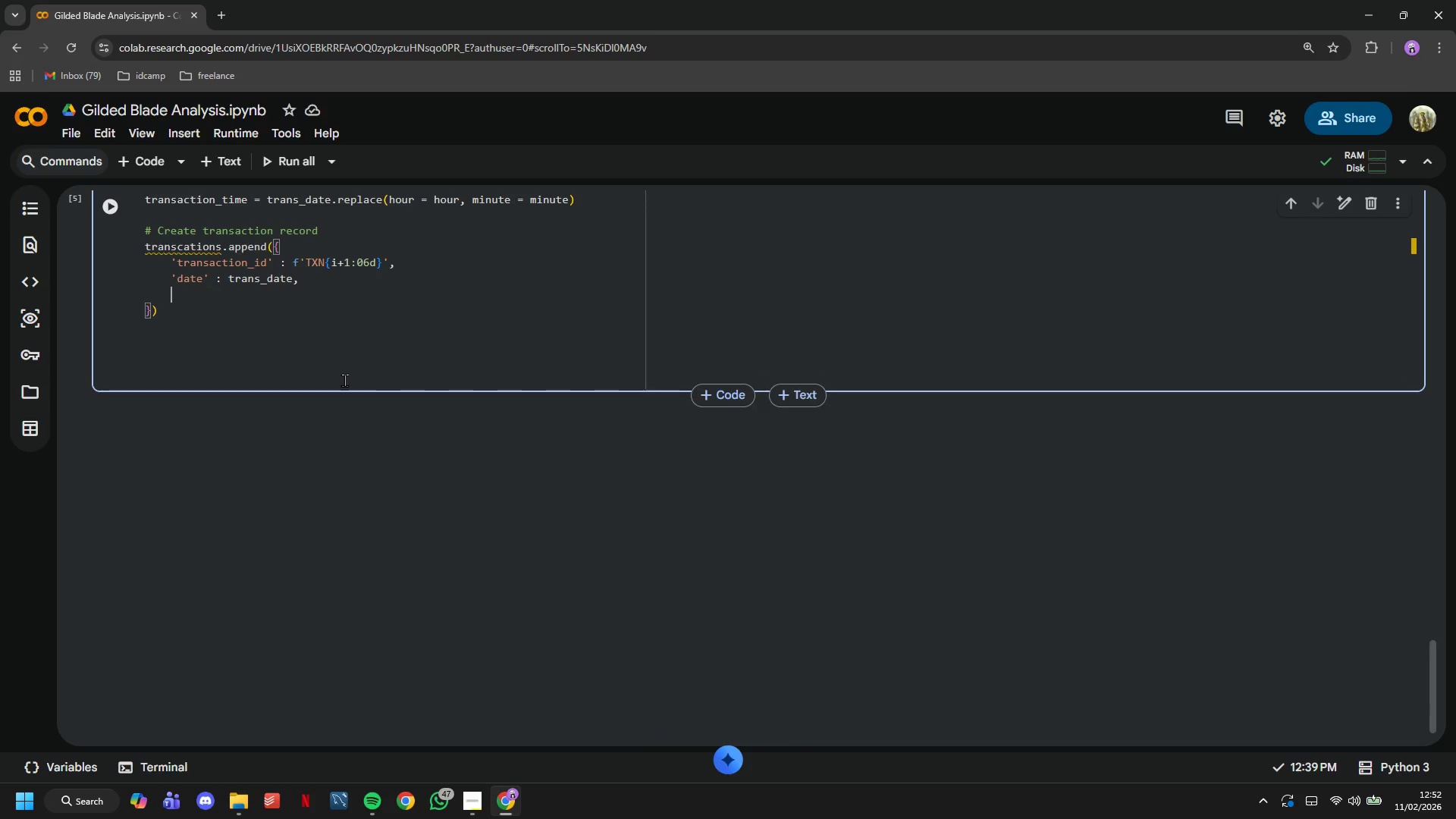 
 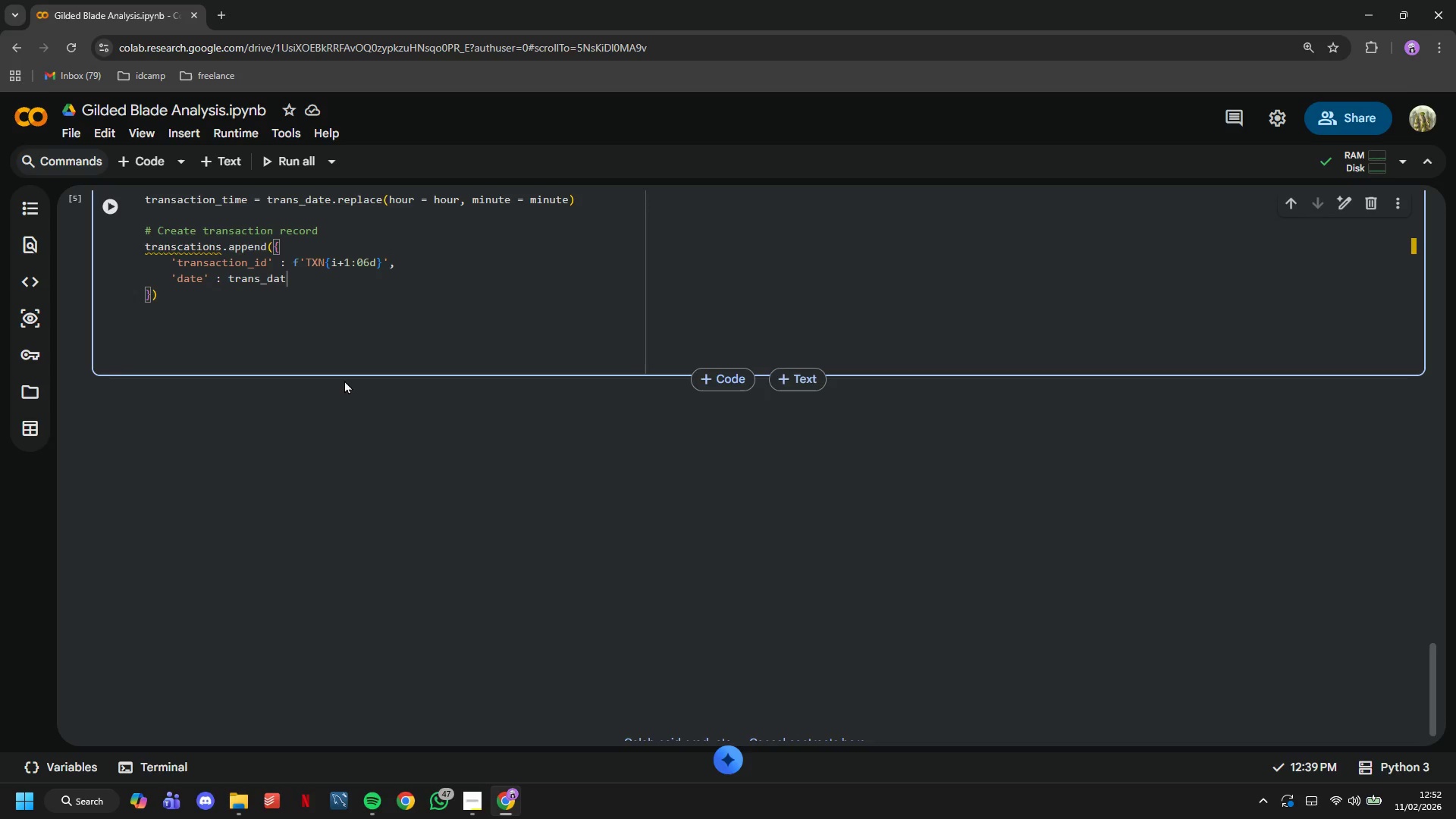 
key(Enter)
 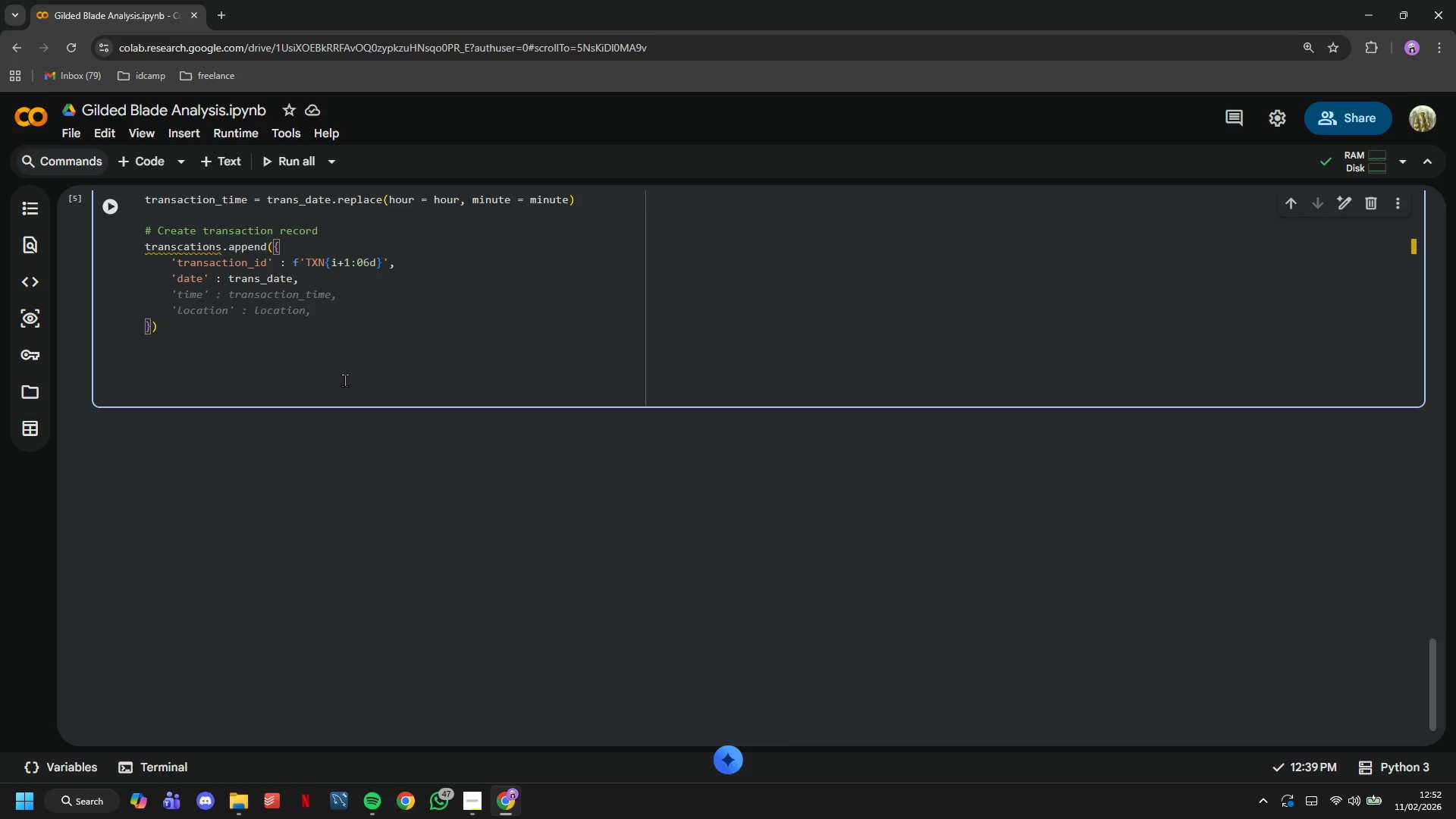 
type('timestamp)
 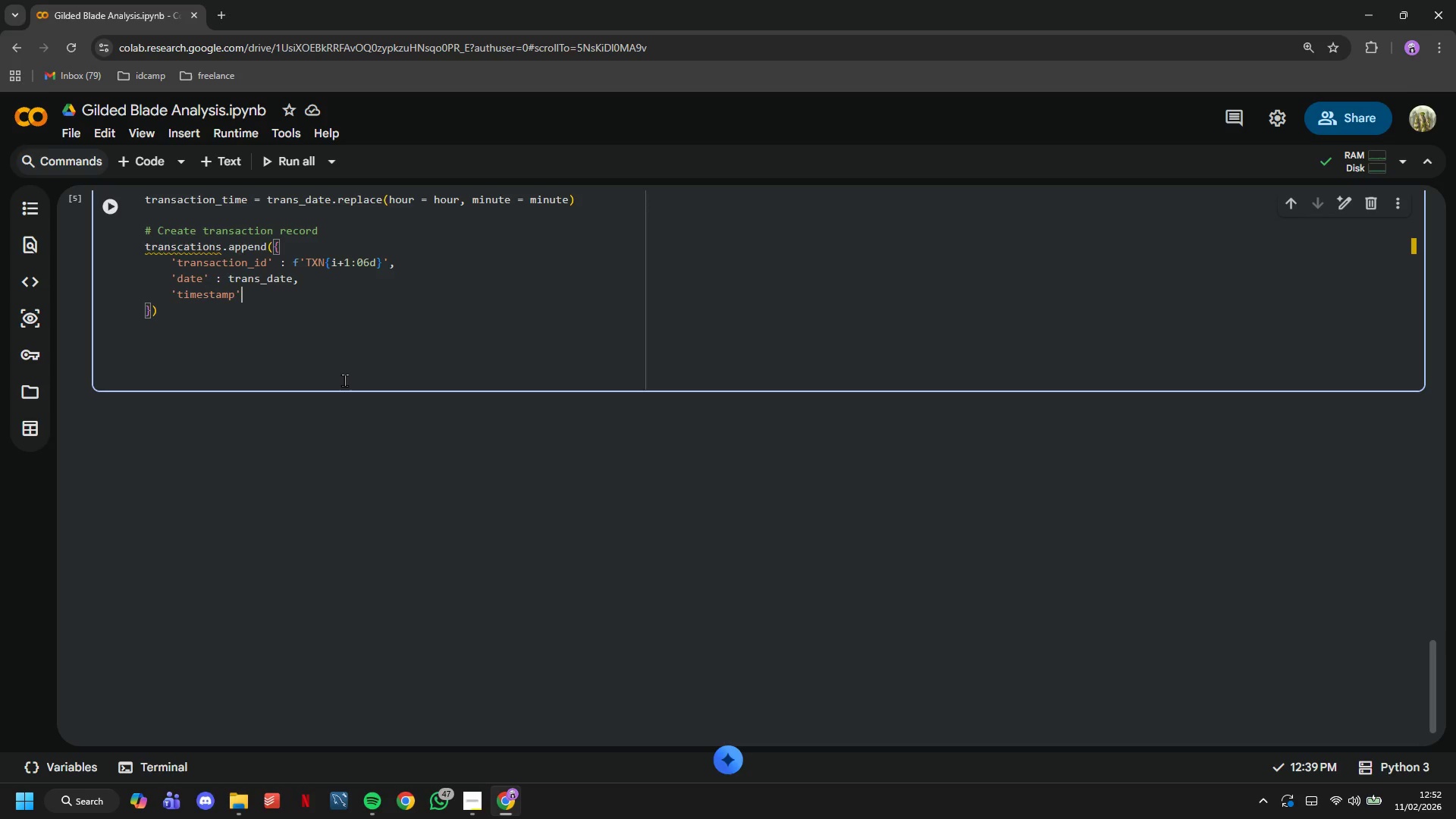 
key(ArrowRight)
 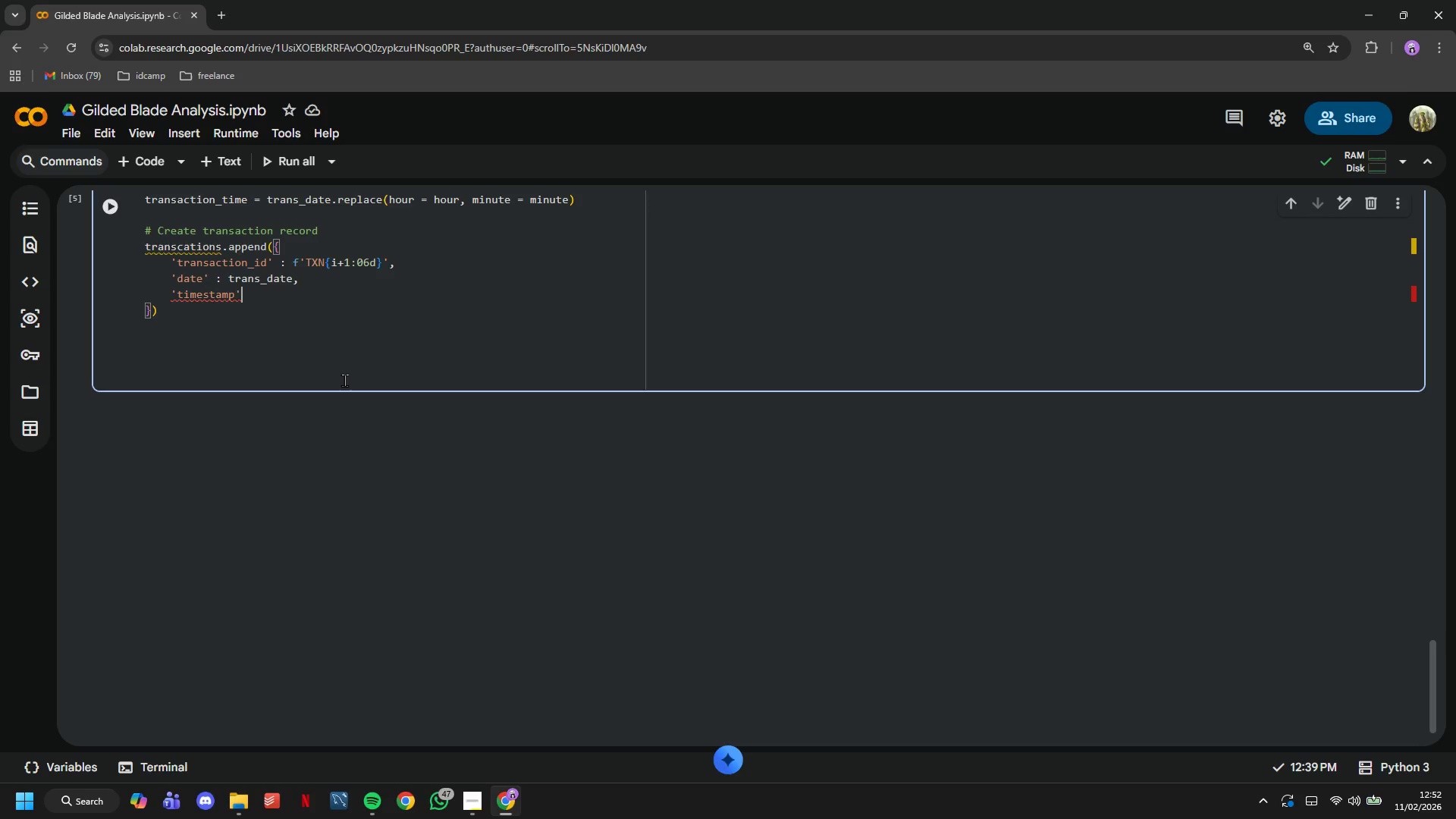 
type(: transaction_time,)
 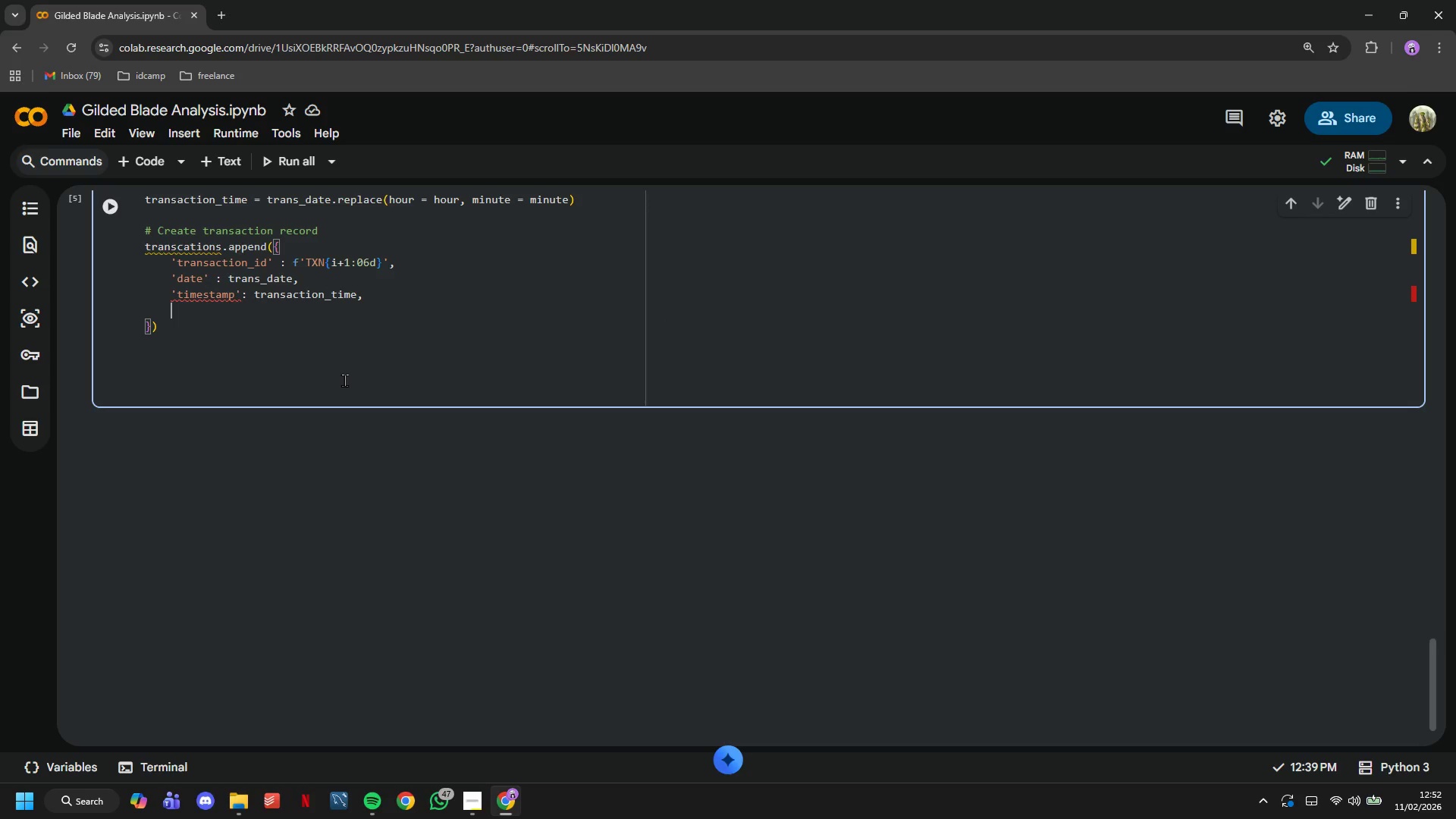 
 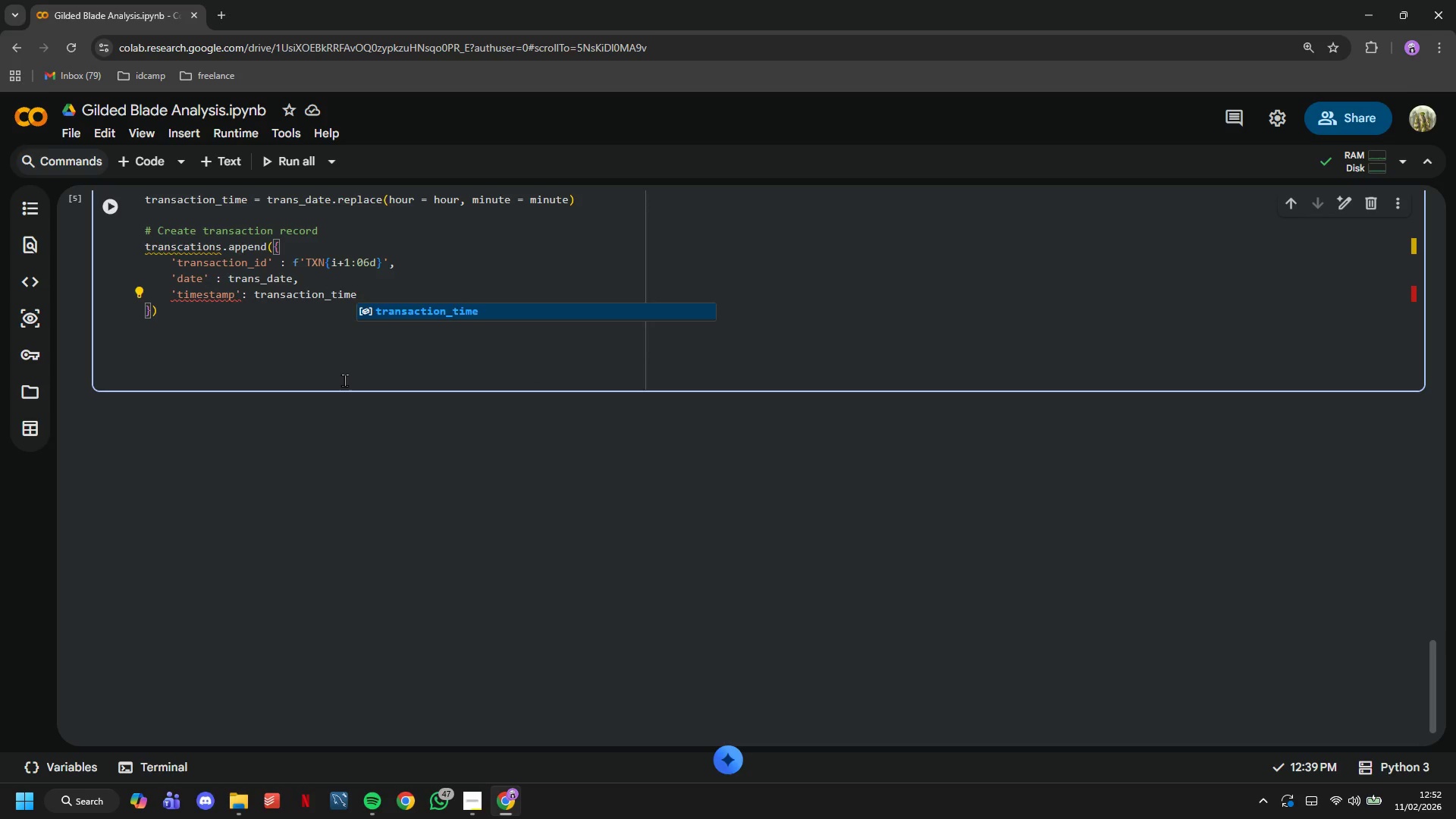 
key(Enter)
 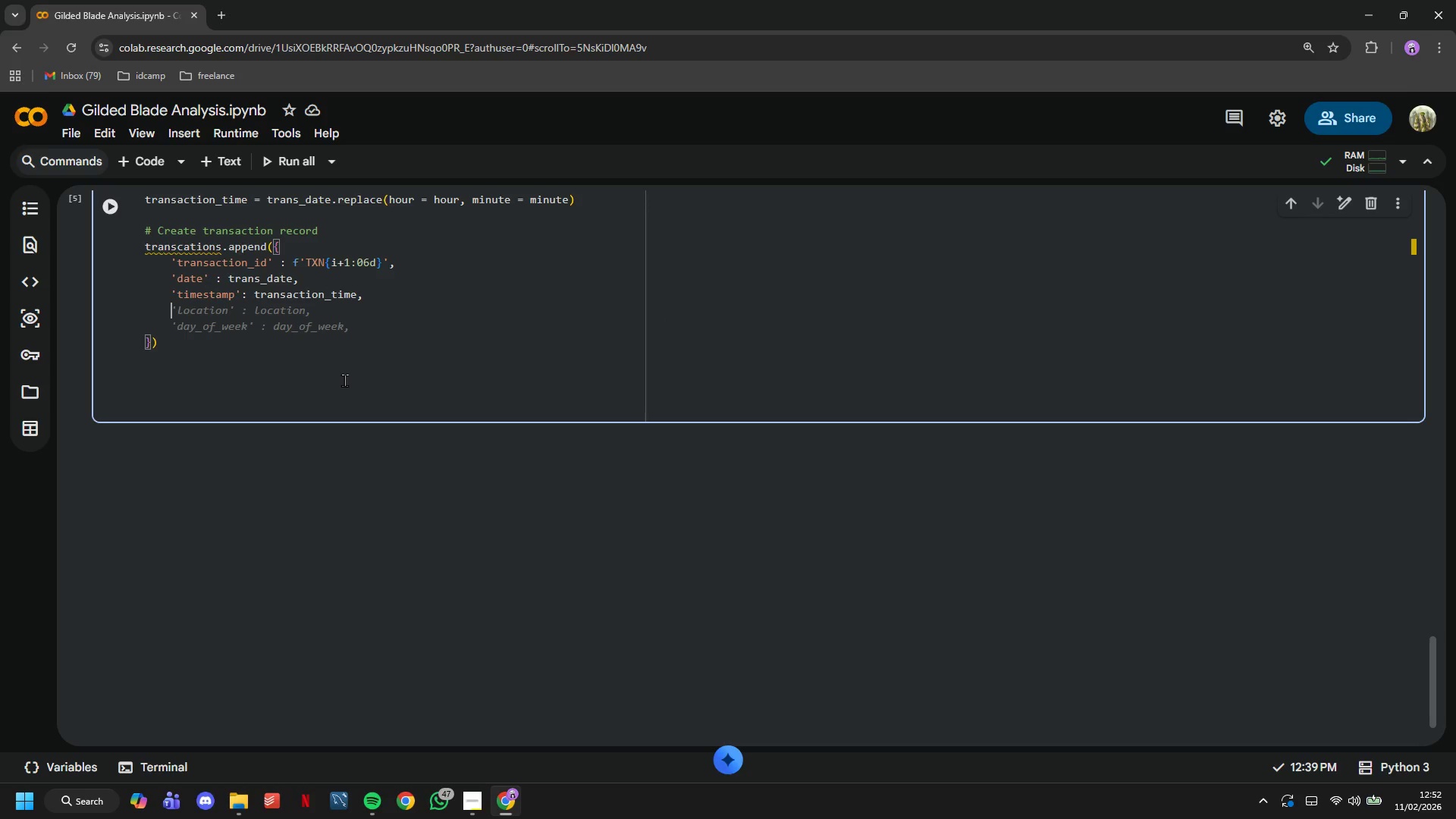 
type('location)
 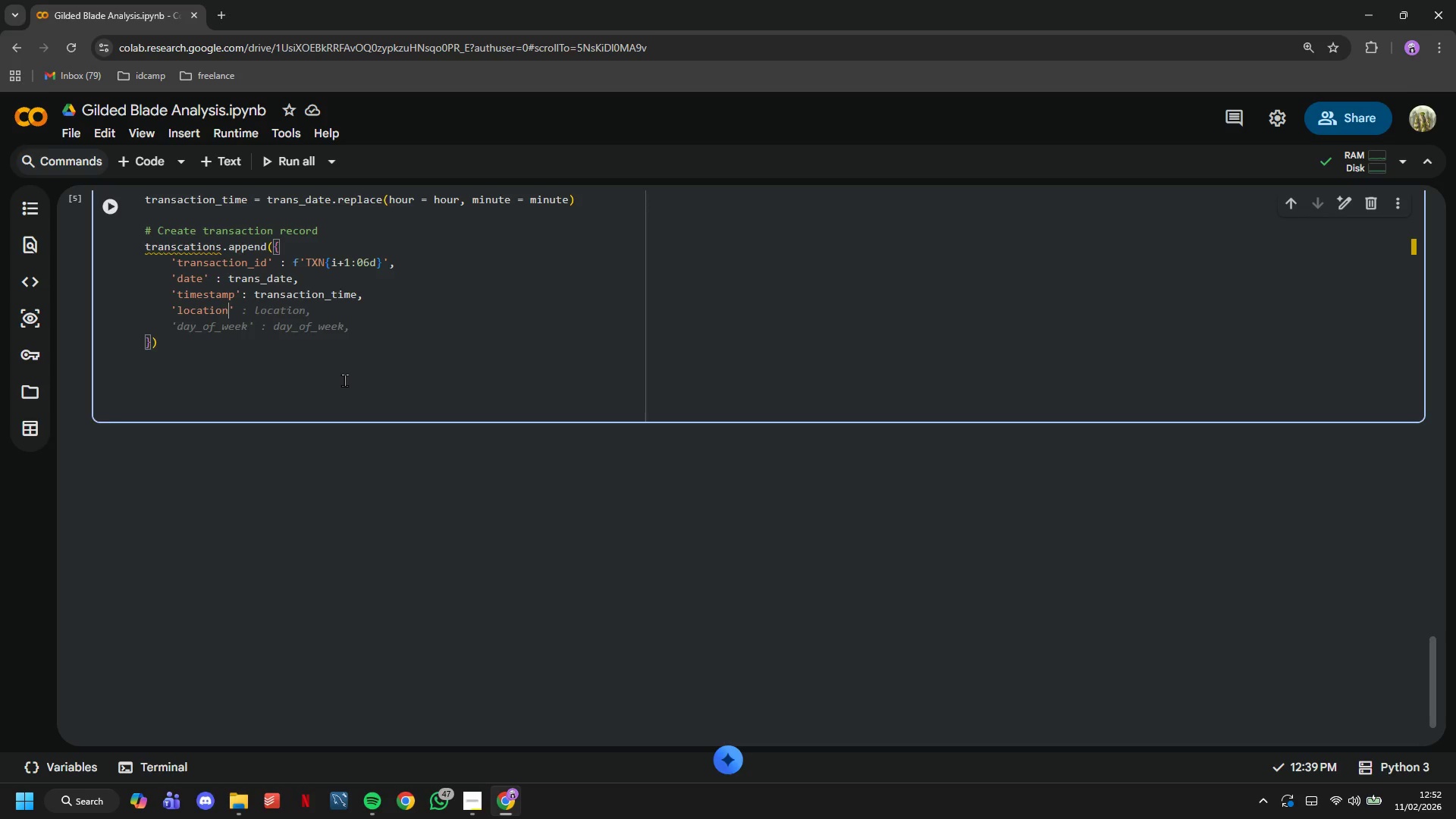 
key(ArrowRight)
 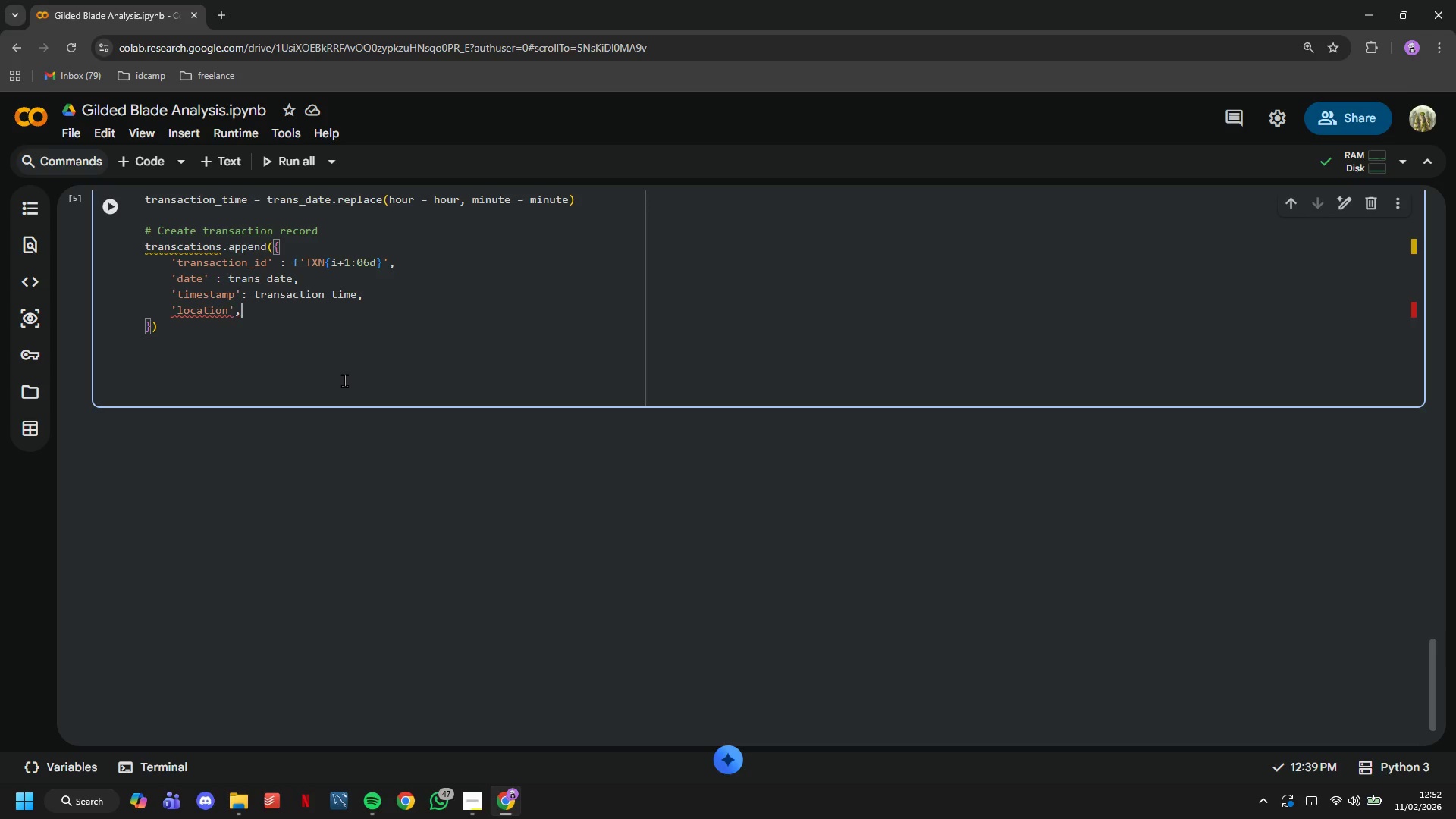 
type(, location,)
 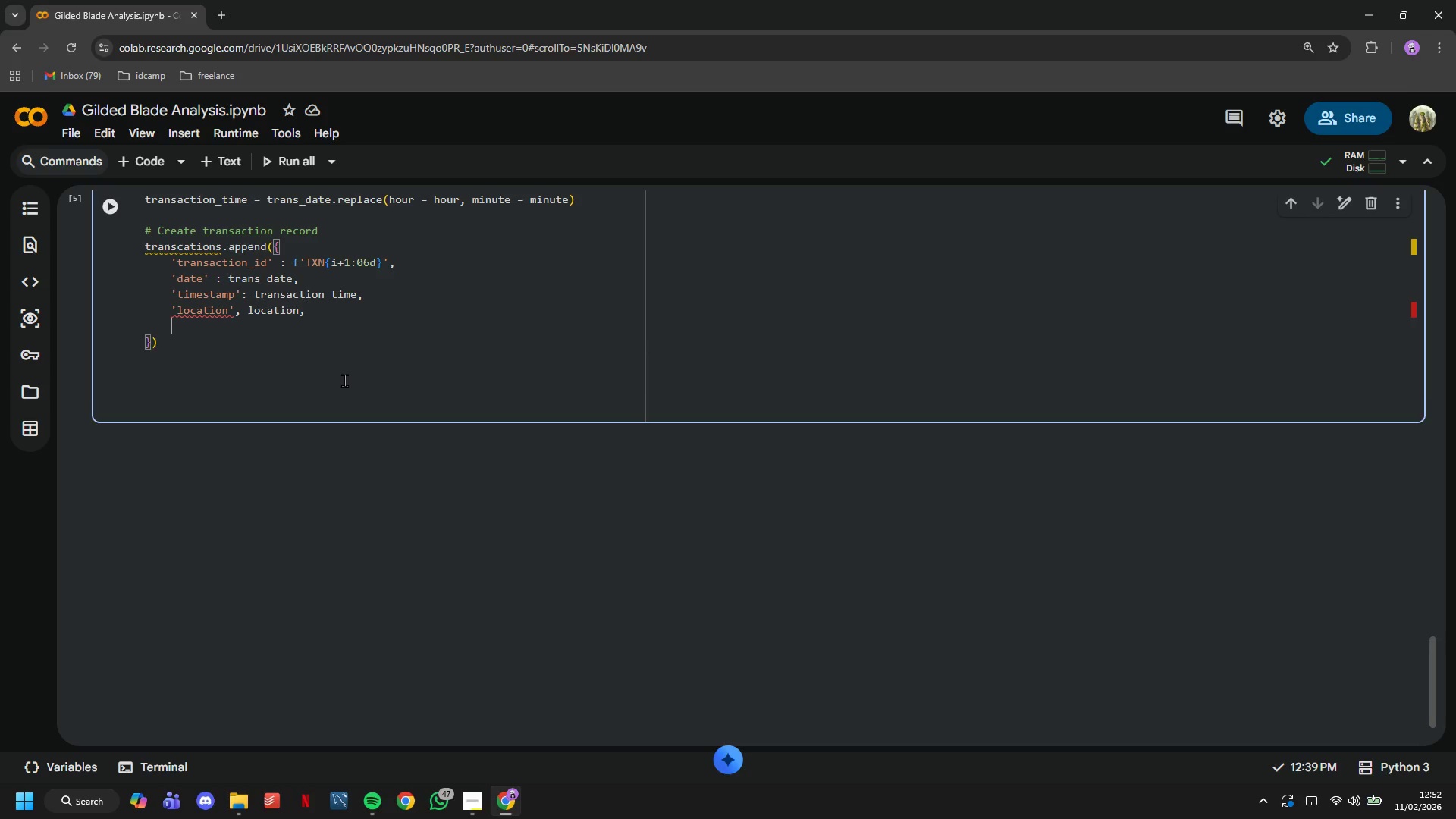 
key(Enter)
 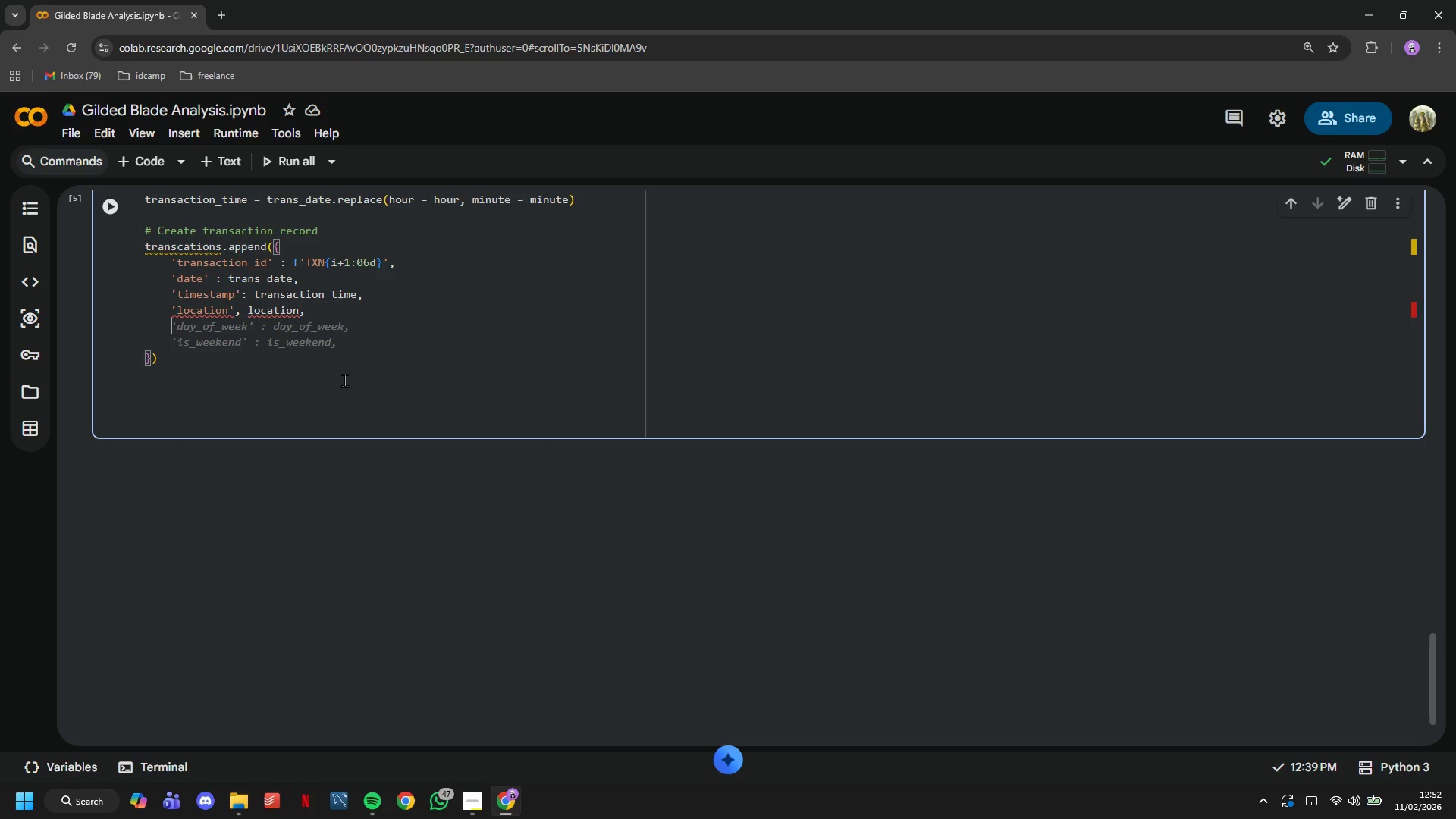 
type('day_of_week)
 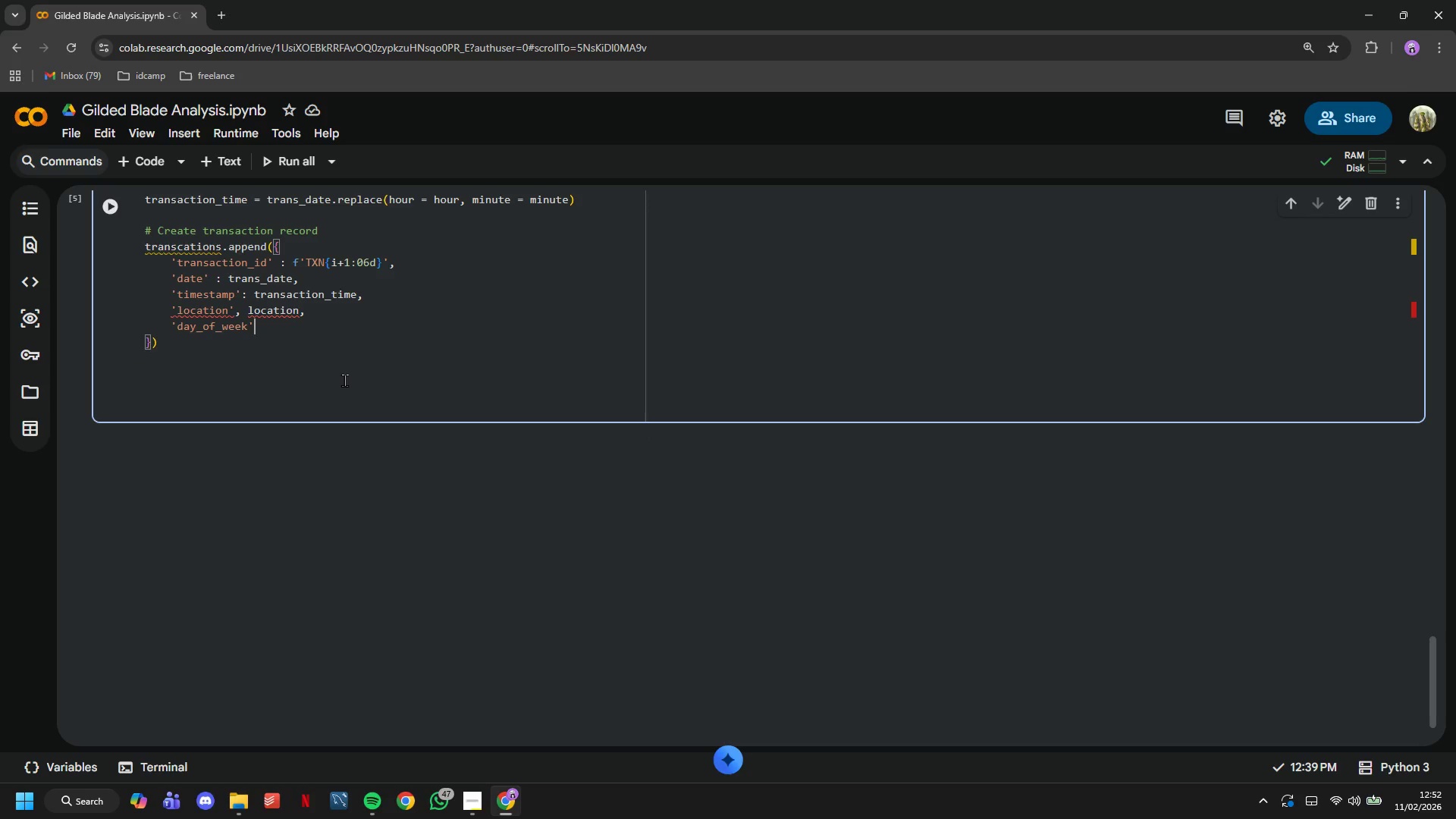 
 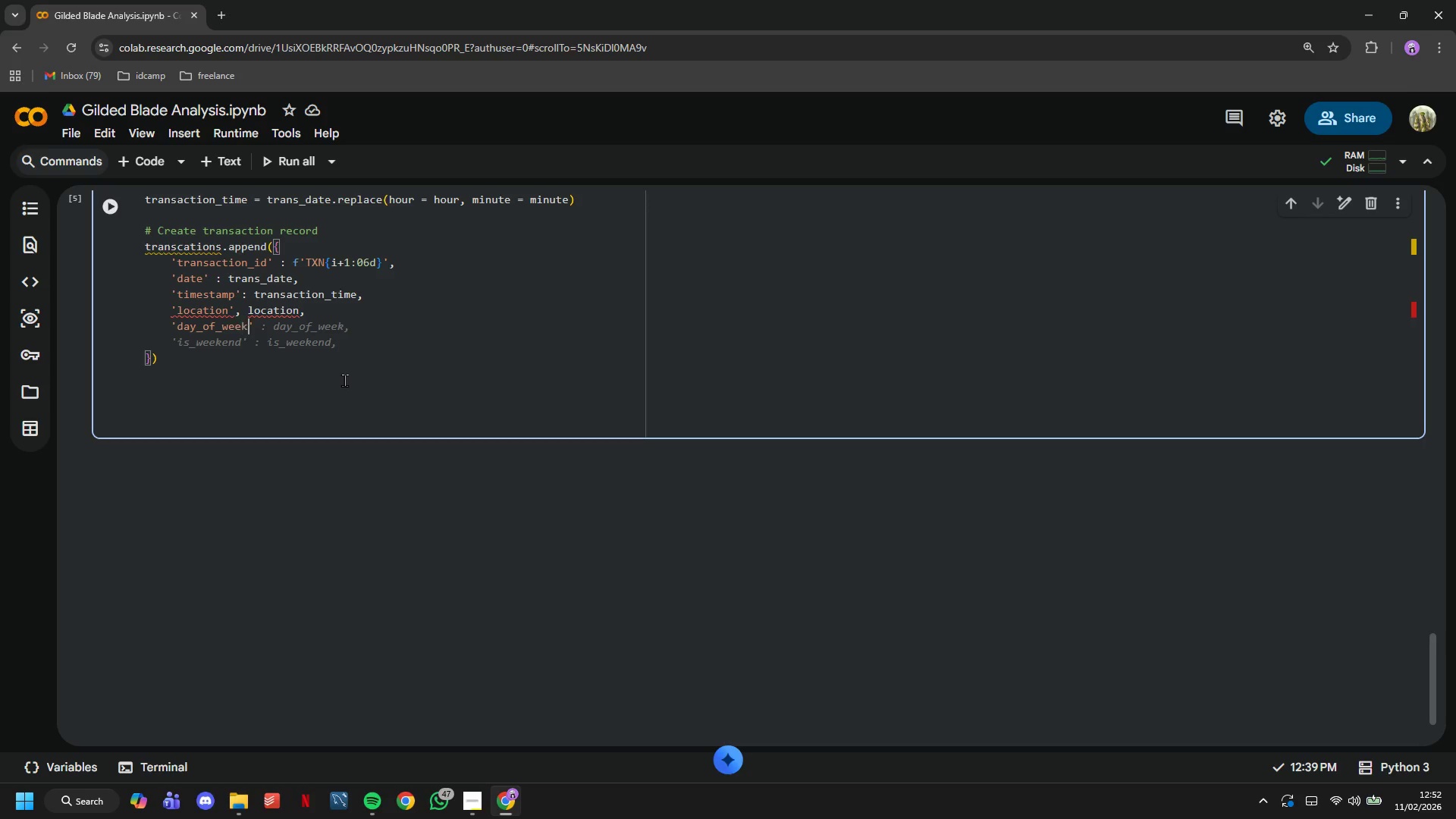 
key(ArrowRight)
 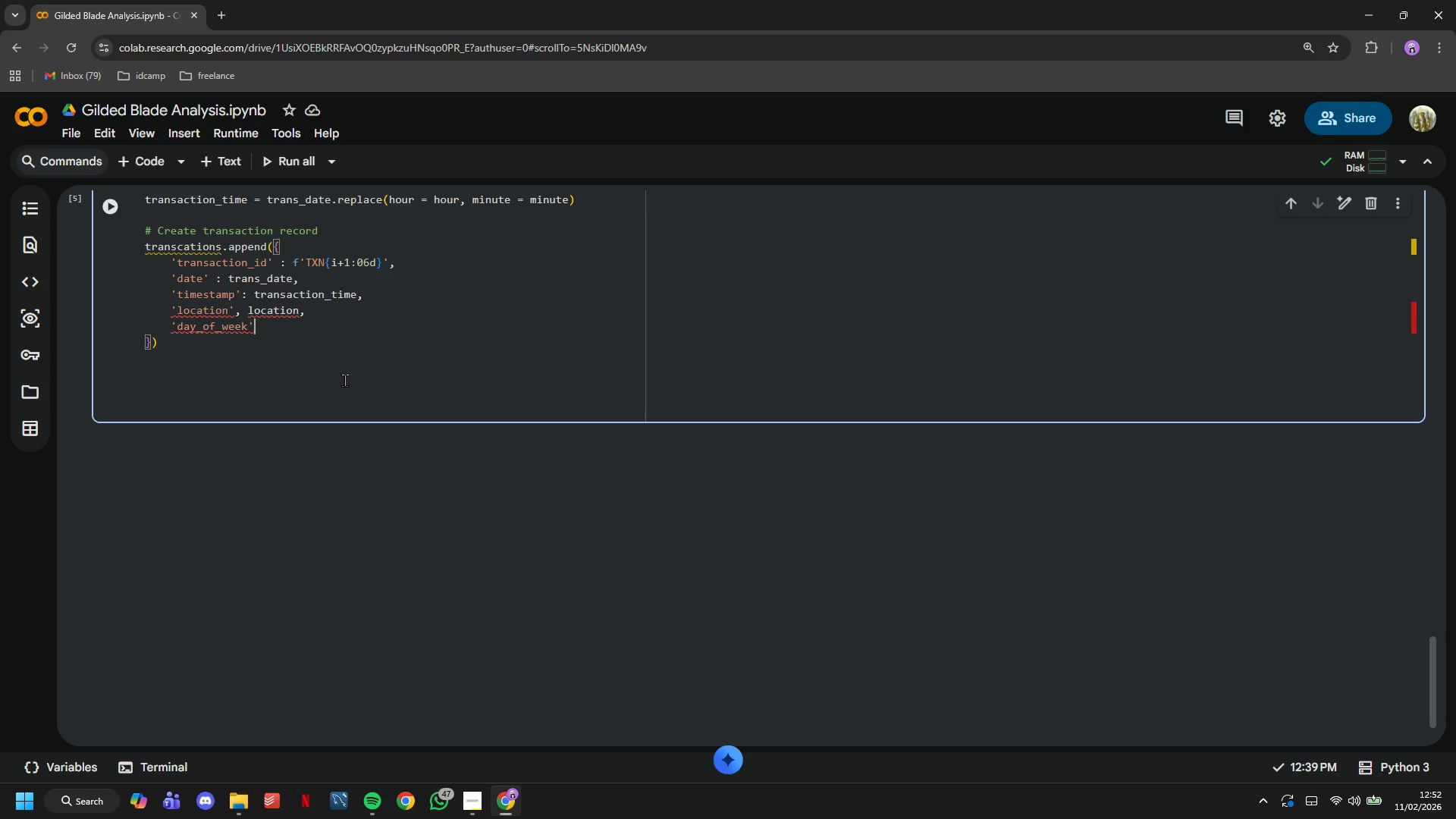 
type( : day_of_week,)
 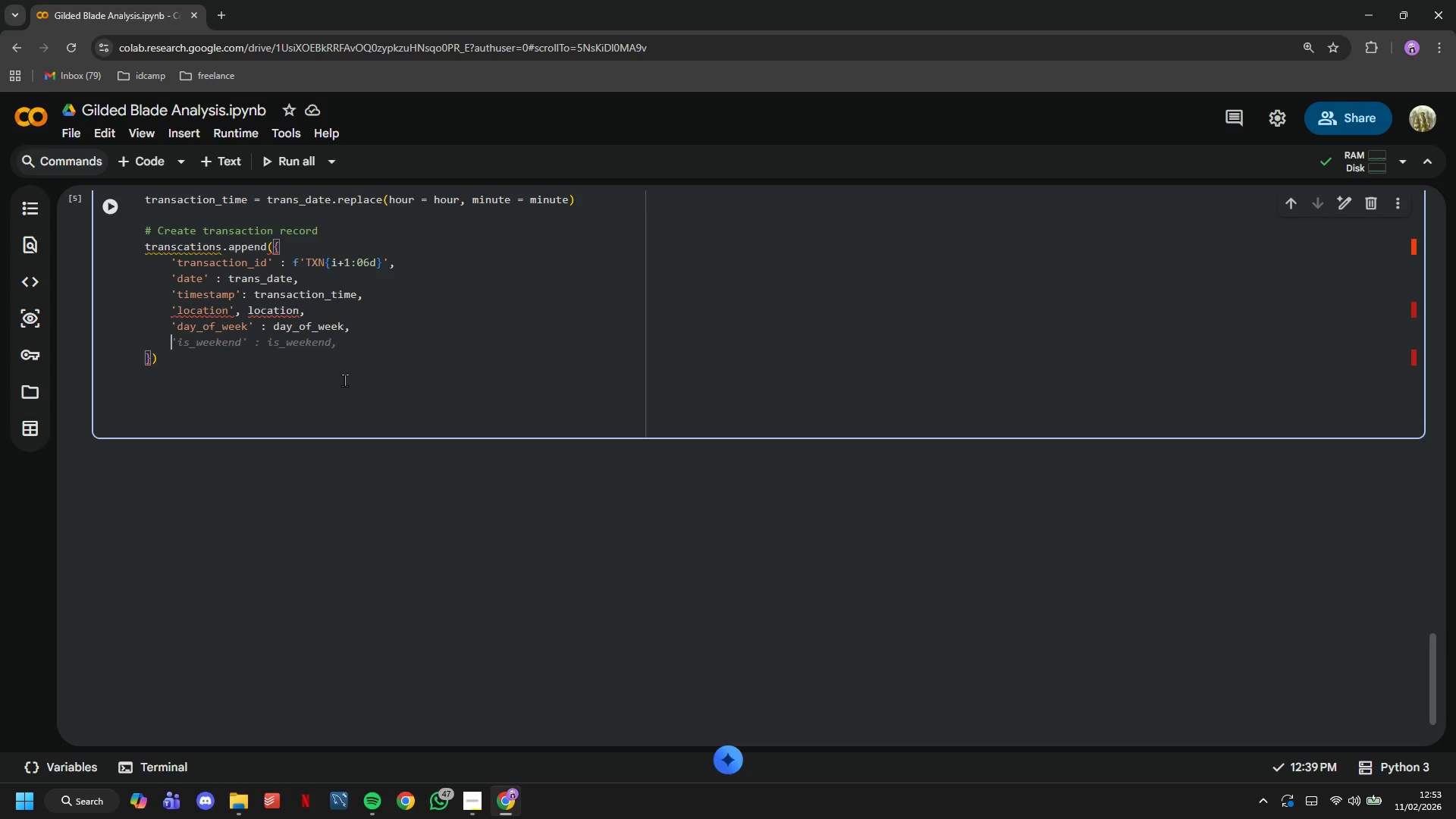 
 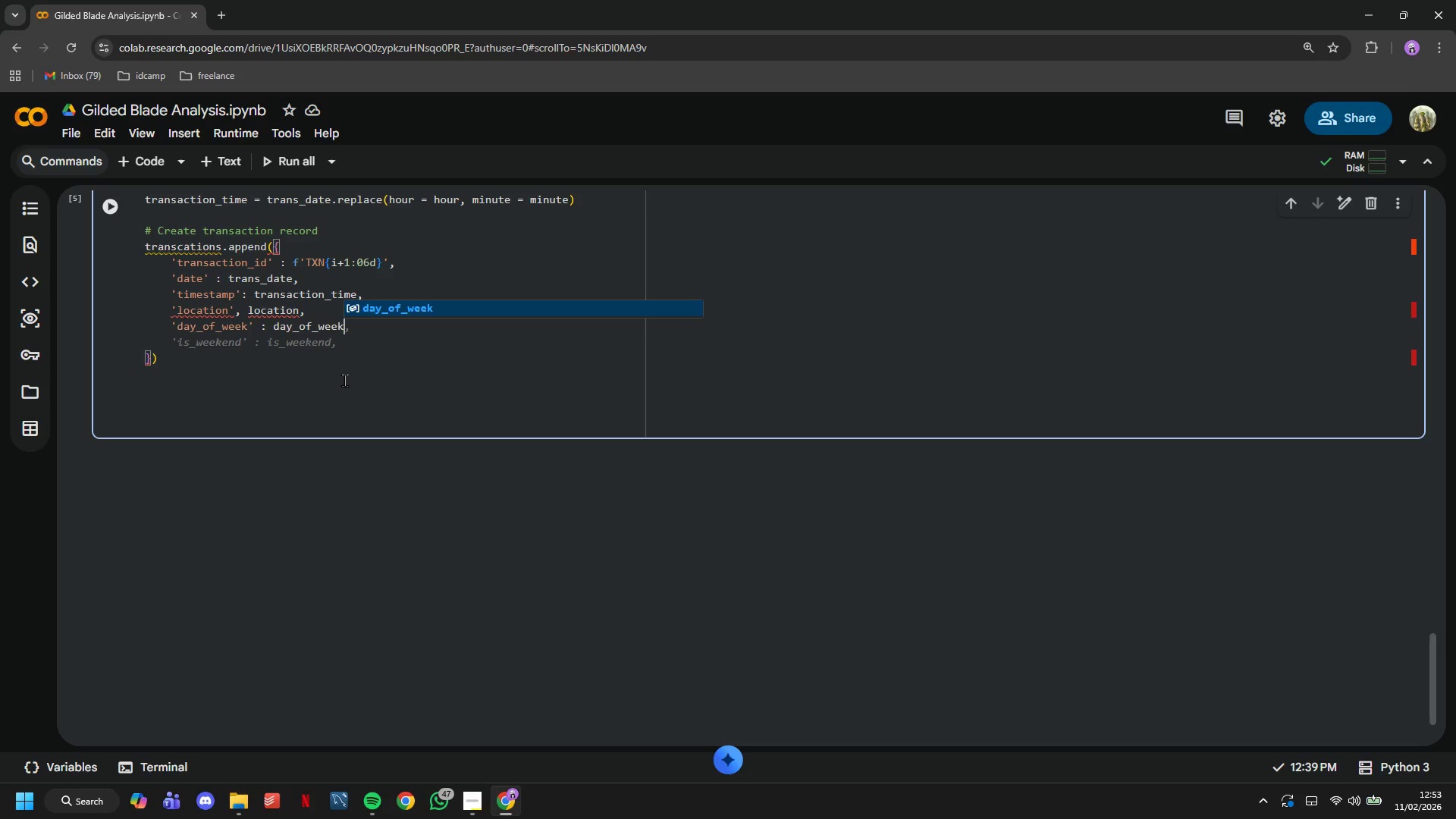 
key(Enter)
 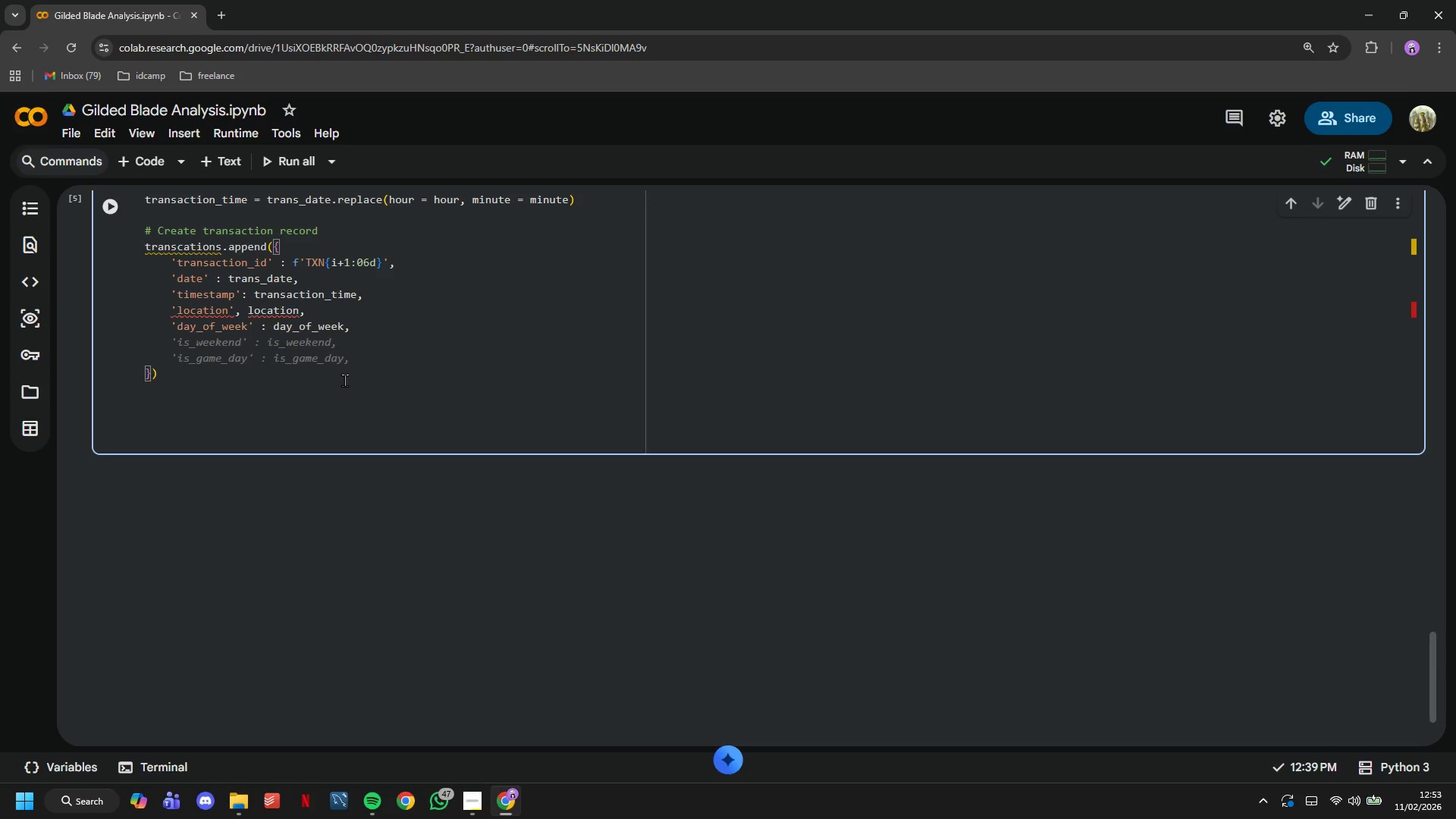 
type('is_weekend)
 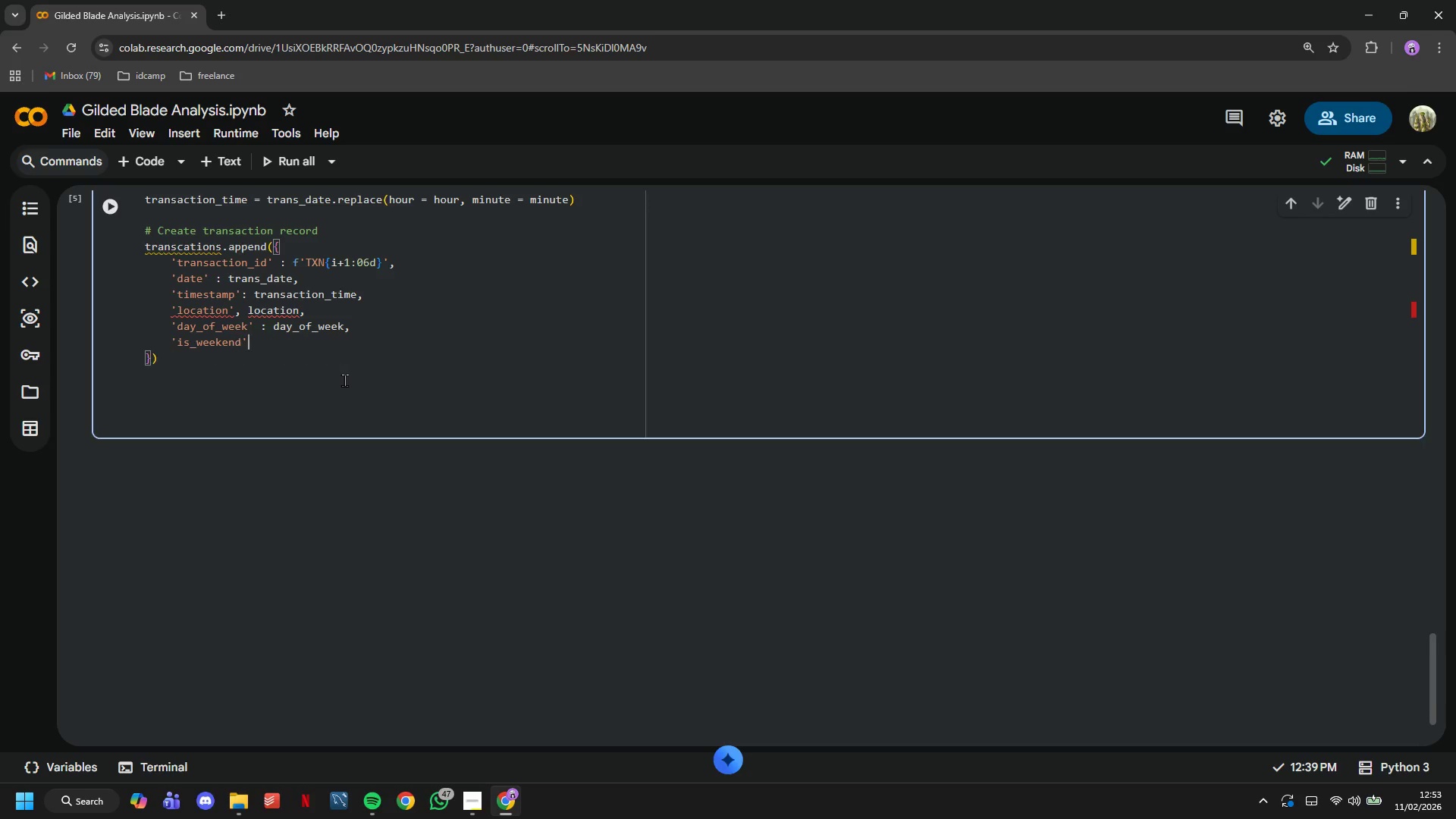 
key(ArrowRight)
 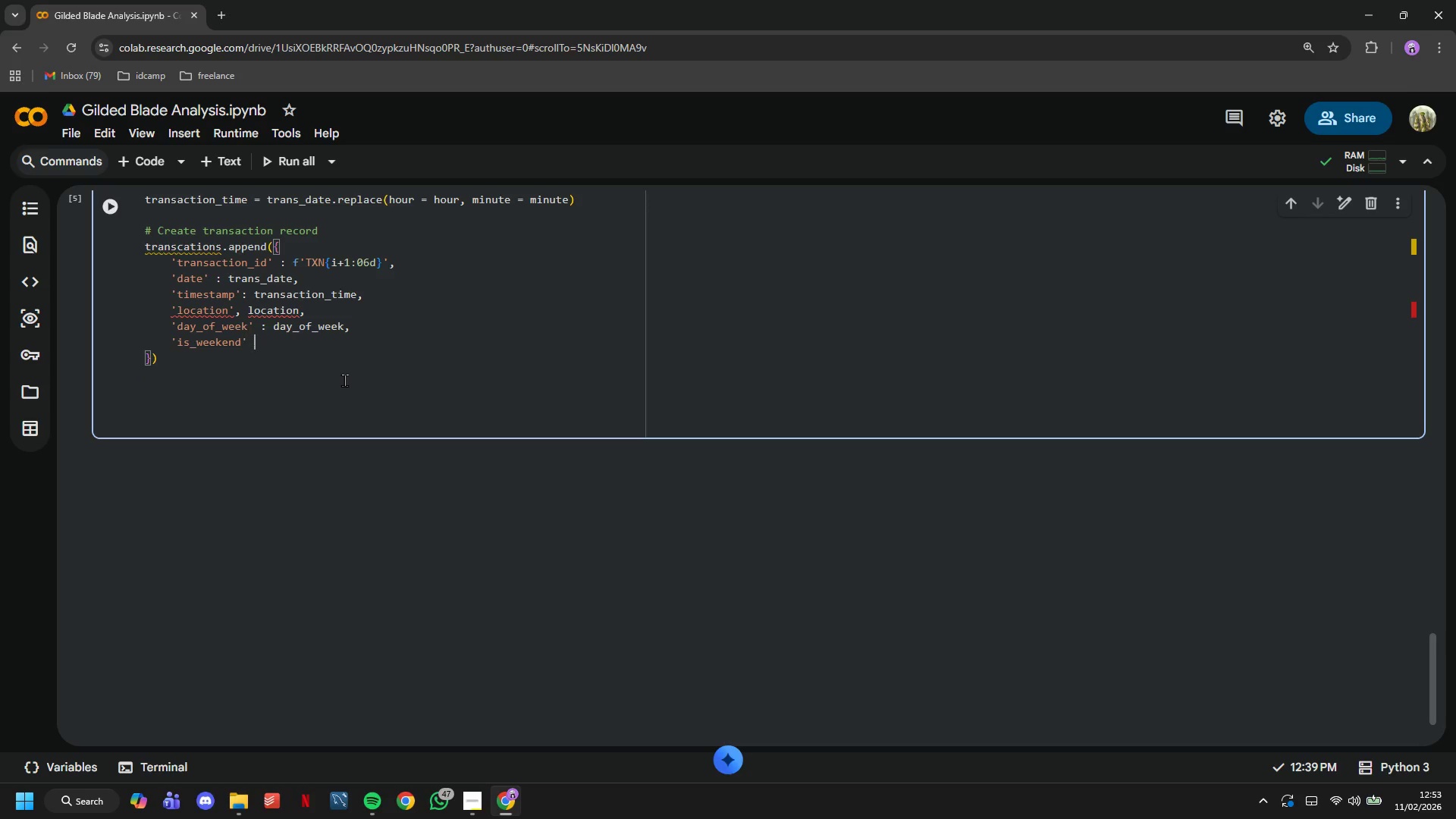 
type( : is_weekend,)
 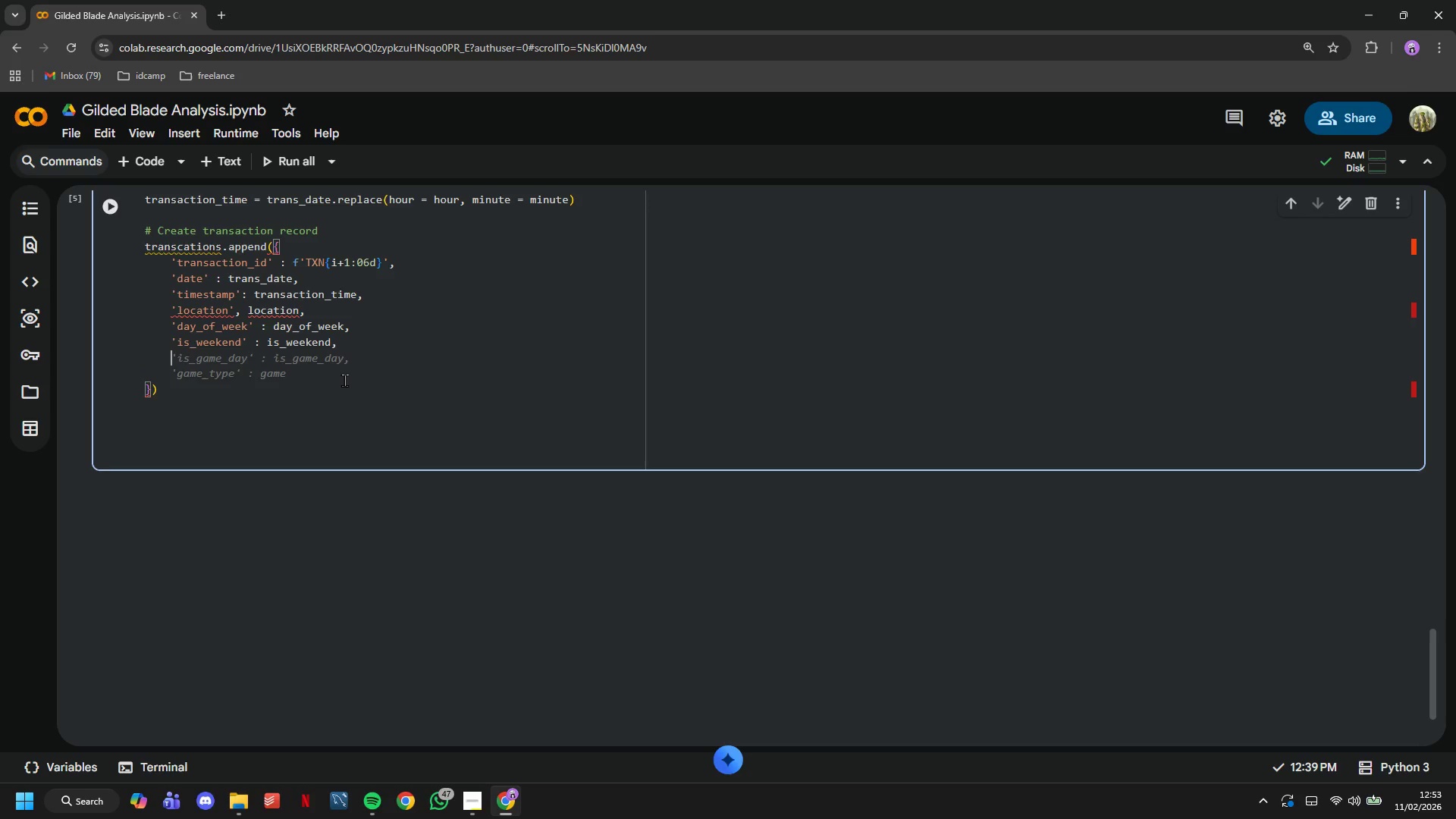 
 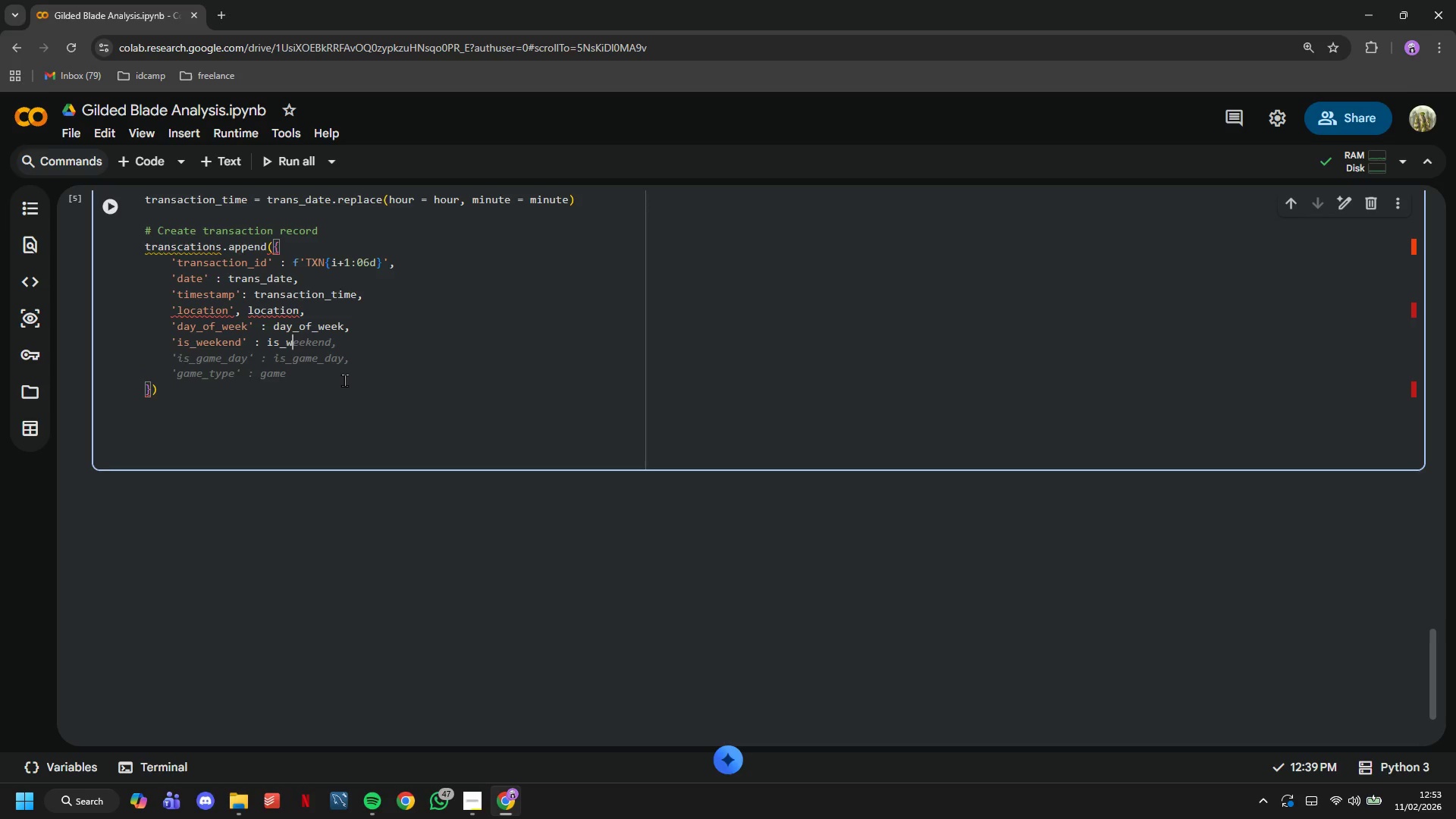 
key(Enter)
 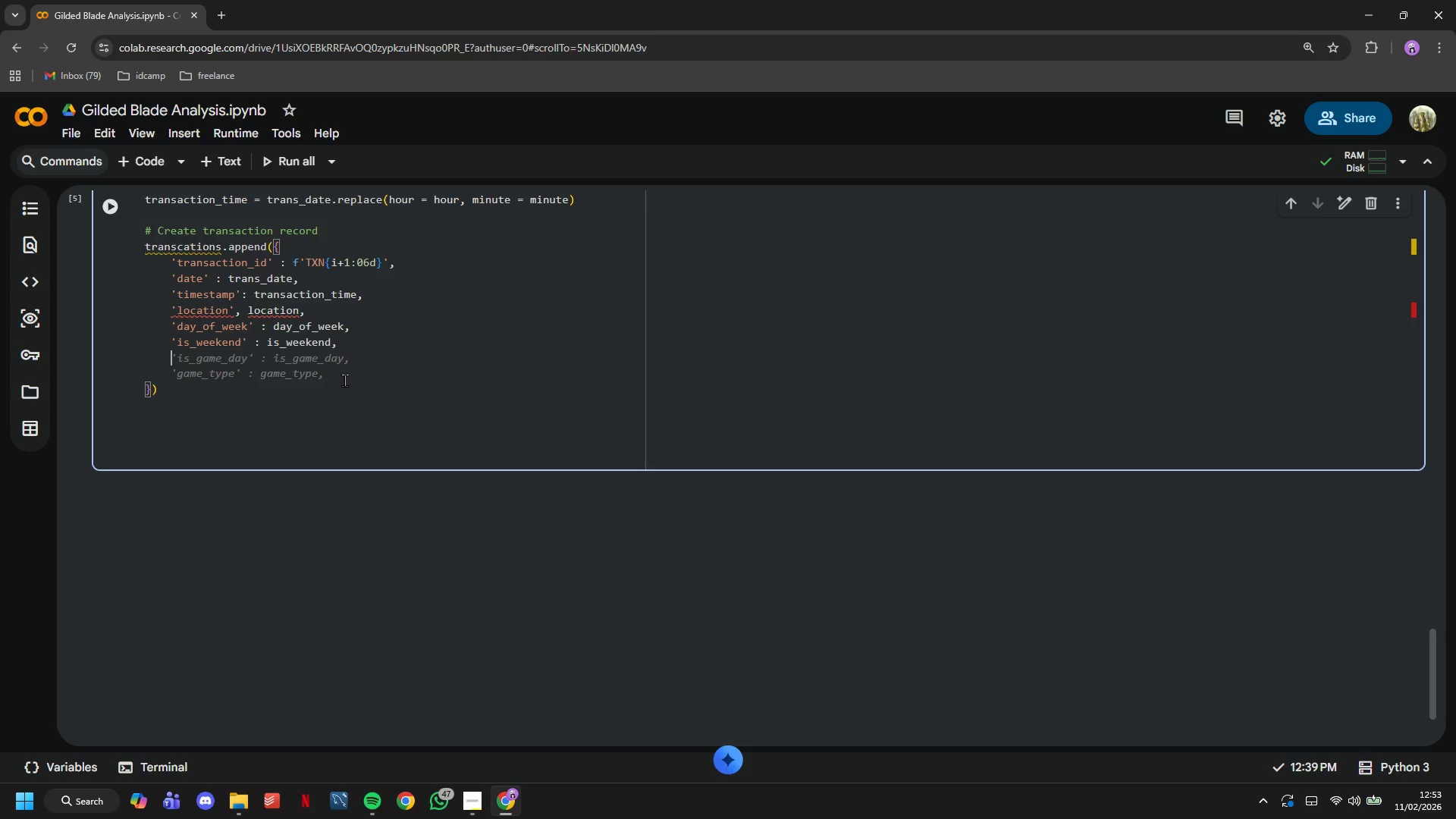 
type('is_game_Day)
 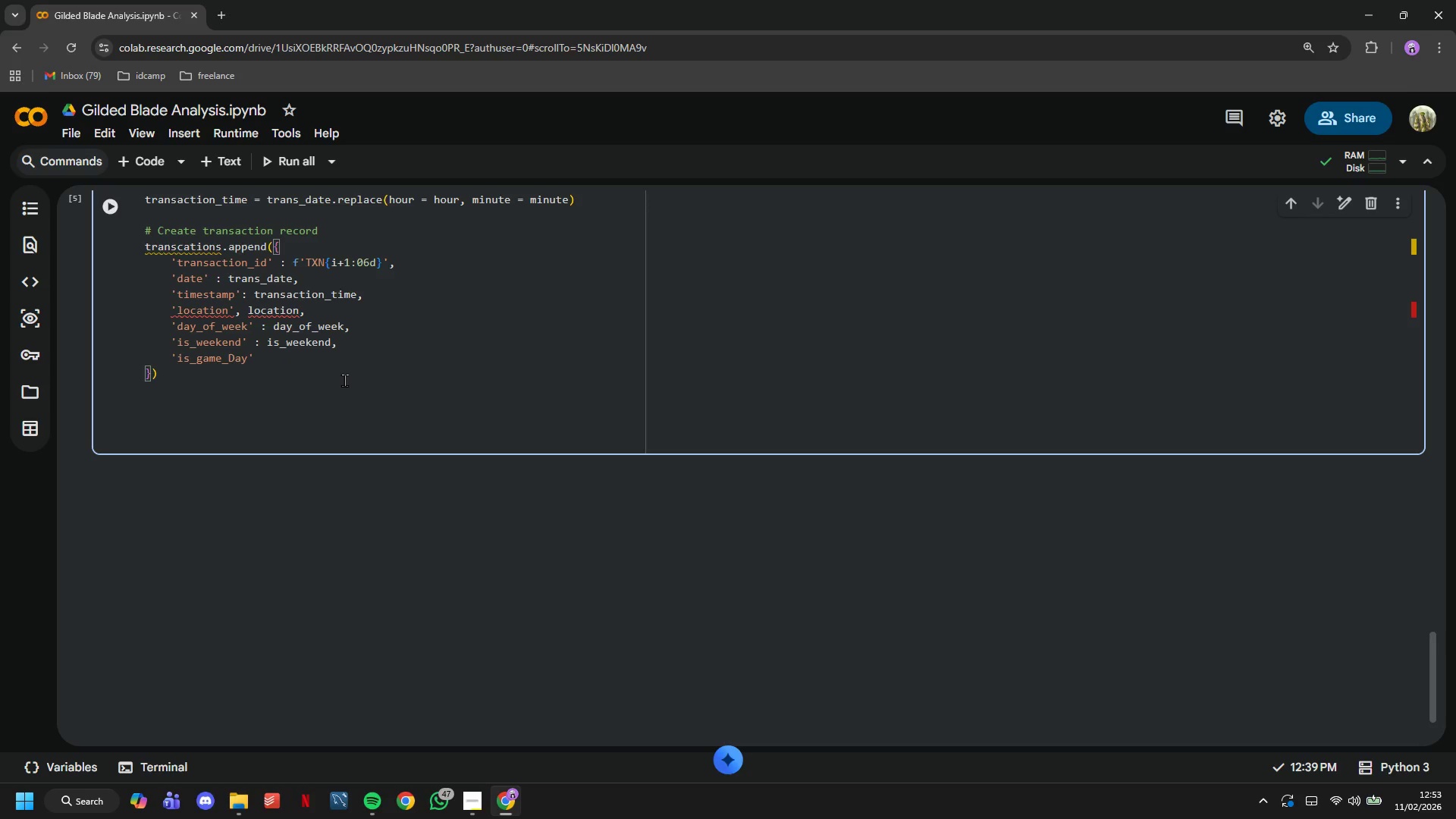 
key(ArrowLeft)
 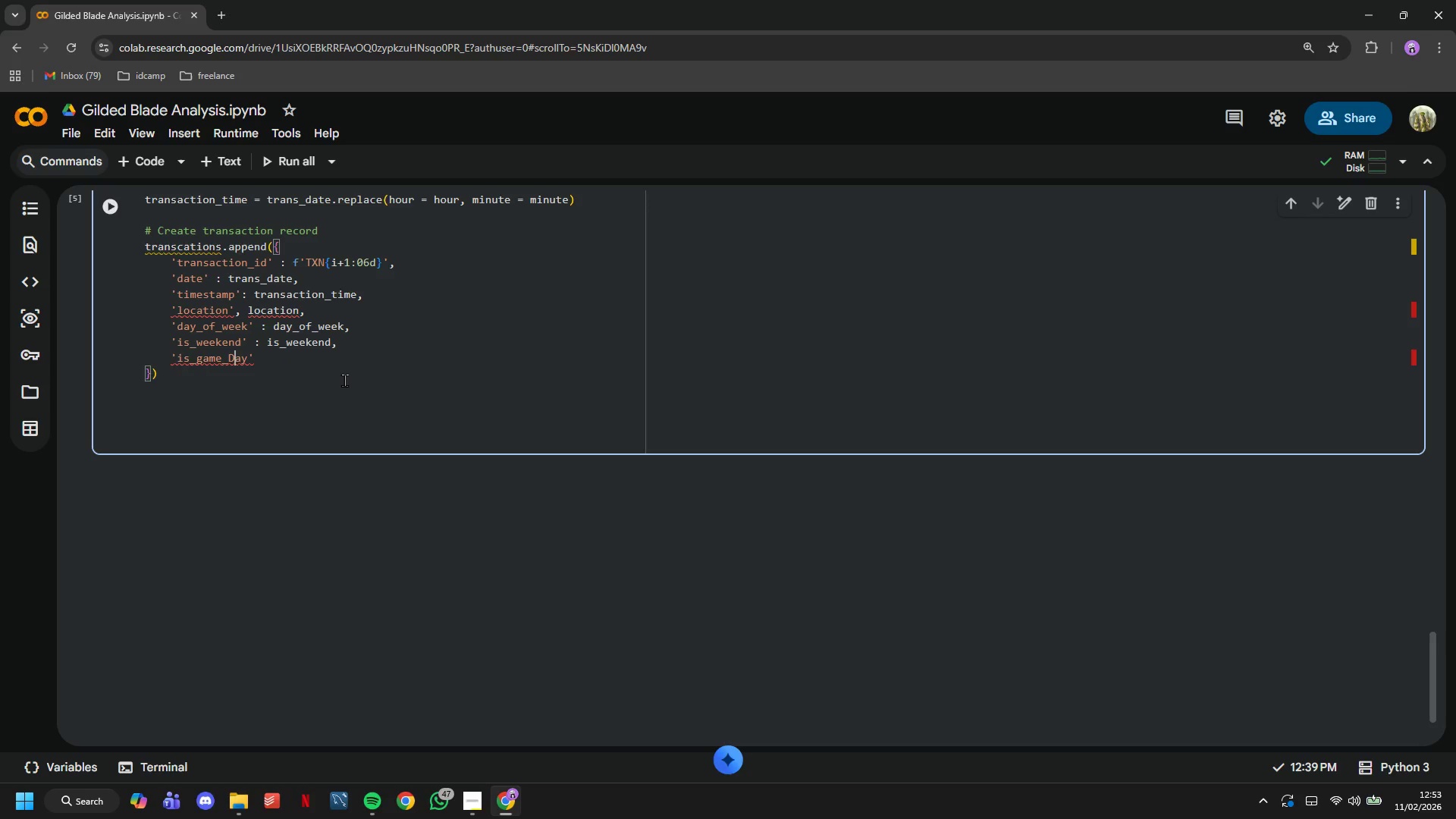 
key(ArrowLeft)
 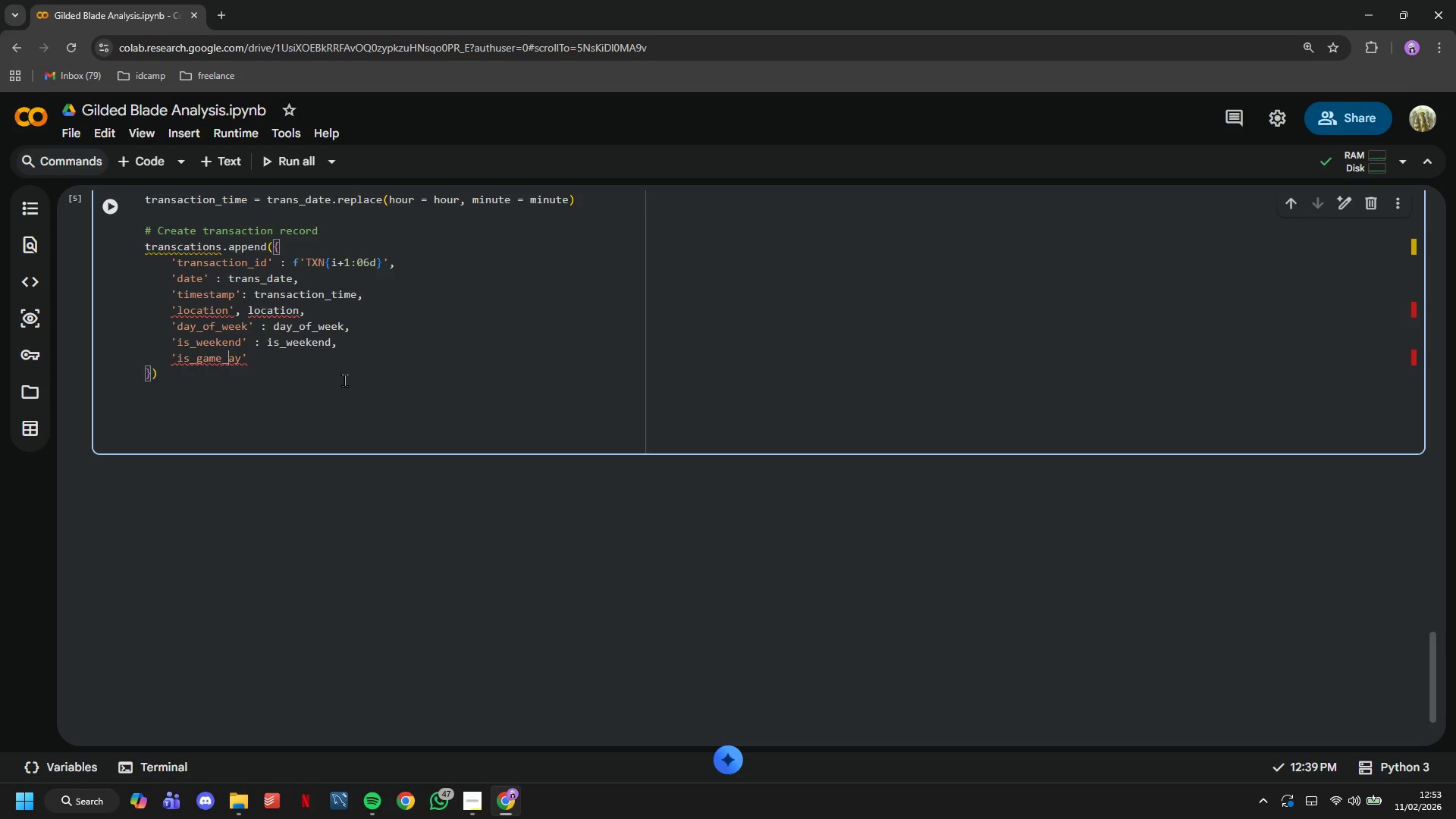 
key(Backspace)
 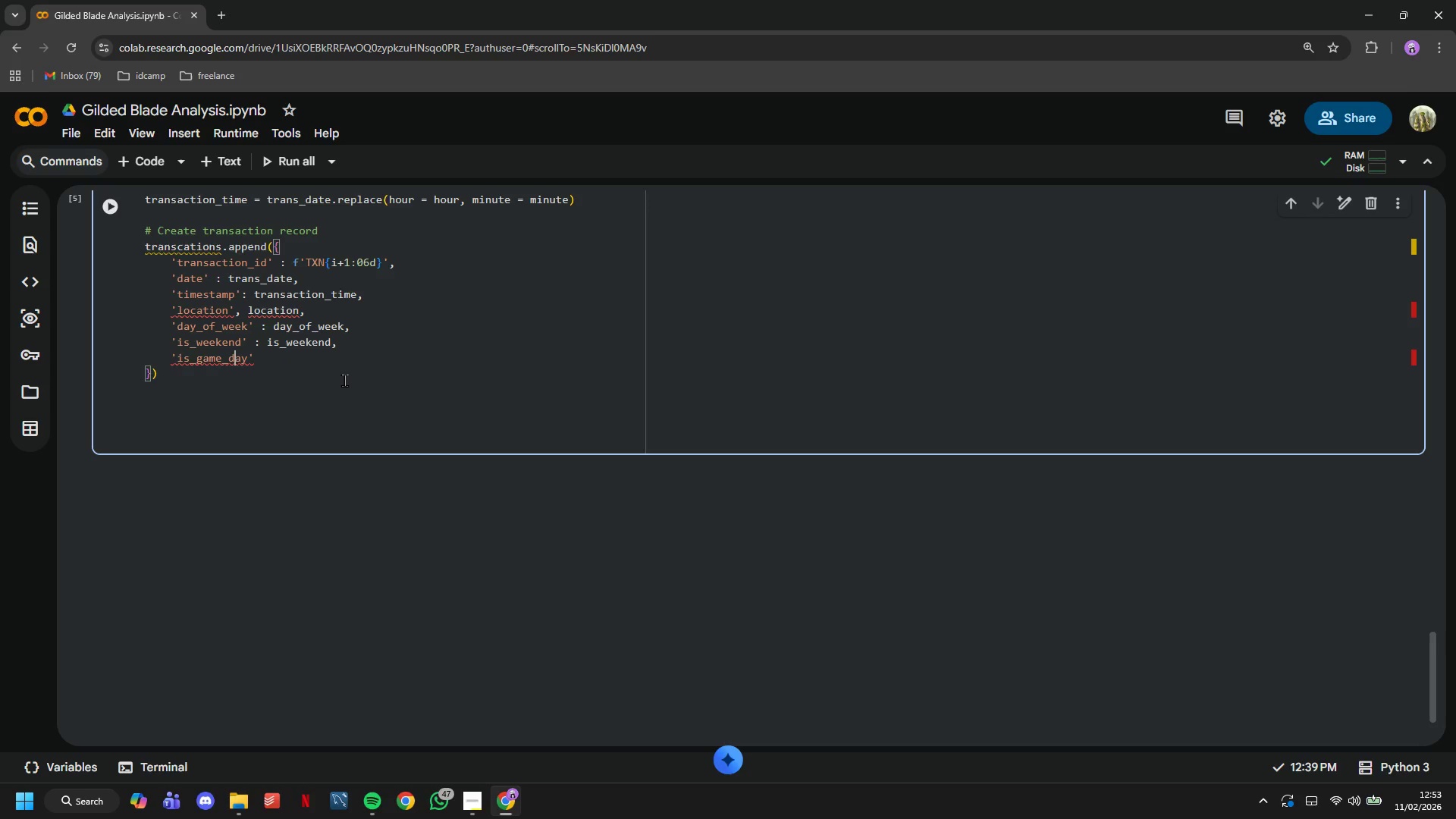 
key(D)
 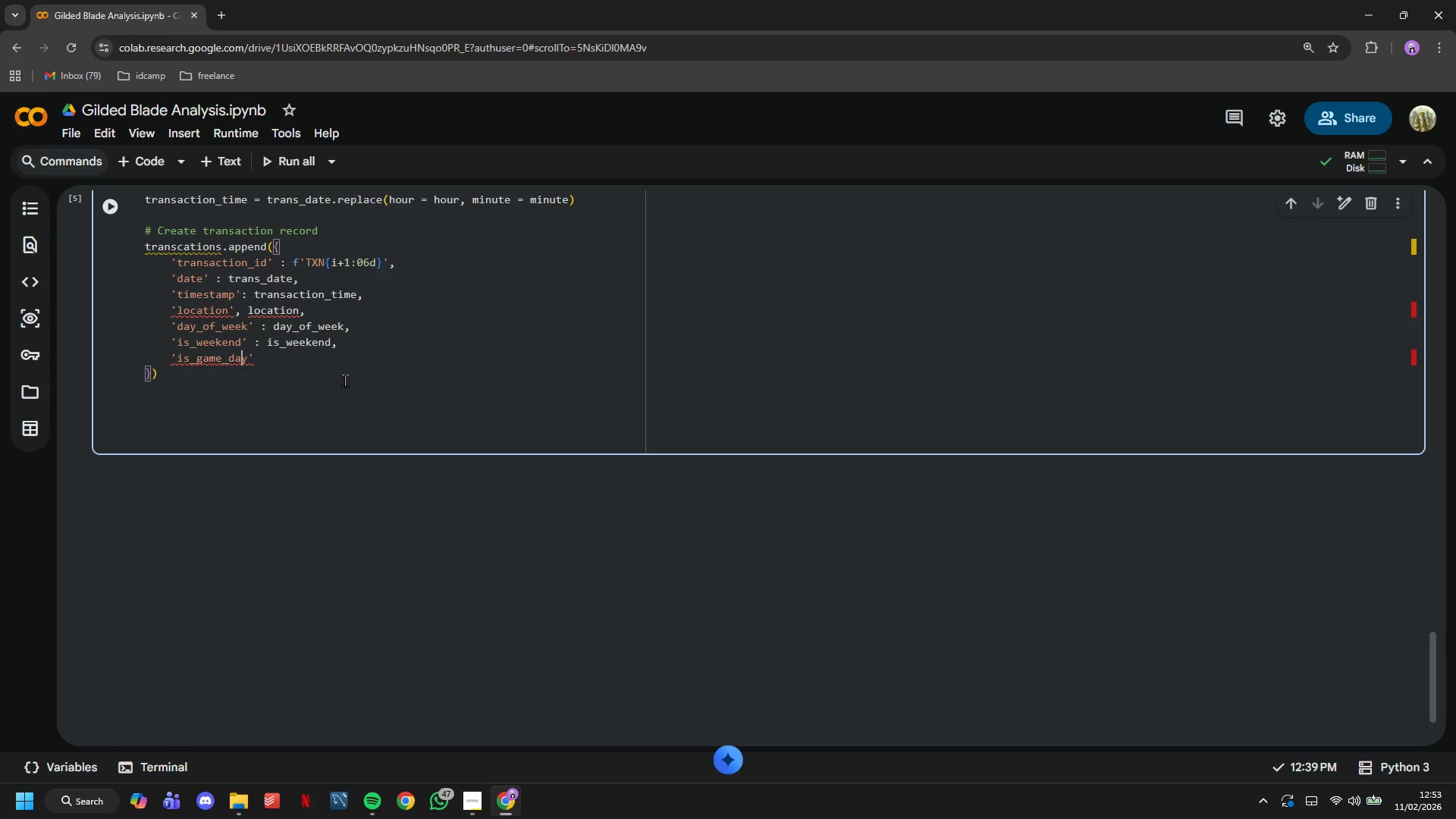 
key(ArrowRight)
 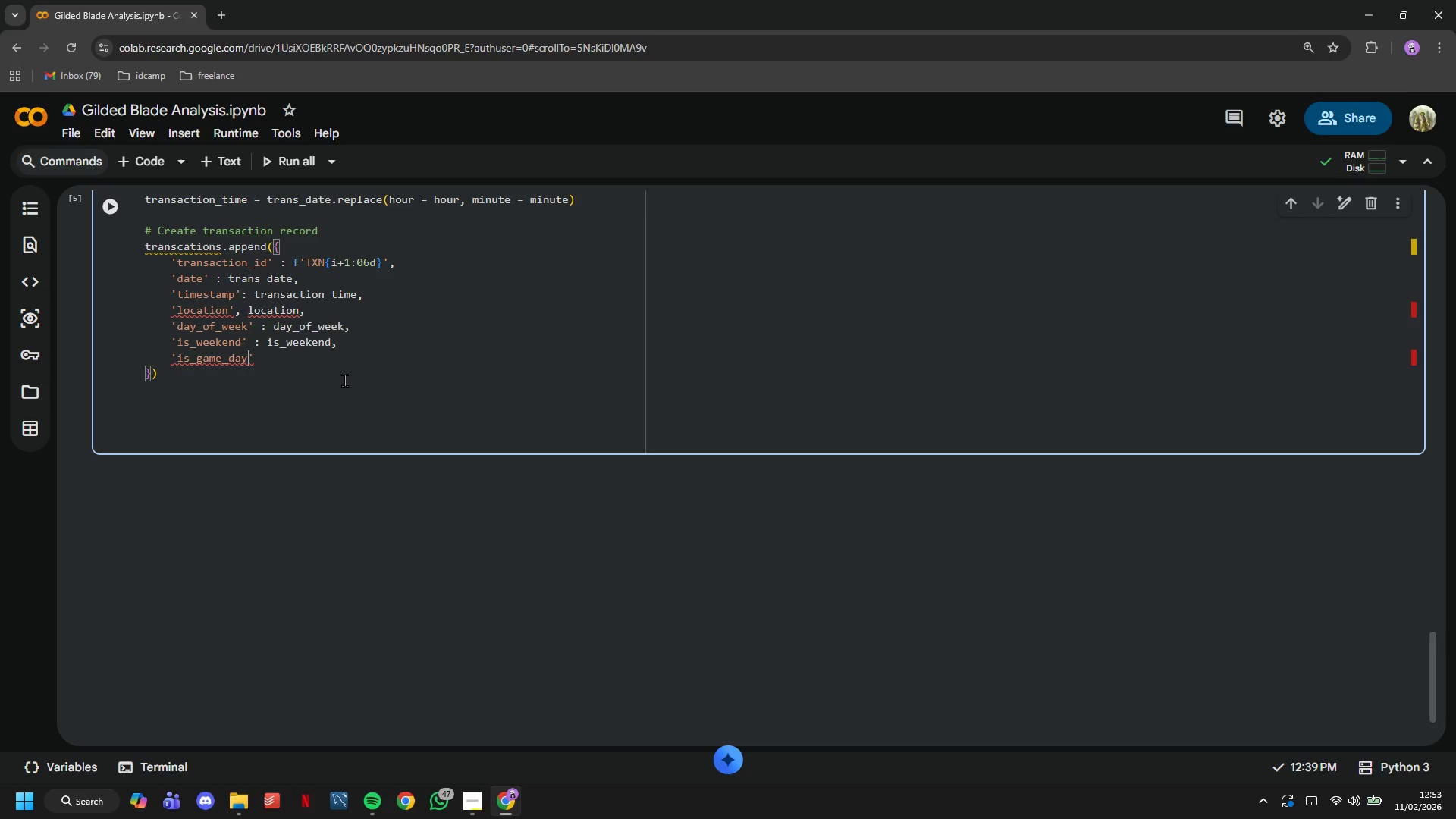 
key(ArrowRight)
 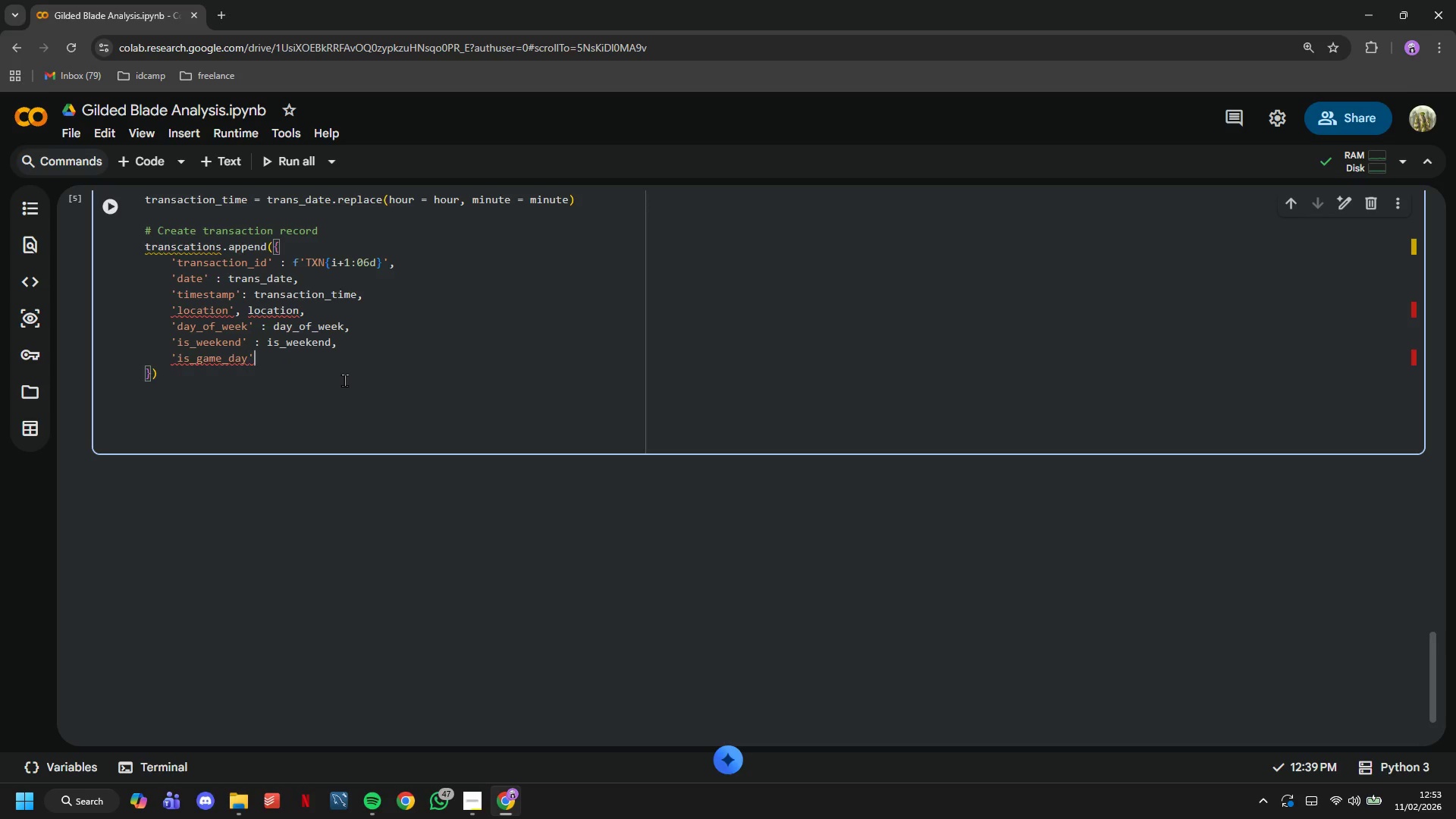 
key(ArrowRight)
 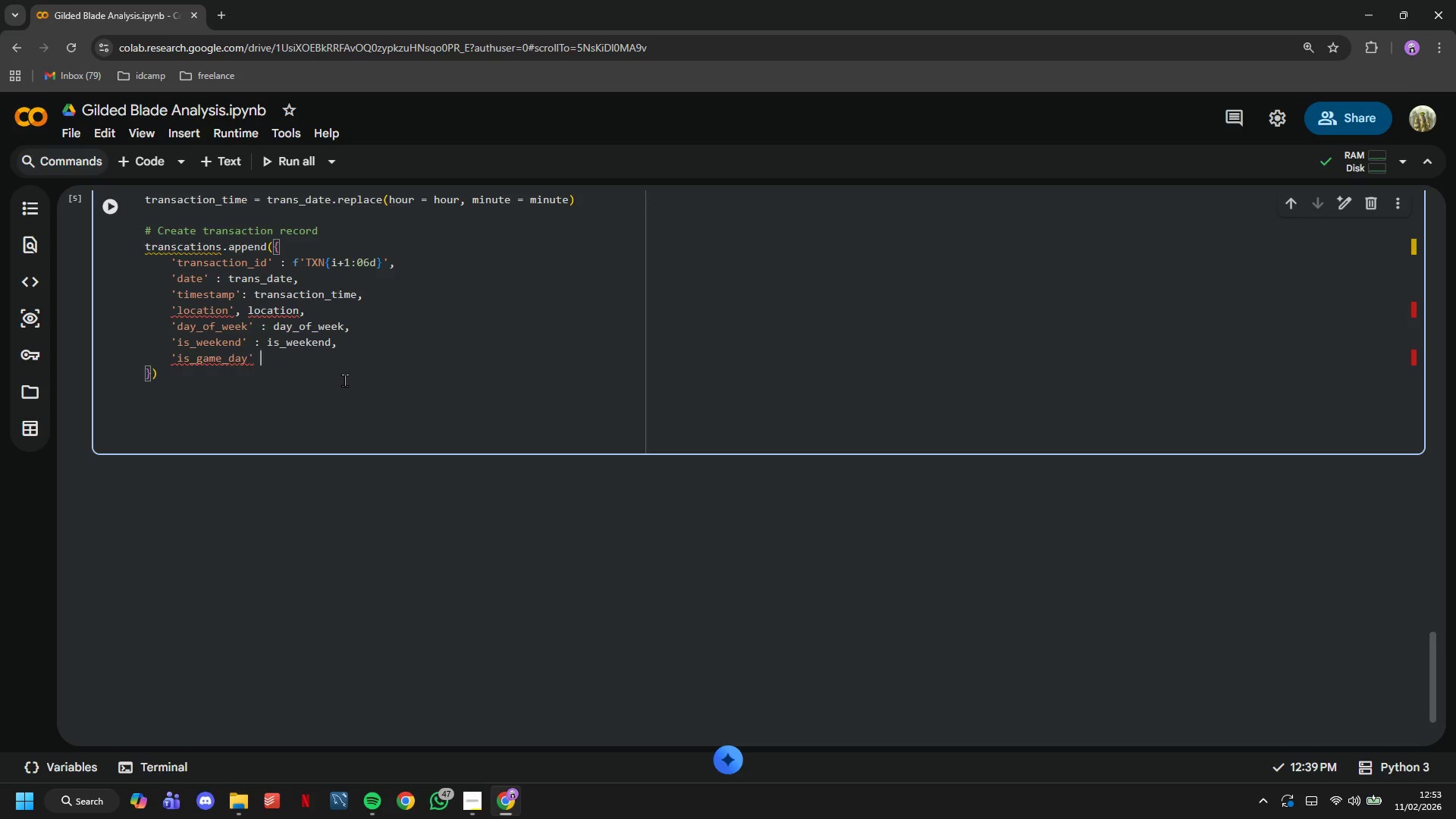 
type( : is_game_day,)
 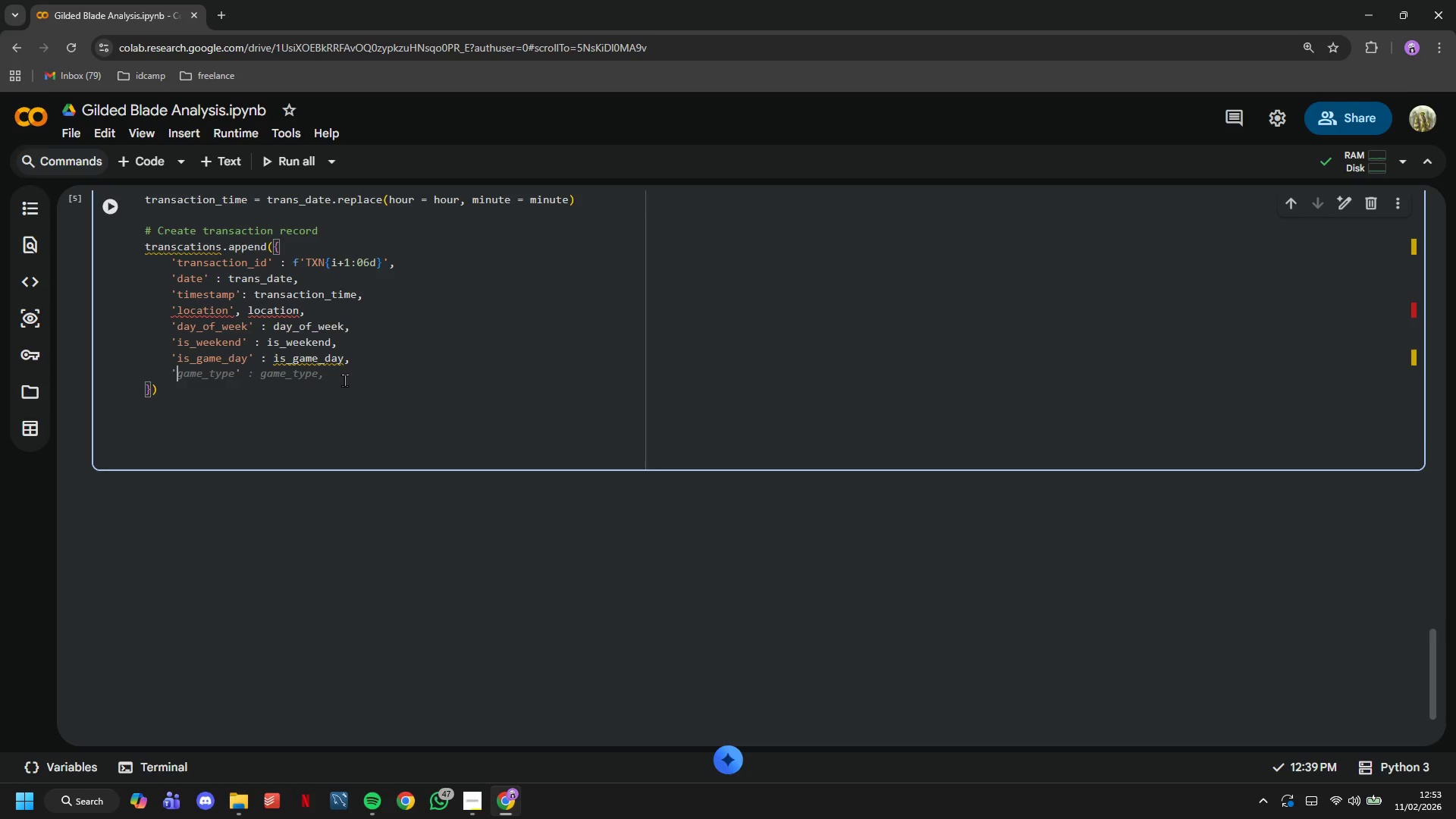 
 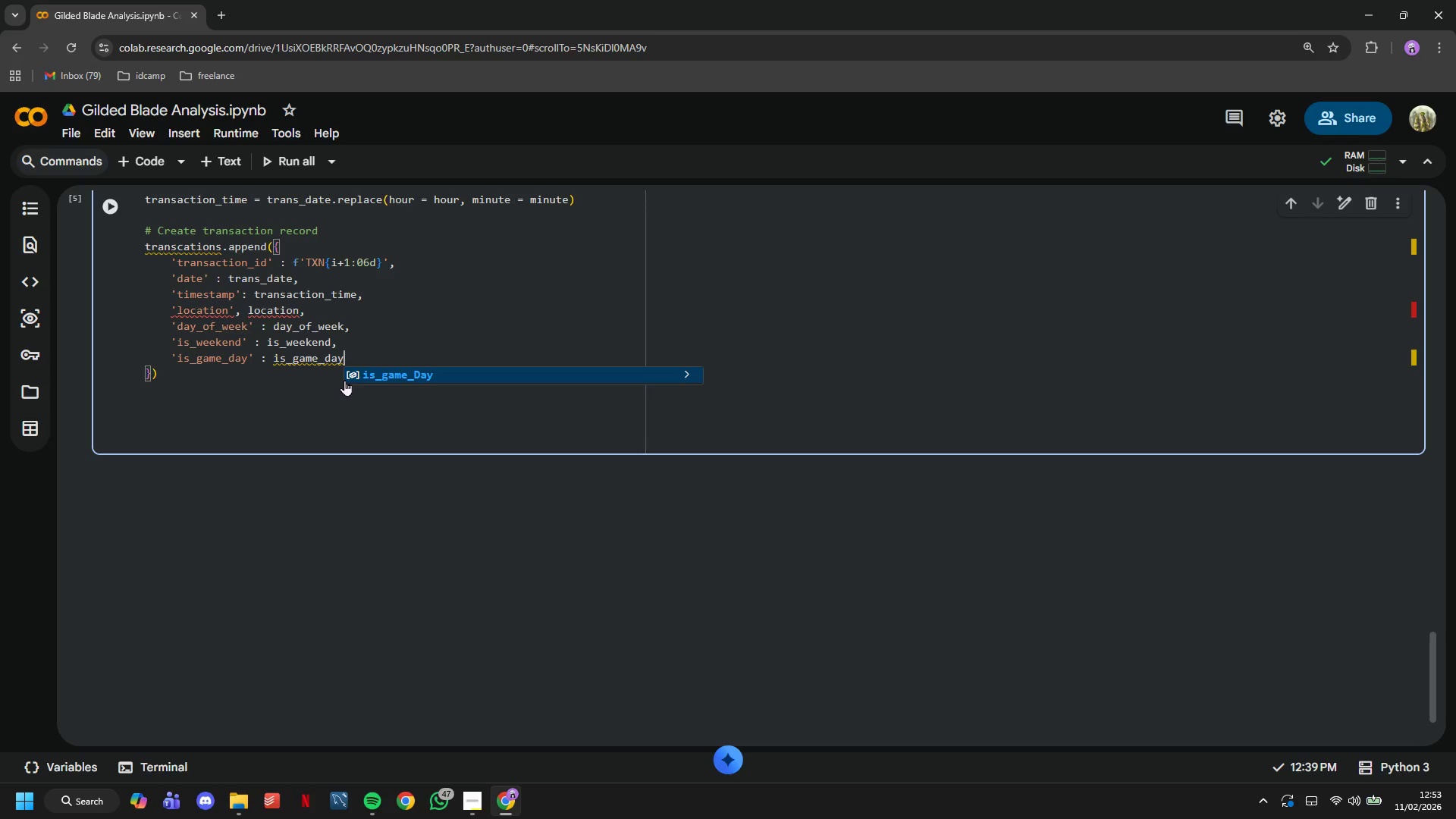 
key(Enter)
 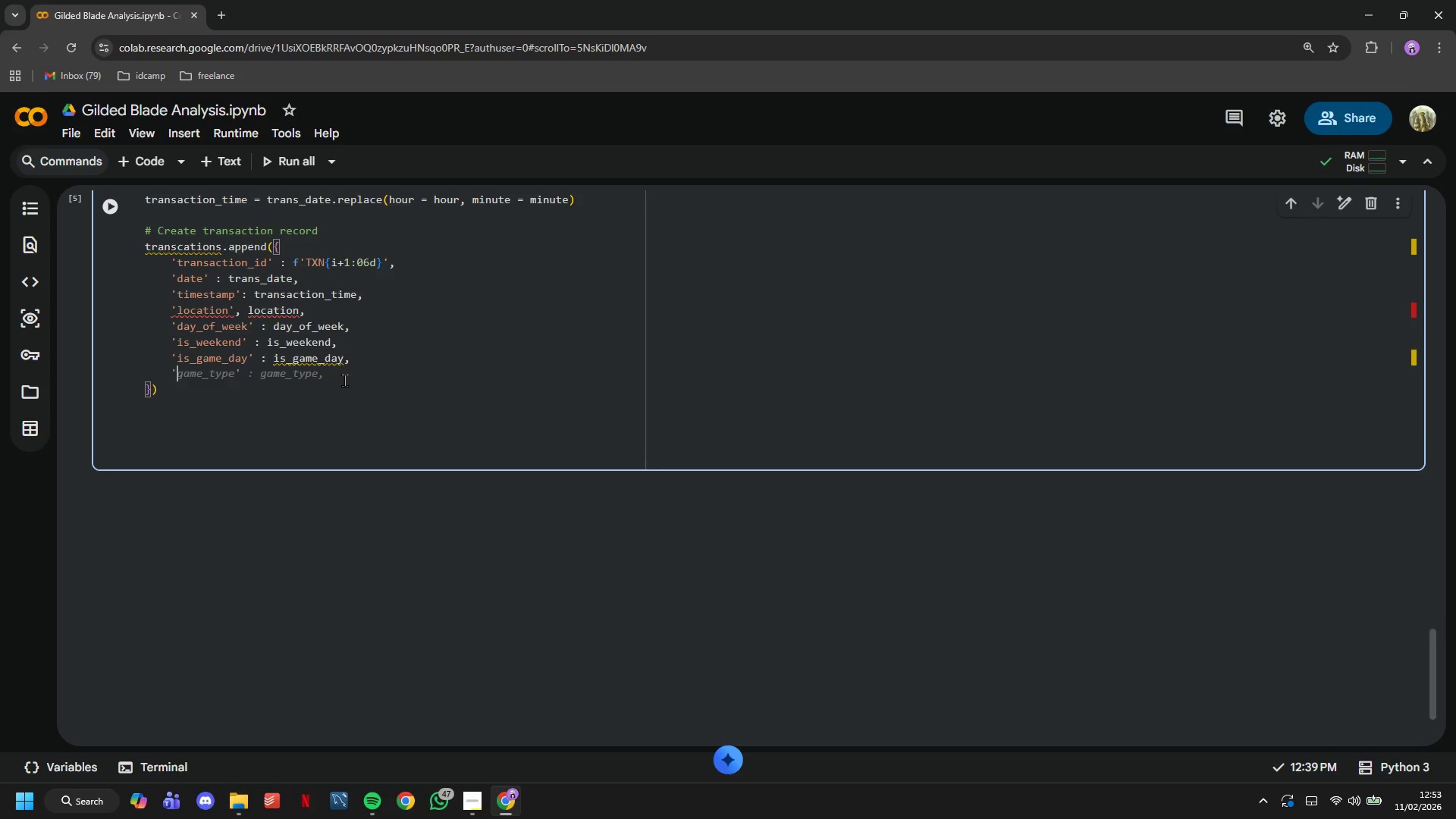 
type('game_type)
 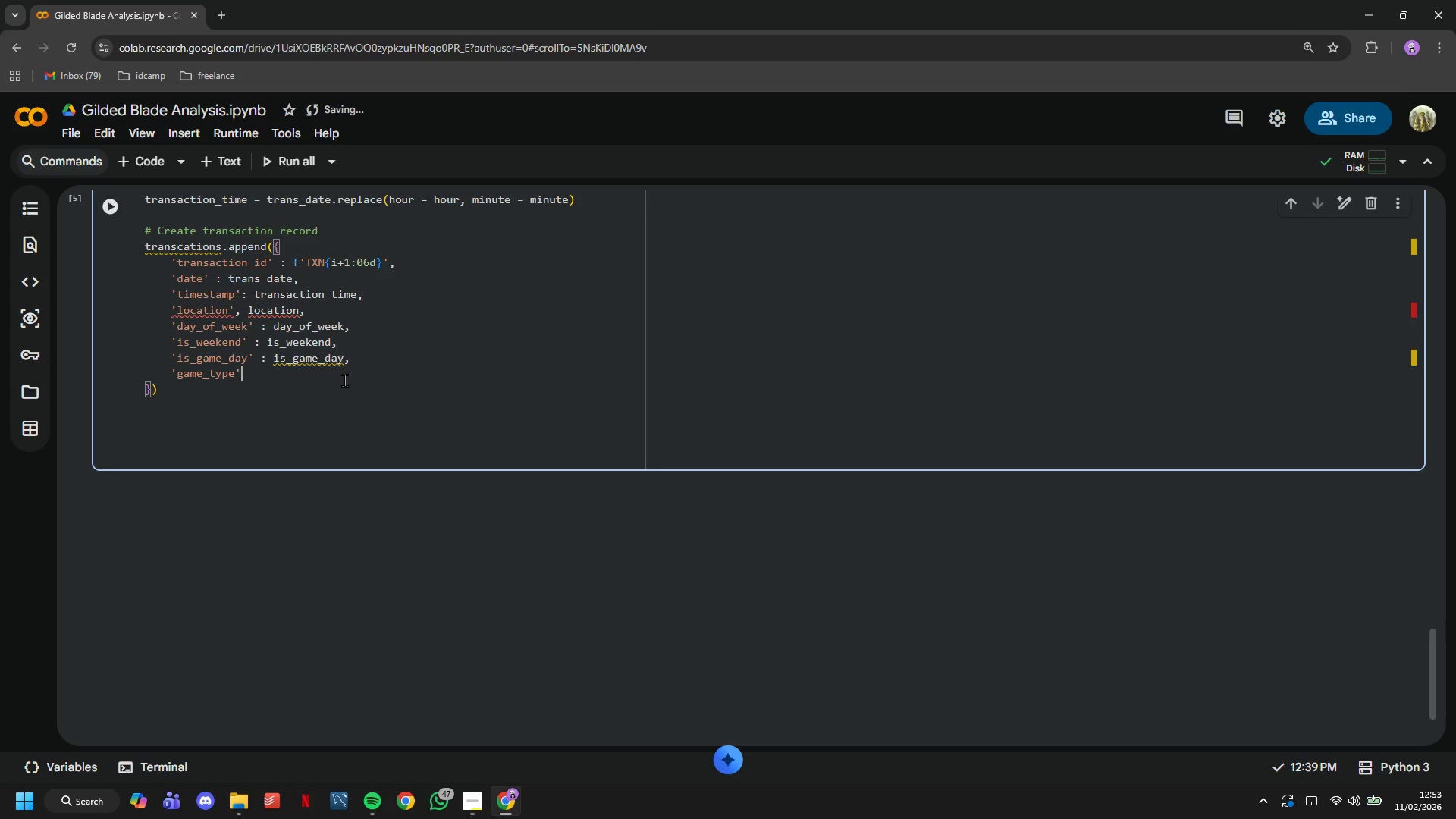 
 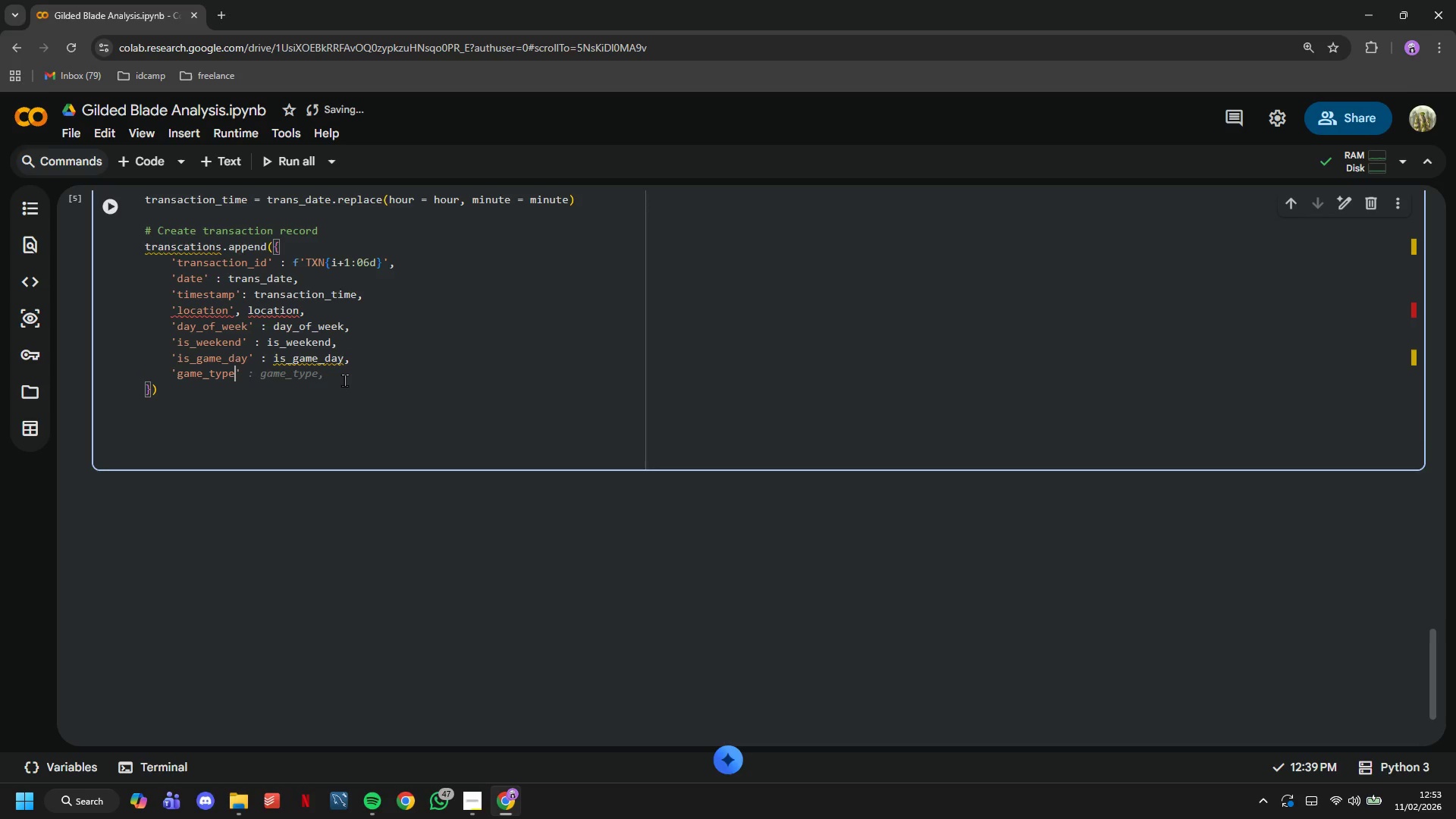 
key(ArrowRight)
 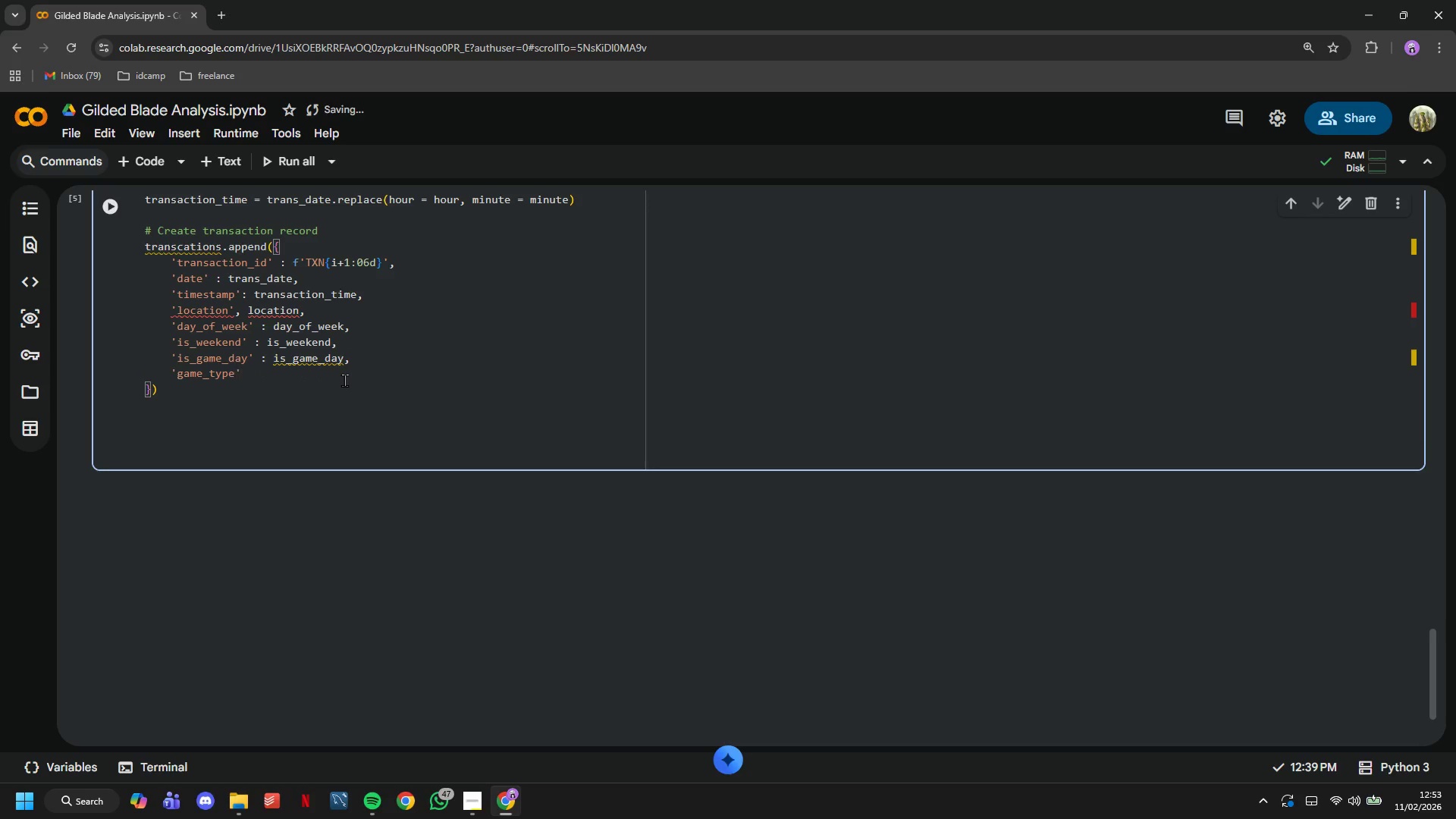 
type(: game_type,)
 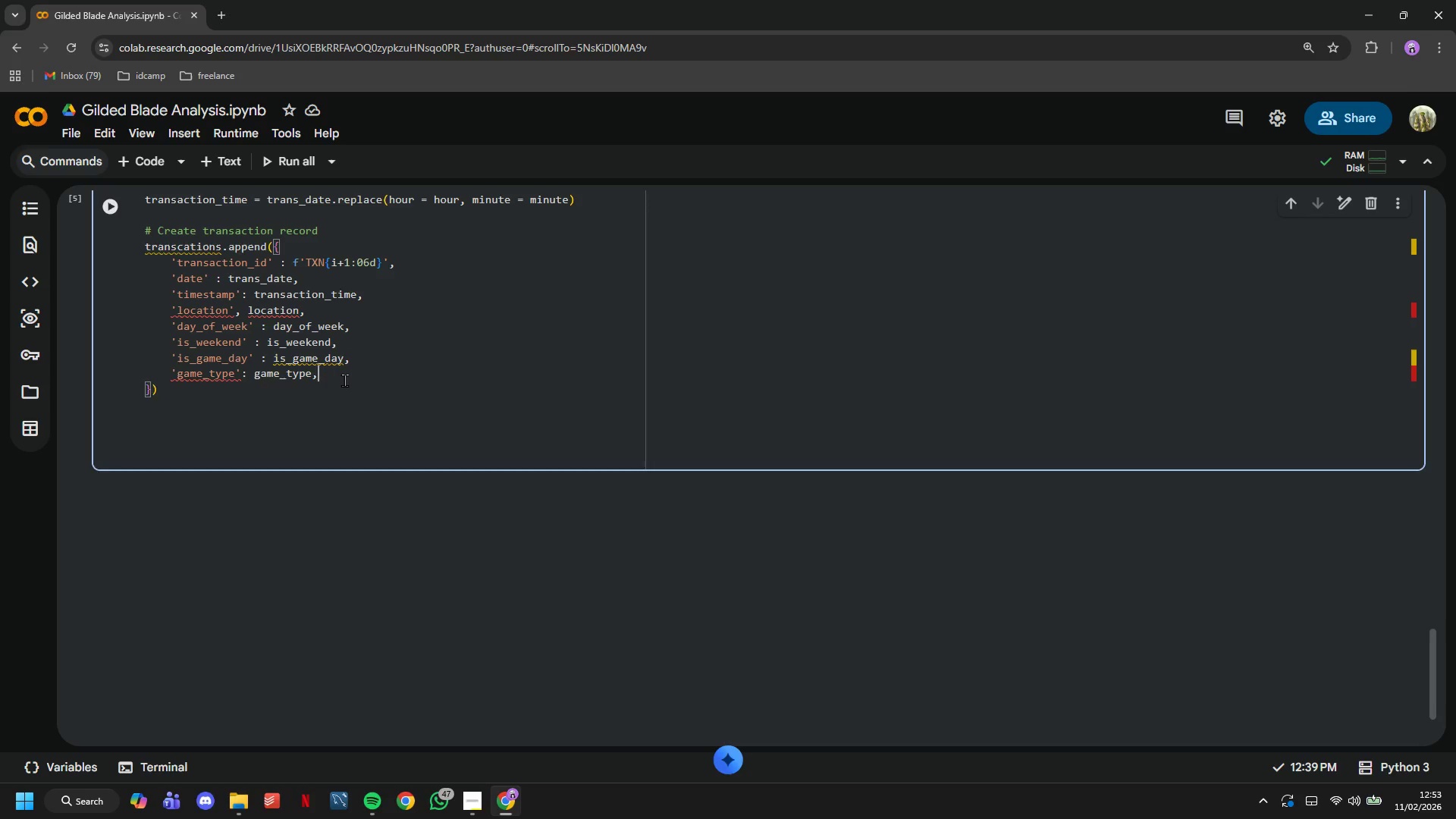 
key(Enter)
 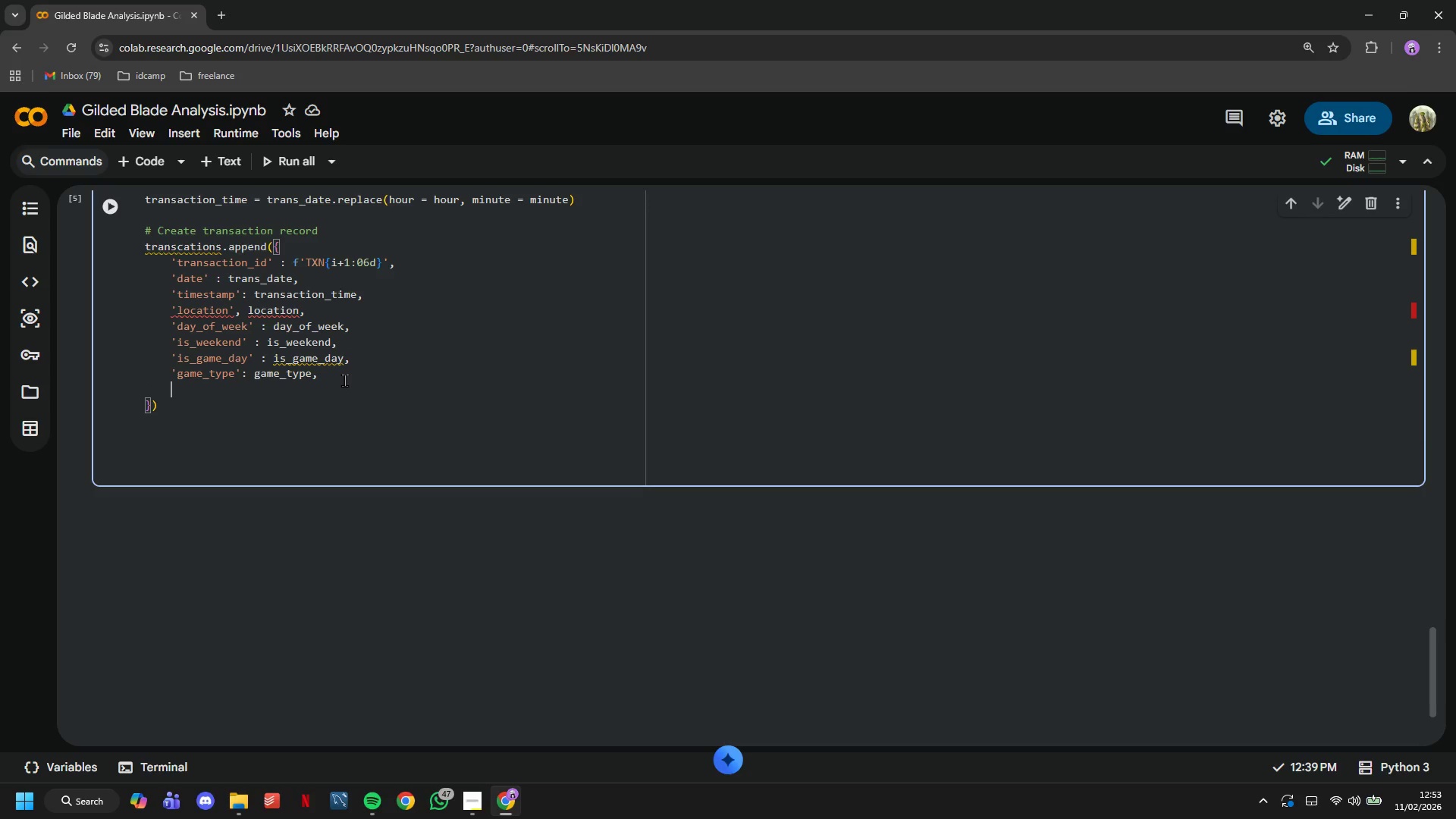 
type('temperature_f)
 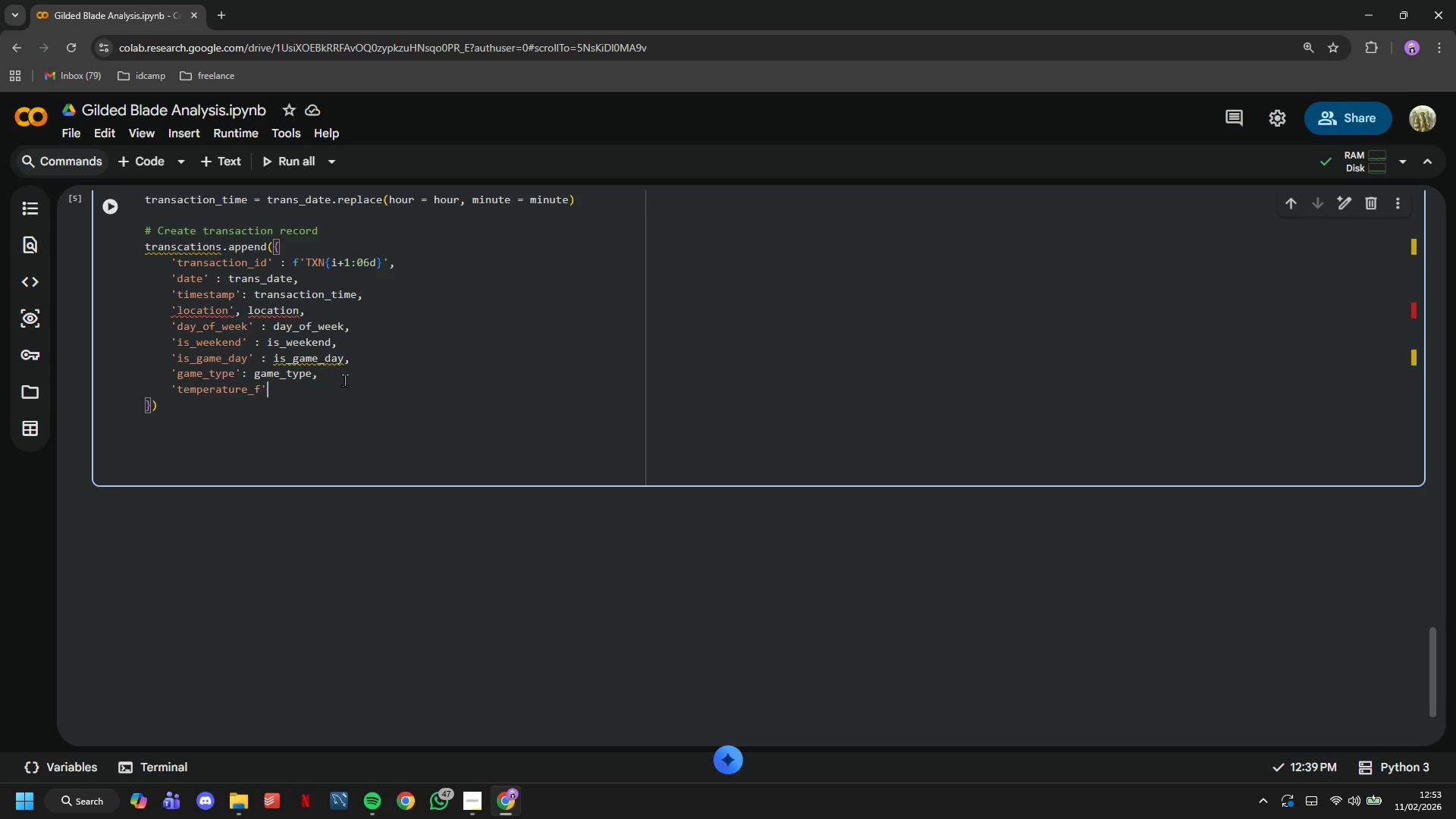 
 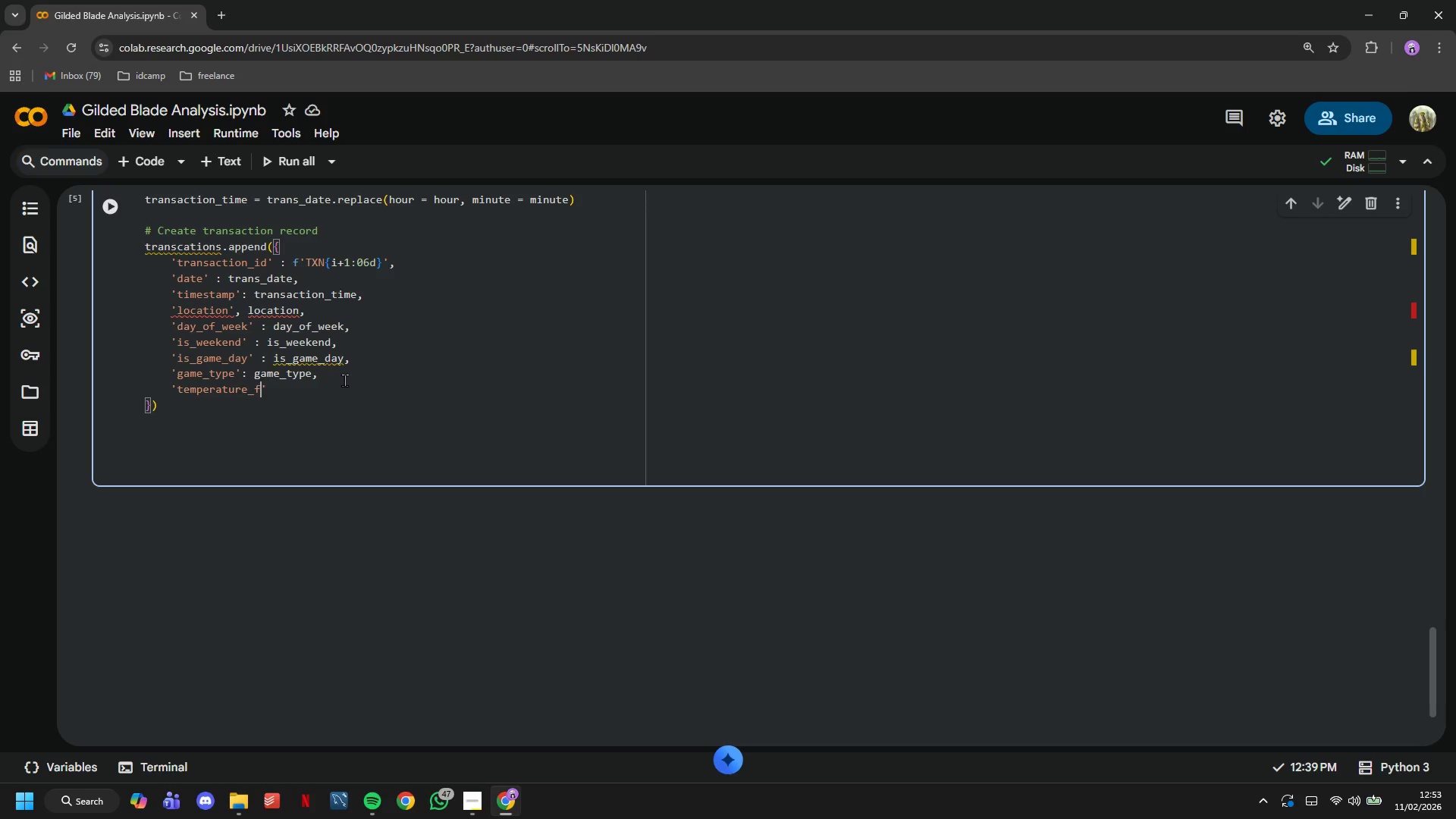 
key(ArrowRight)
 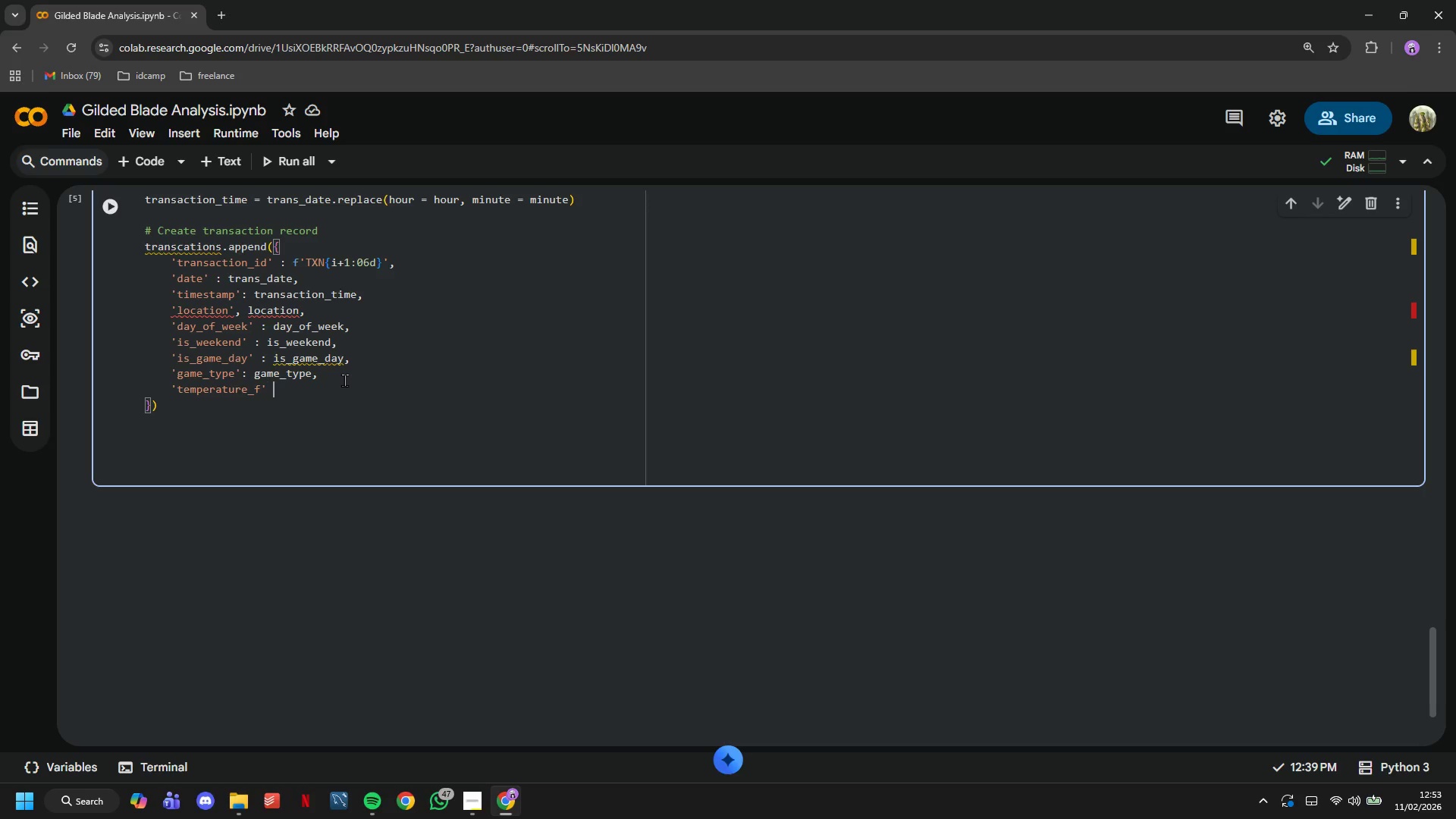 
type( : ye)
key(Backspace)
key(Backspace)
type(temperature,)
 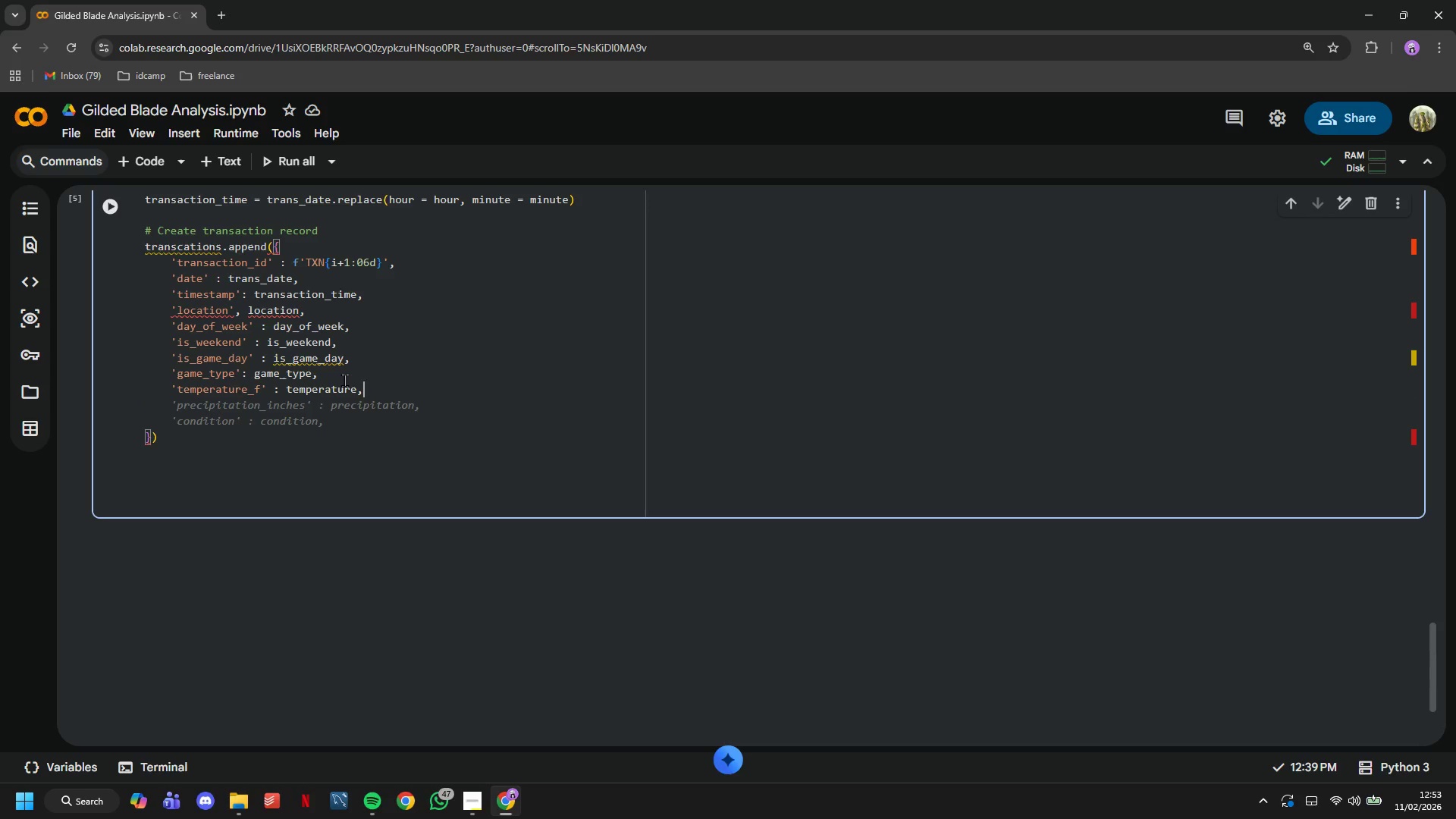 
key(Enter)
 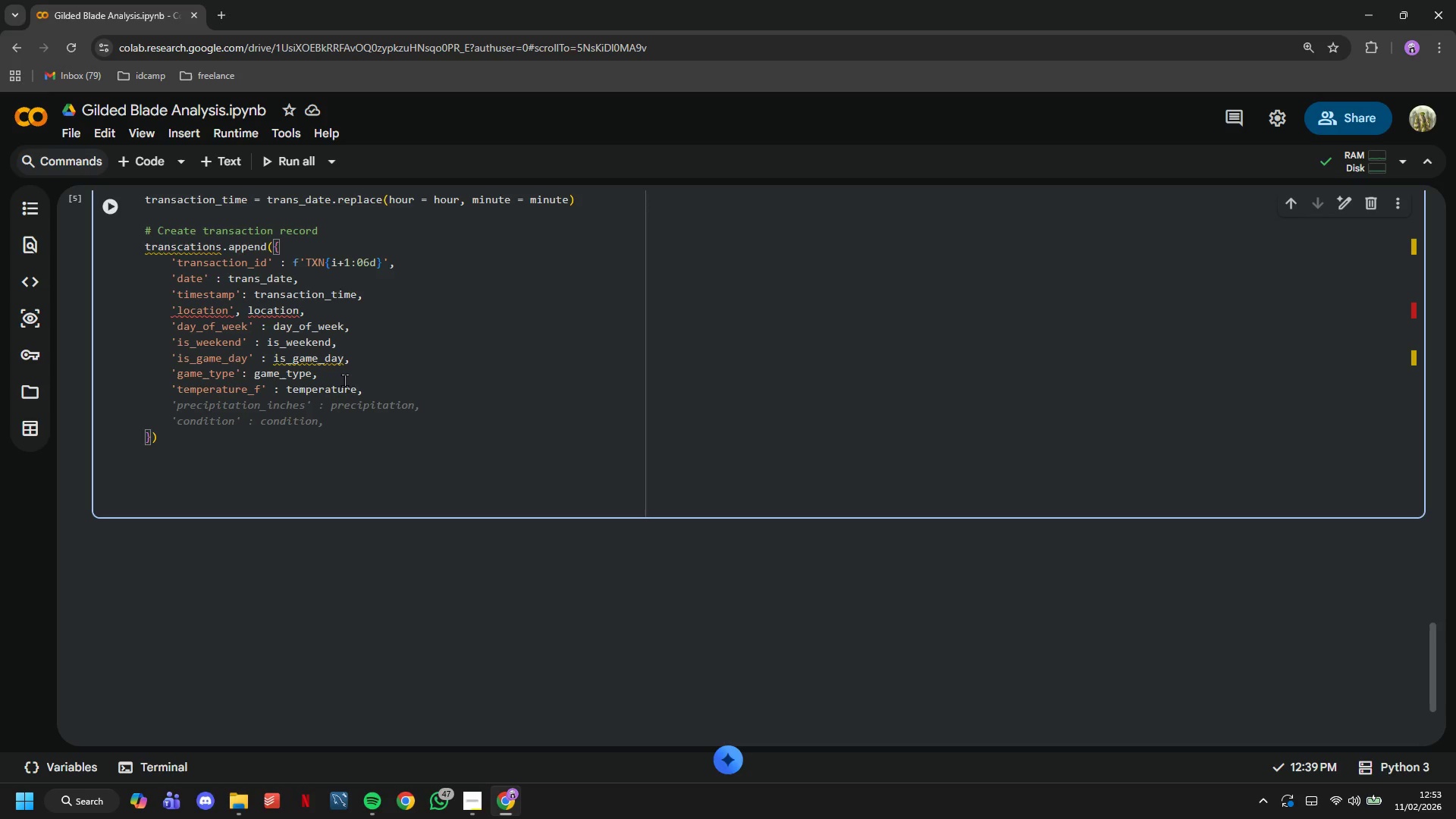 
key(Tab)
 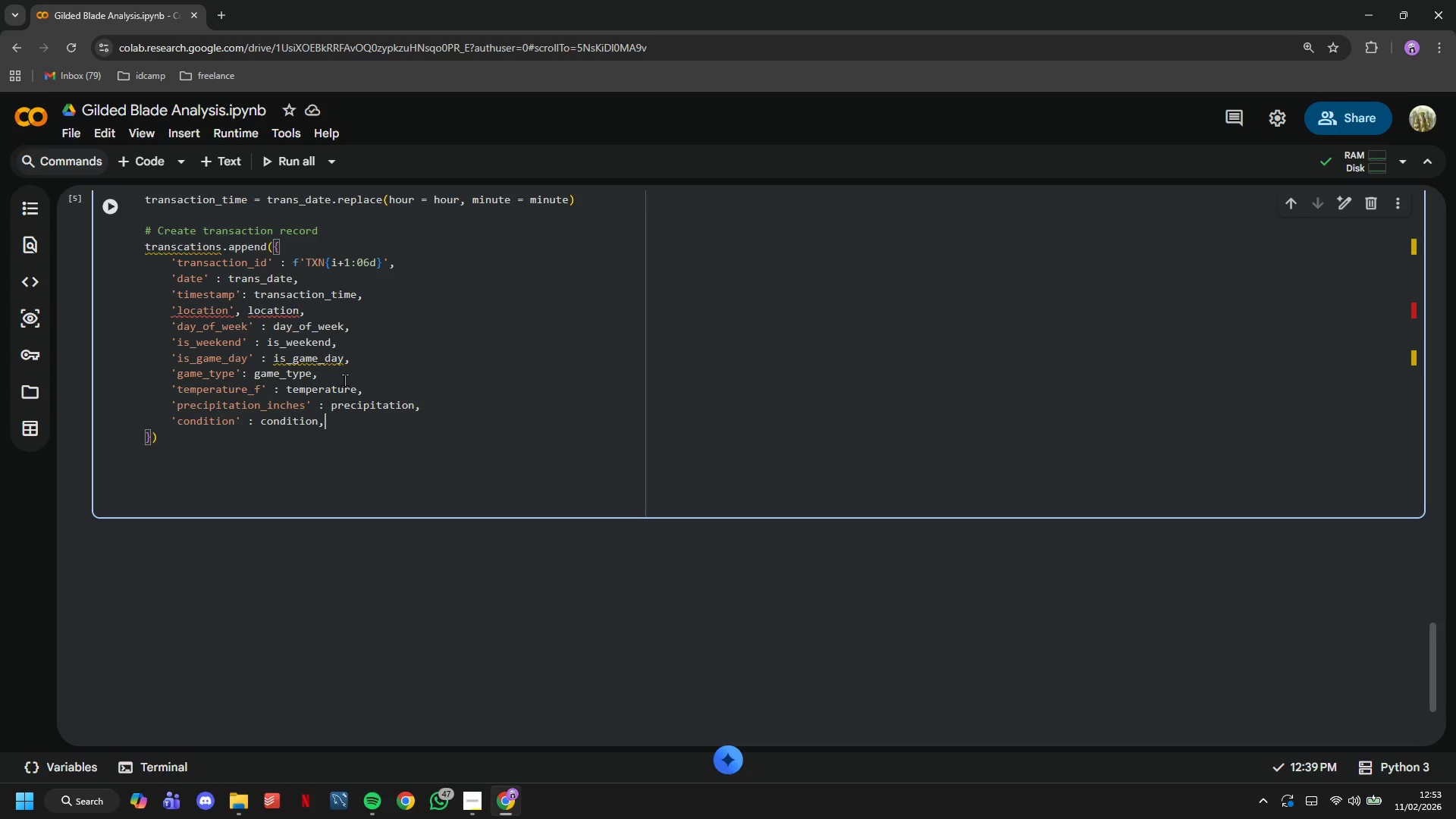 
key(Enter)
 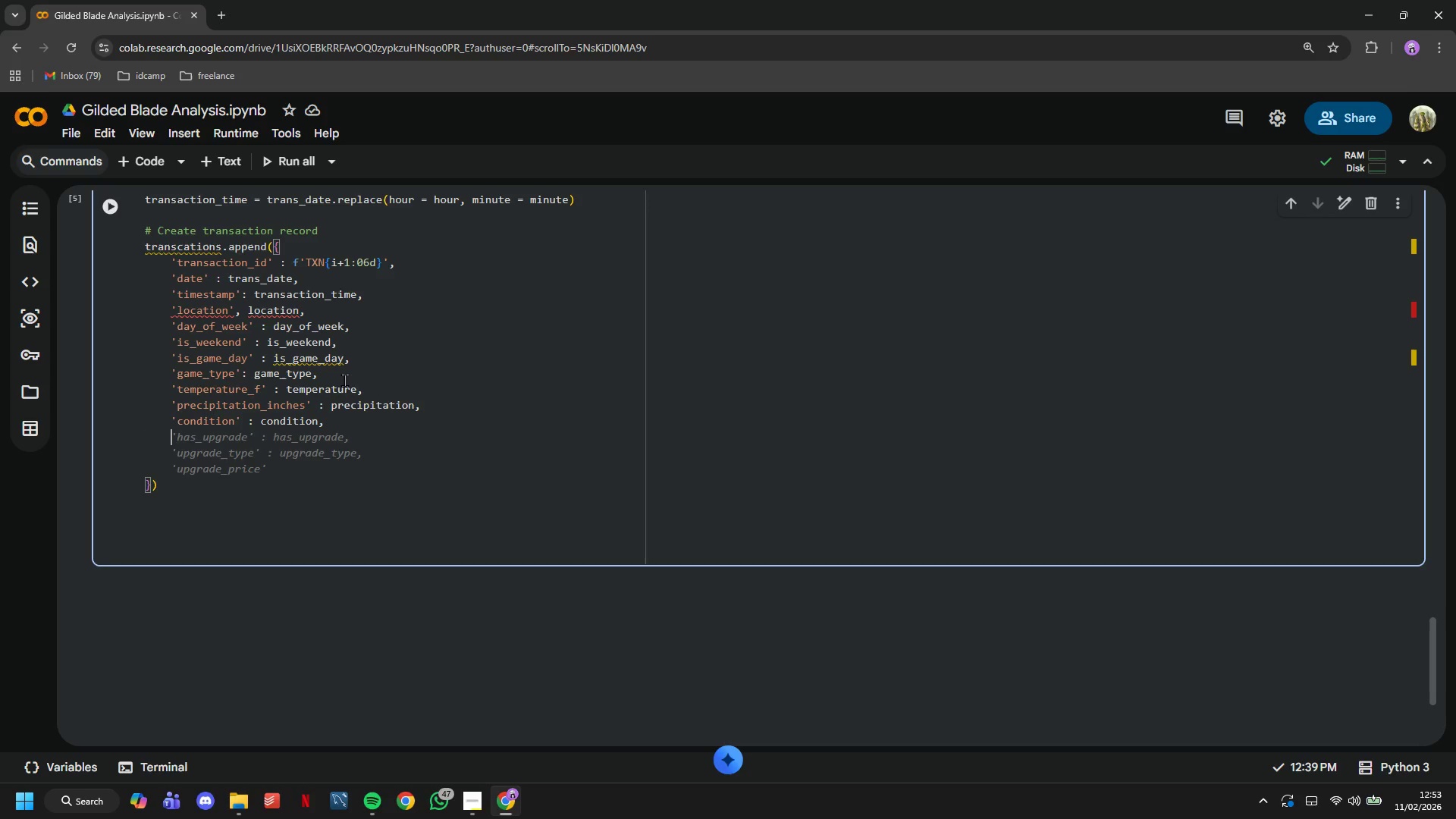 
key(ArrowUp)
 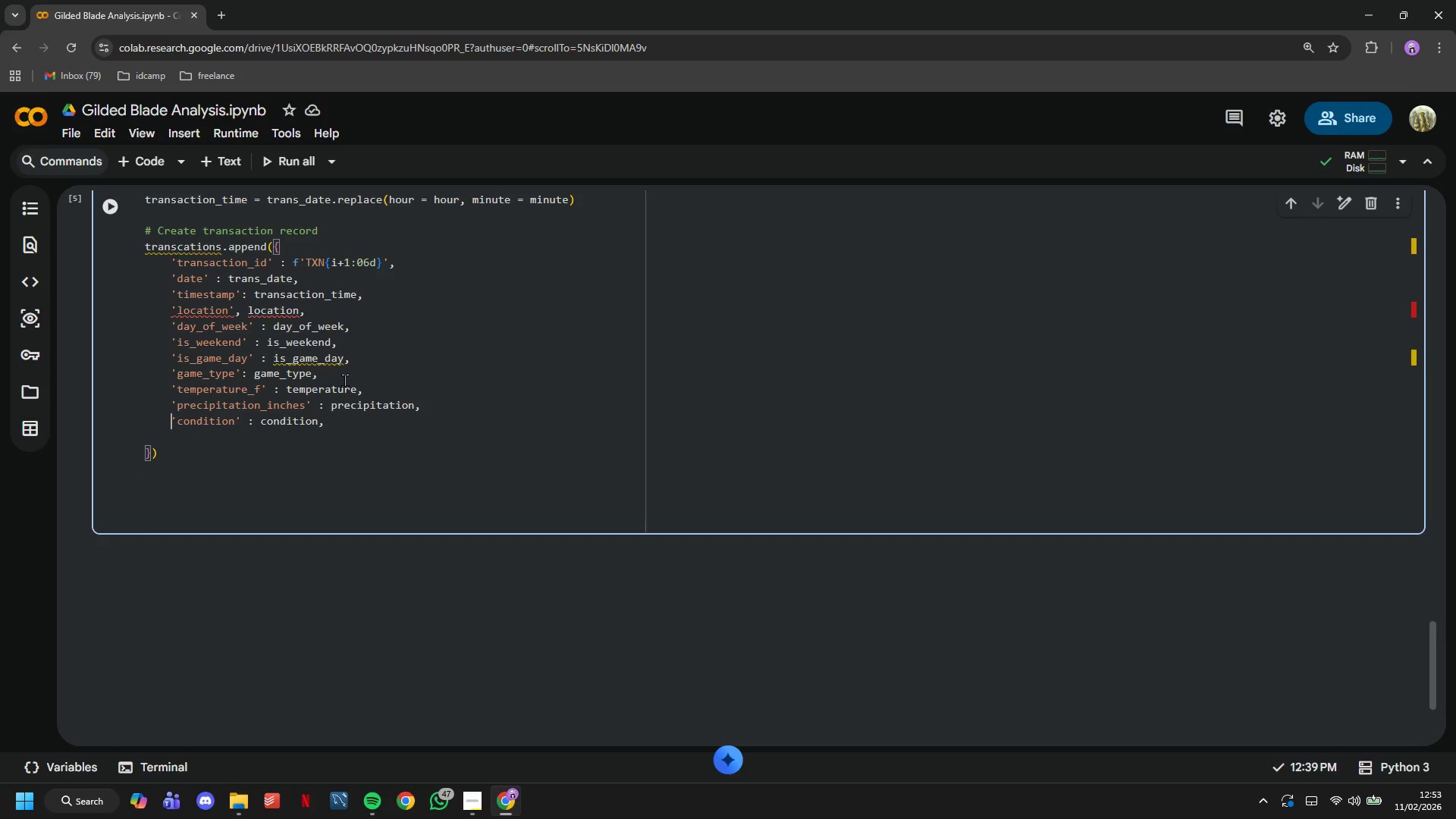 
key(ArrowRight)
 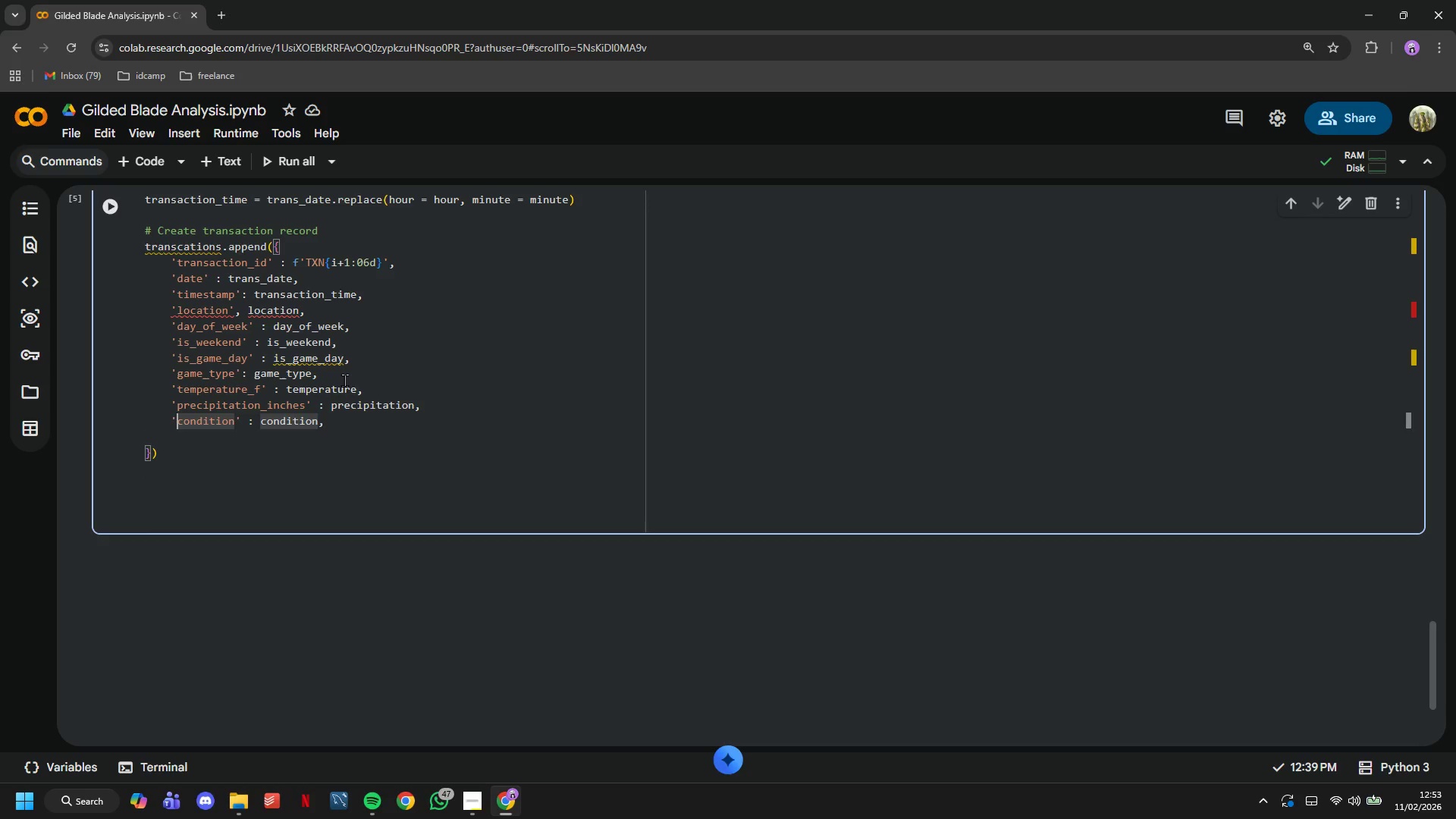 
type(weather_)
 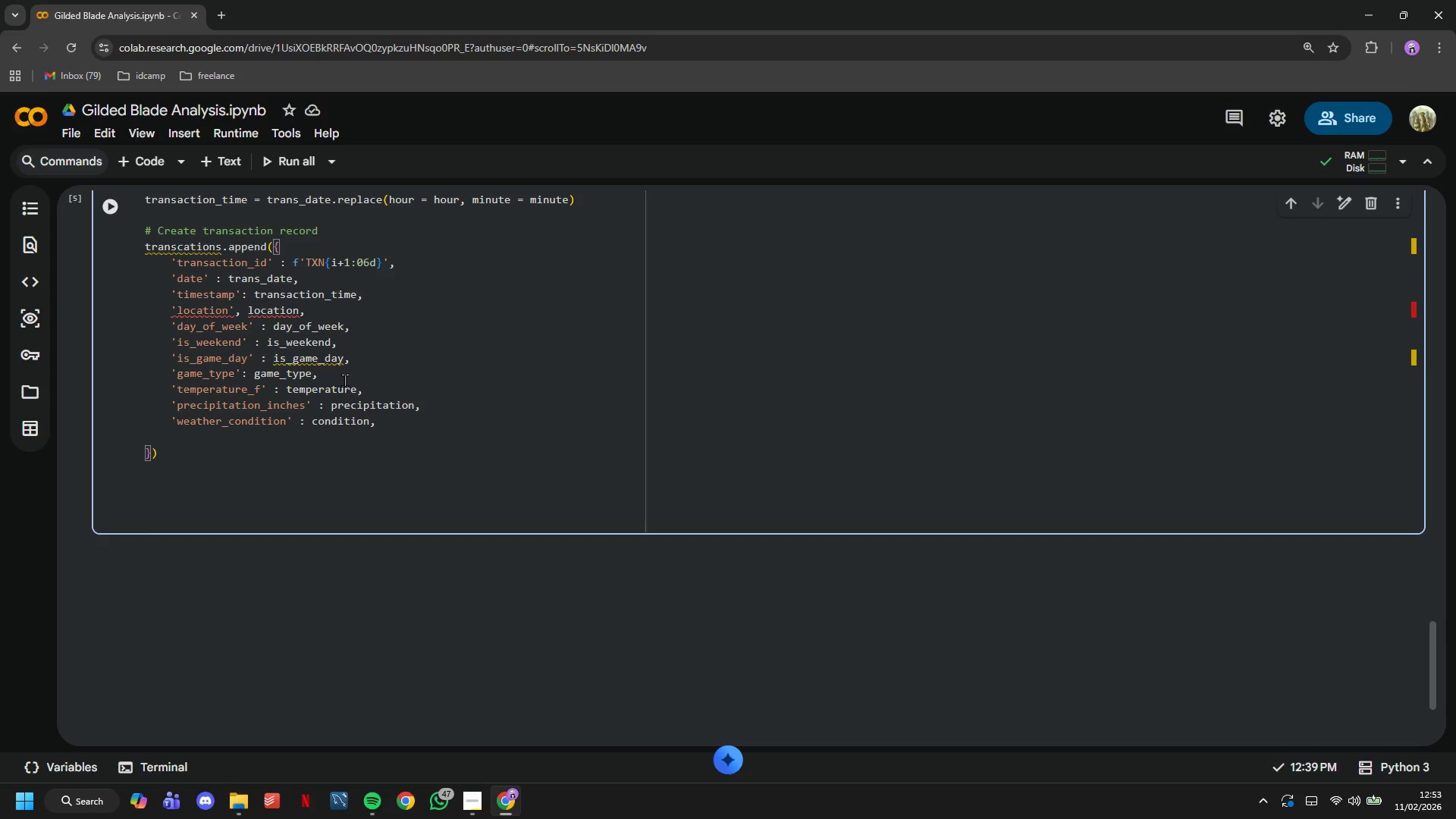 
key(ArrowDown)
 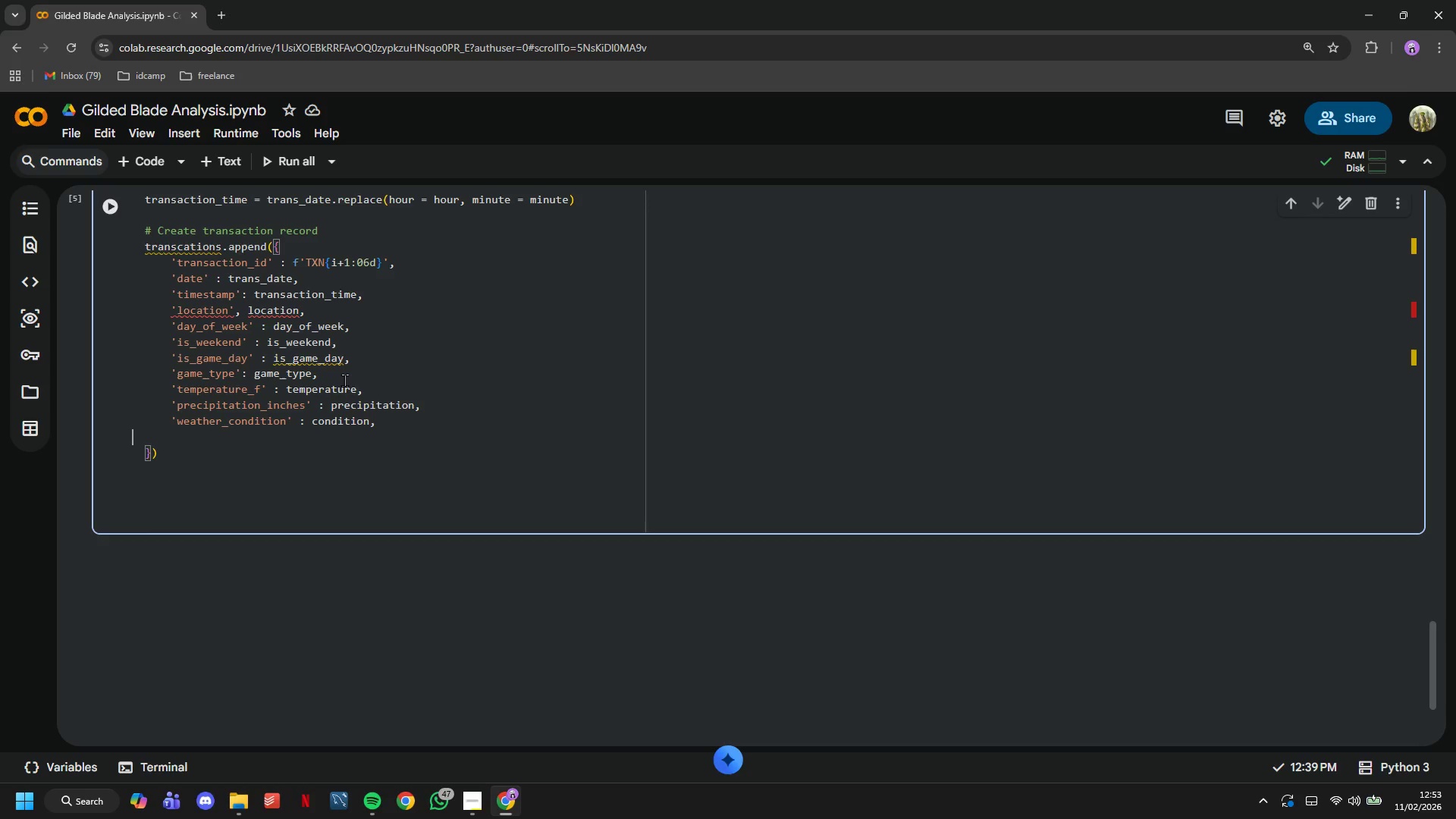 
key(ArrowLeft)
 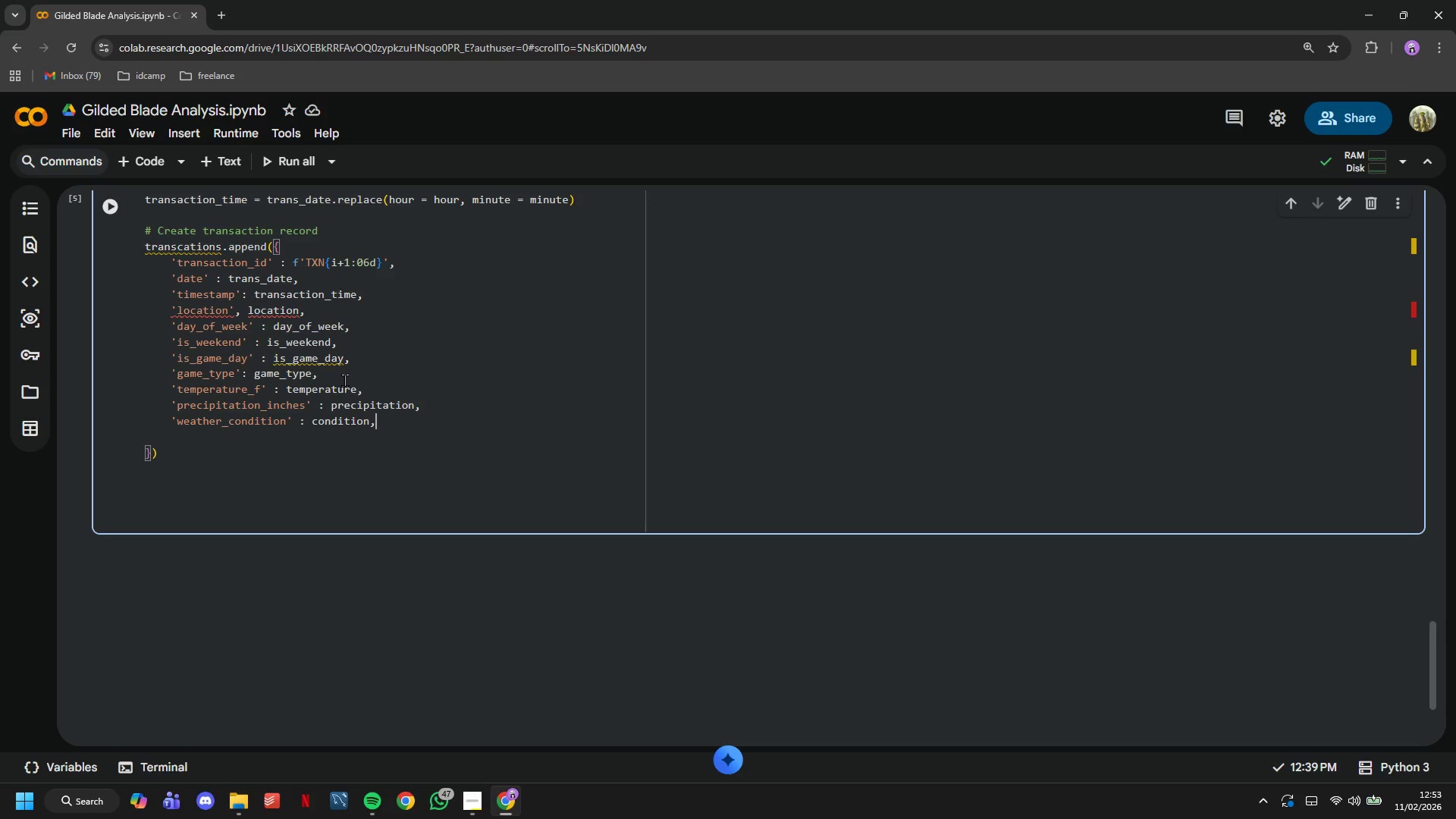 
key(Enter)
 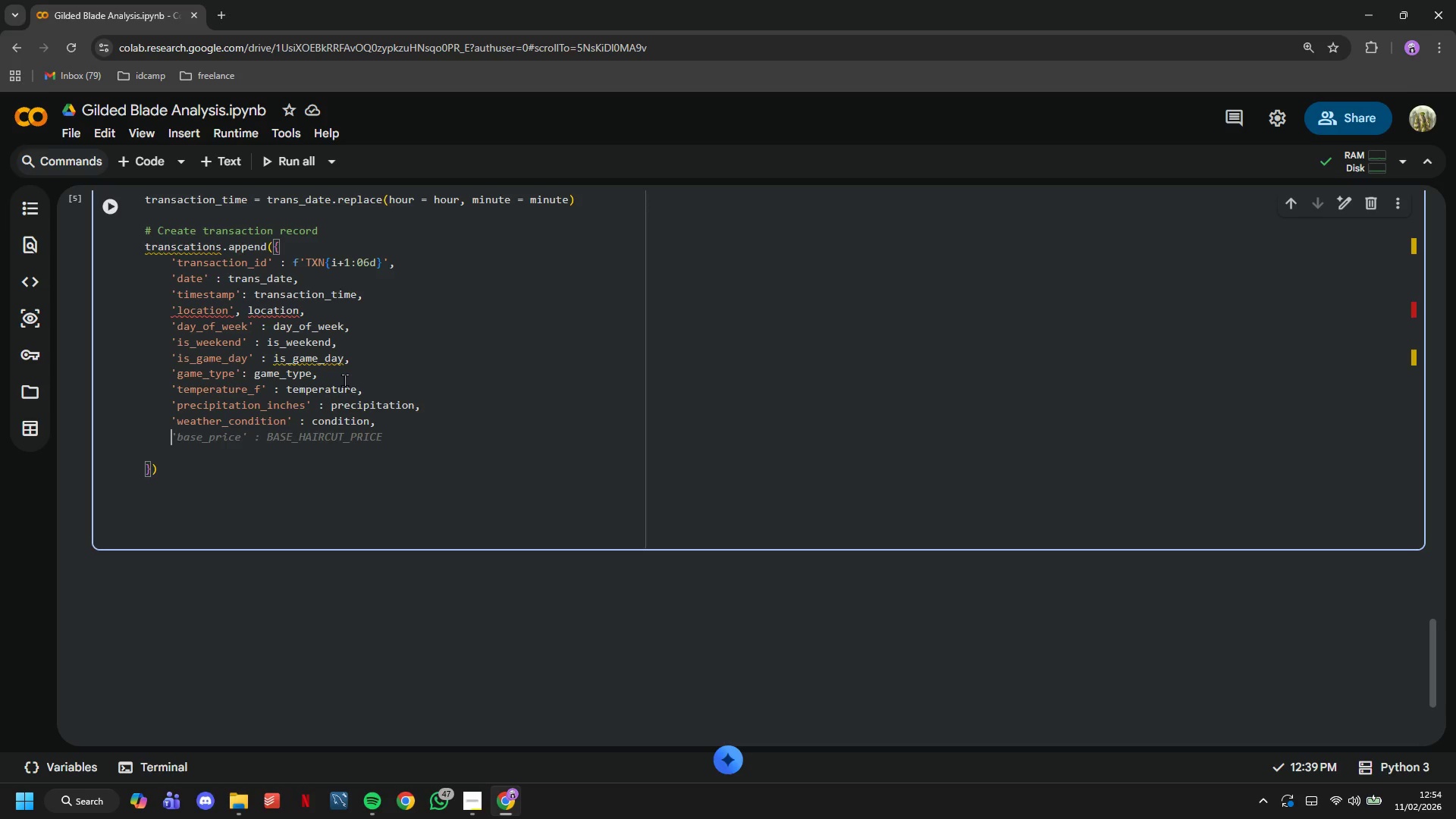 
type('a)
key(Backspace)
type(base_service_type)
 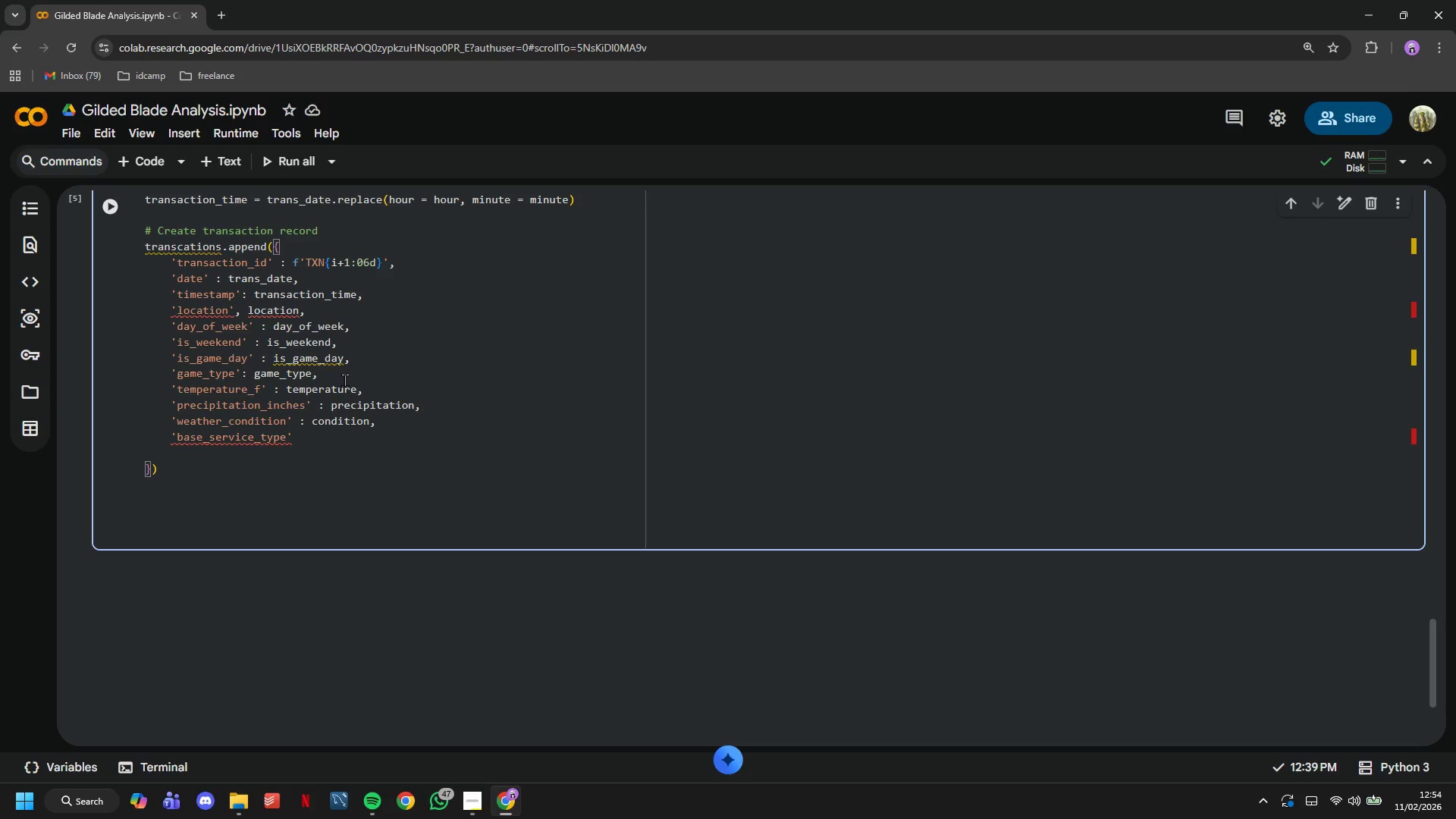 
key(ArrowRight)
 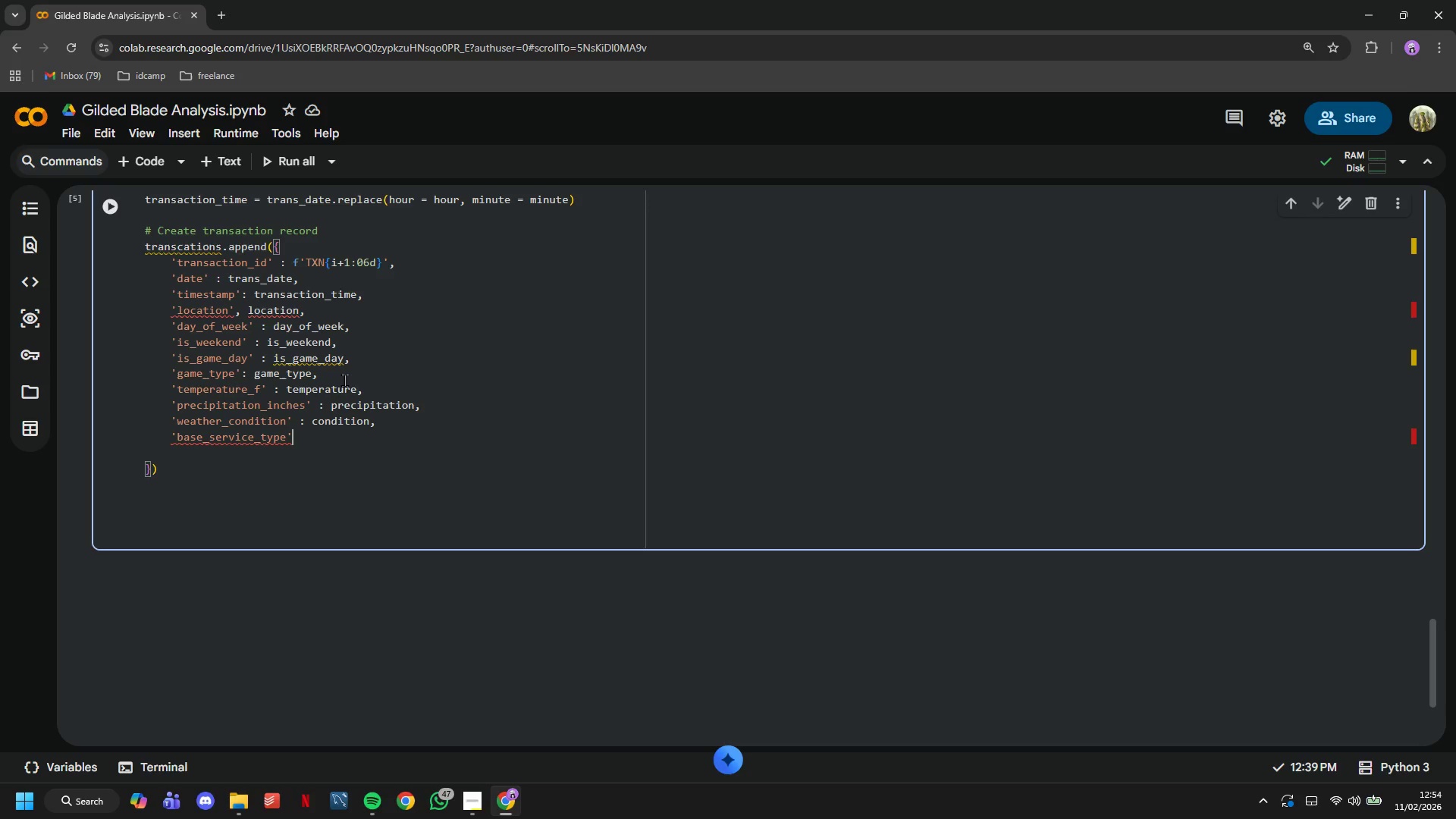 
wait(5.69)
 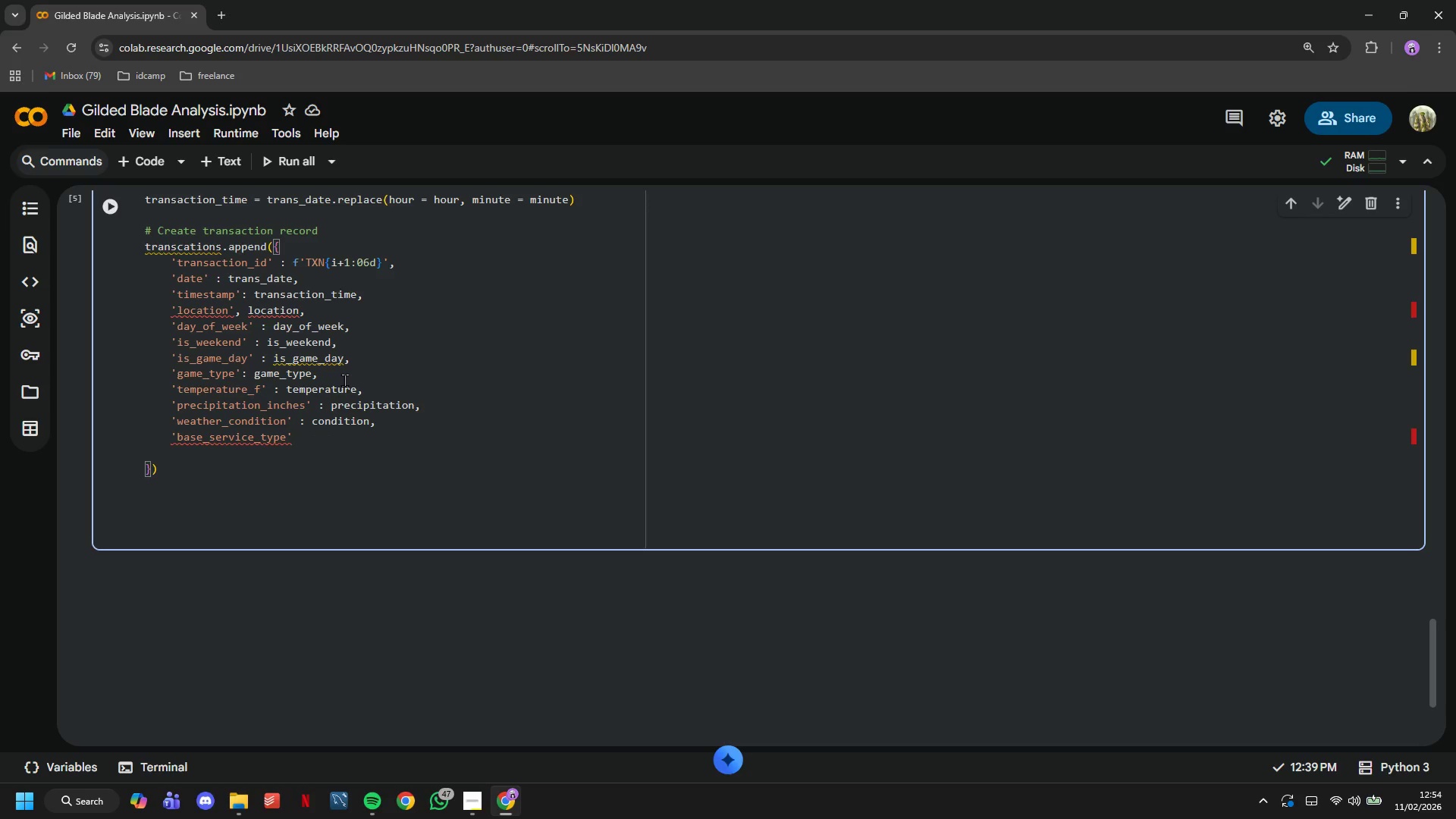 
type( : BASE)
 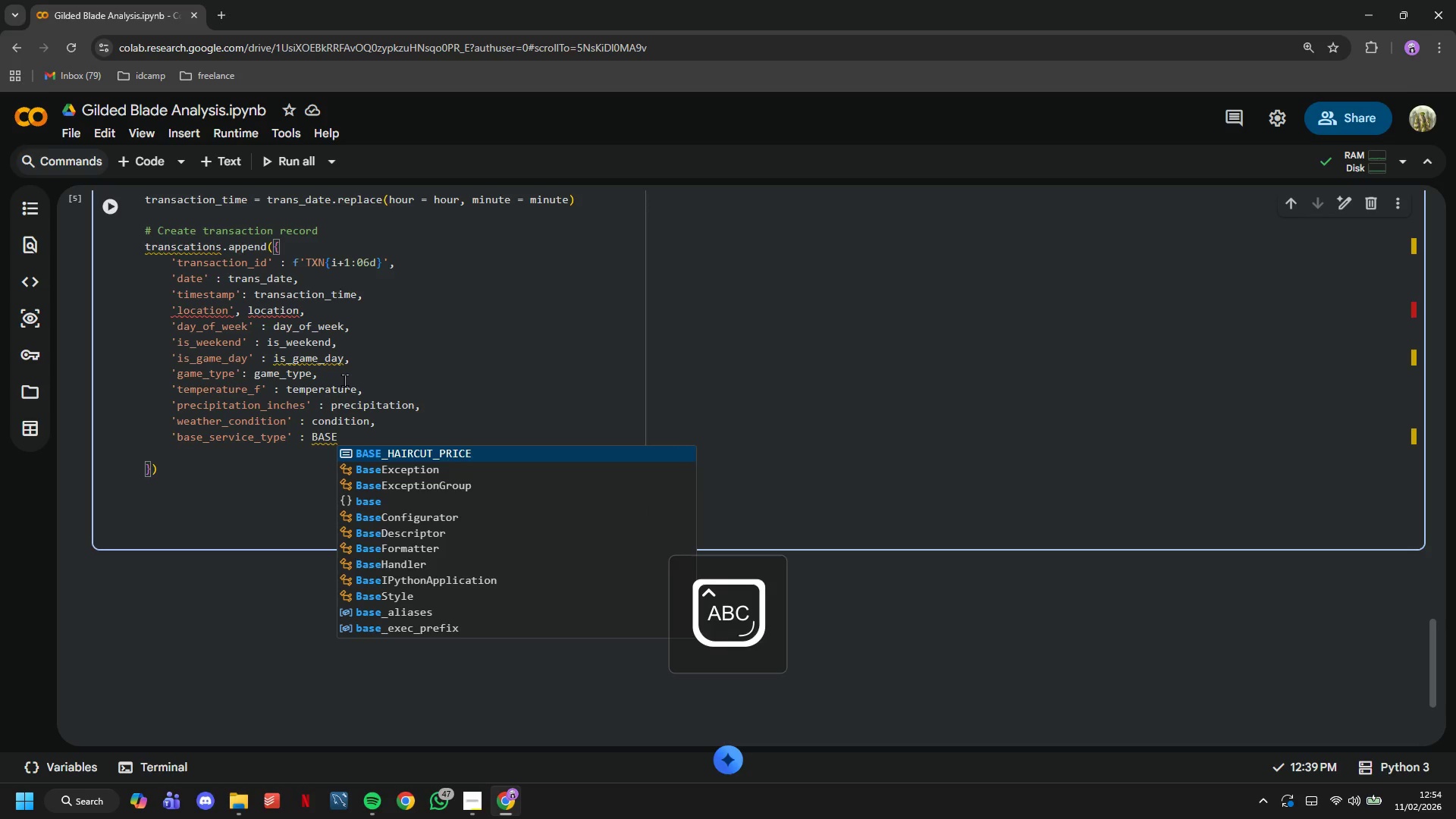 
key(Enter)
 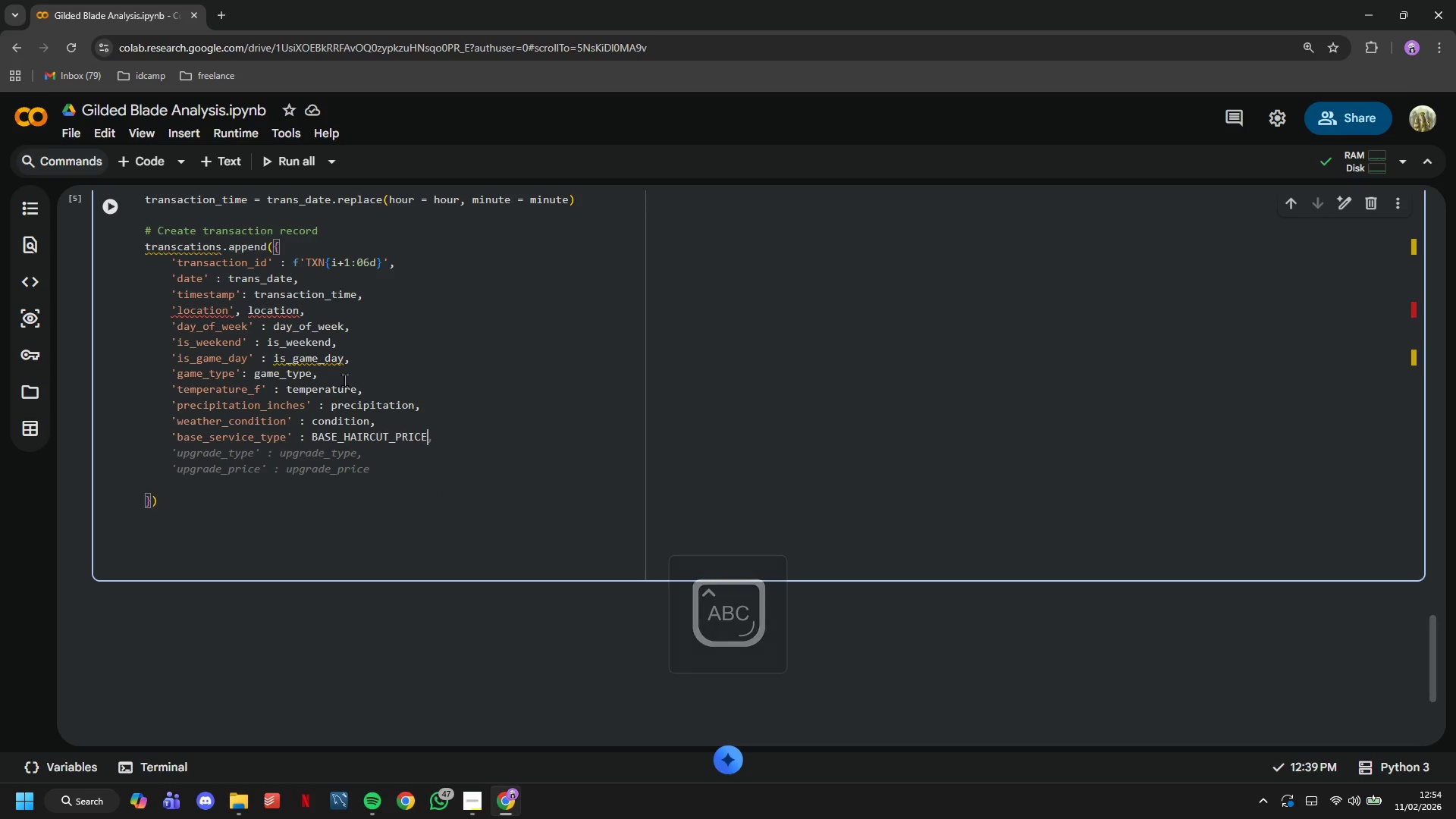 
key(CapsLock)
 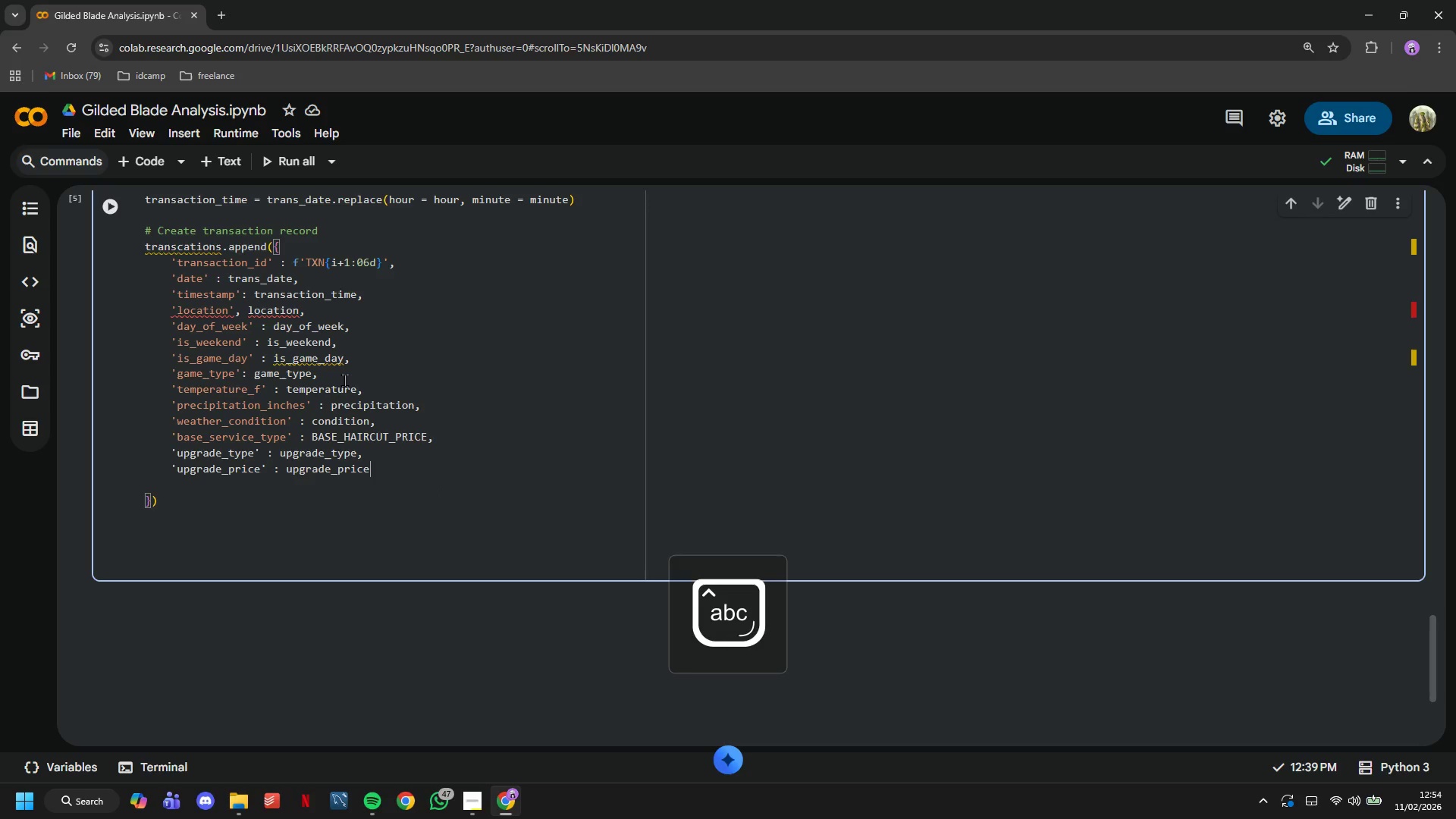 
key(Tab)
 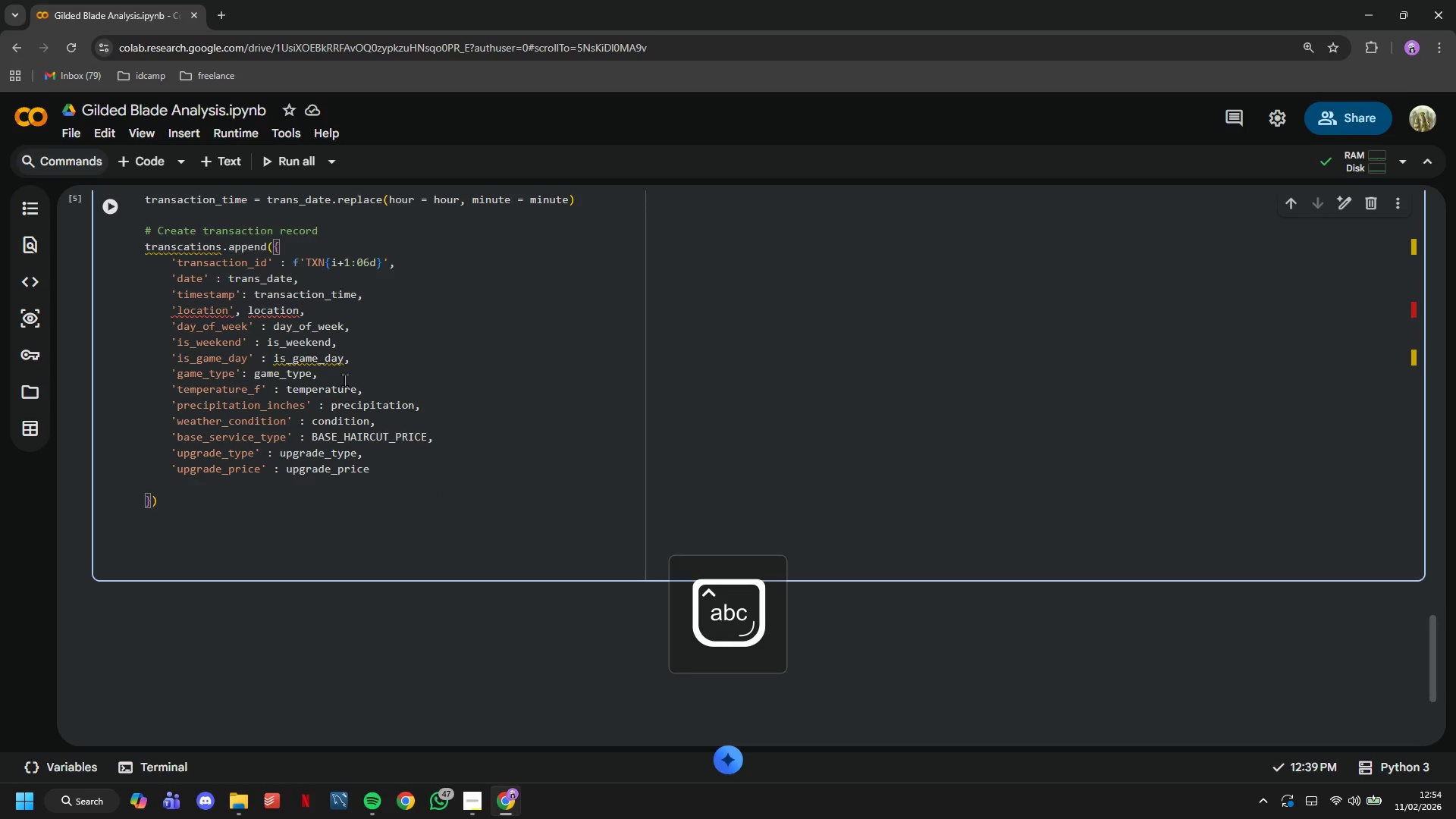 
key(Comma)
 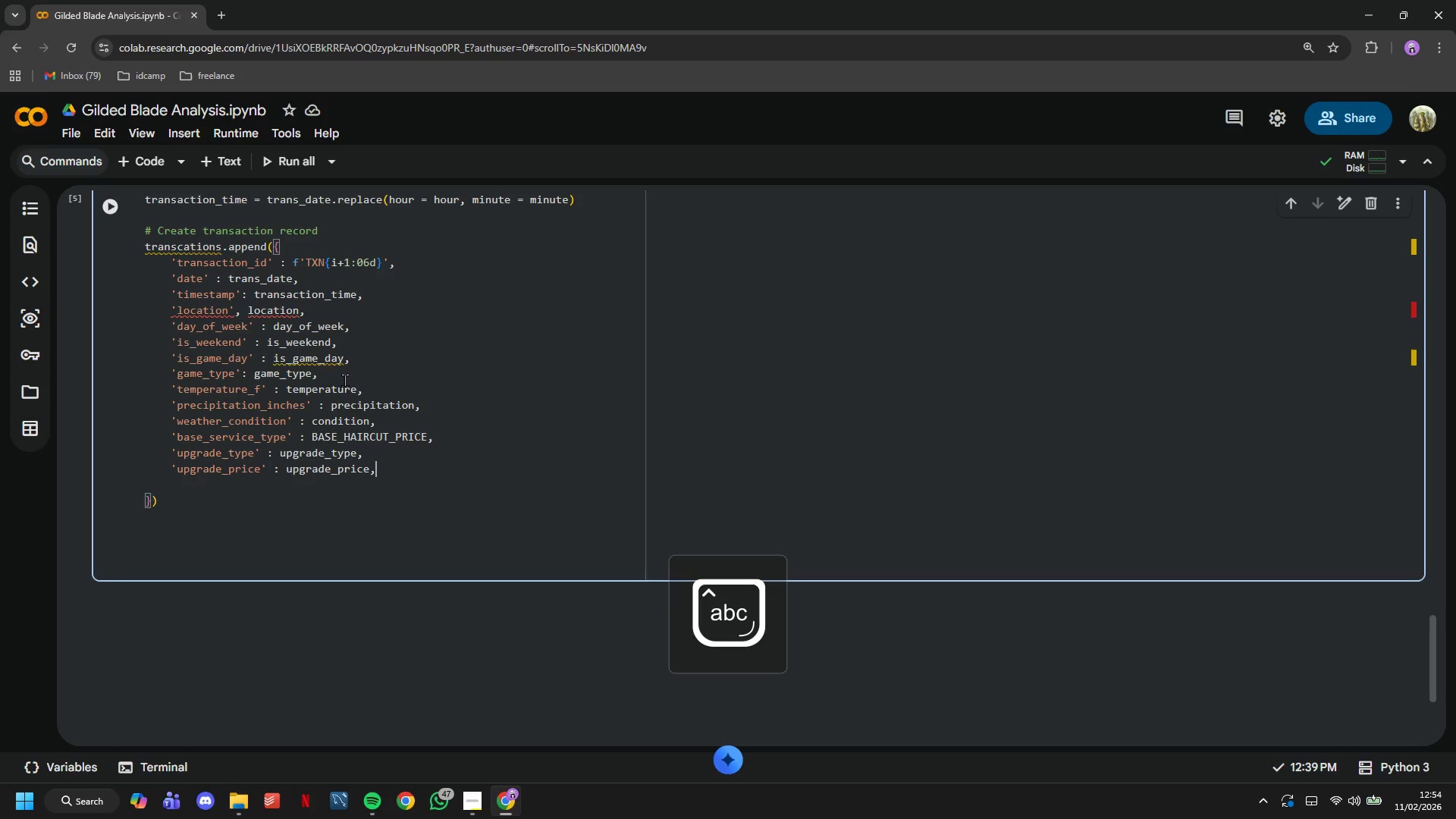 
key(Enter)
 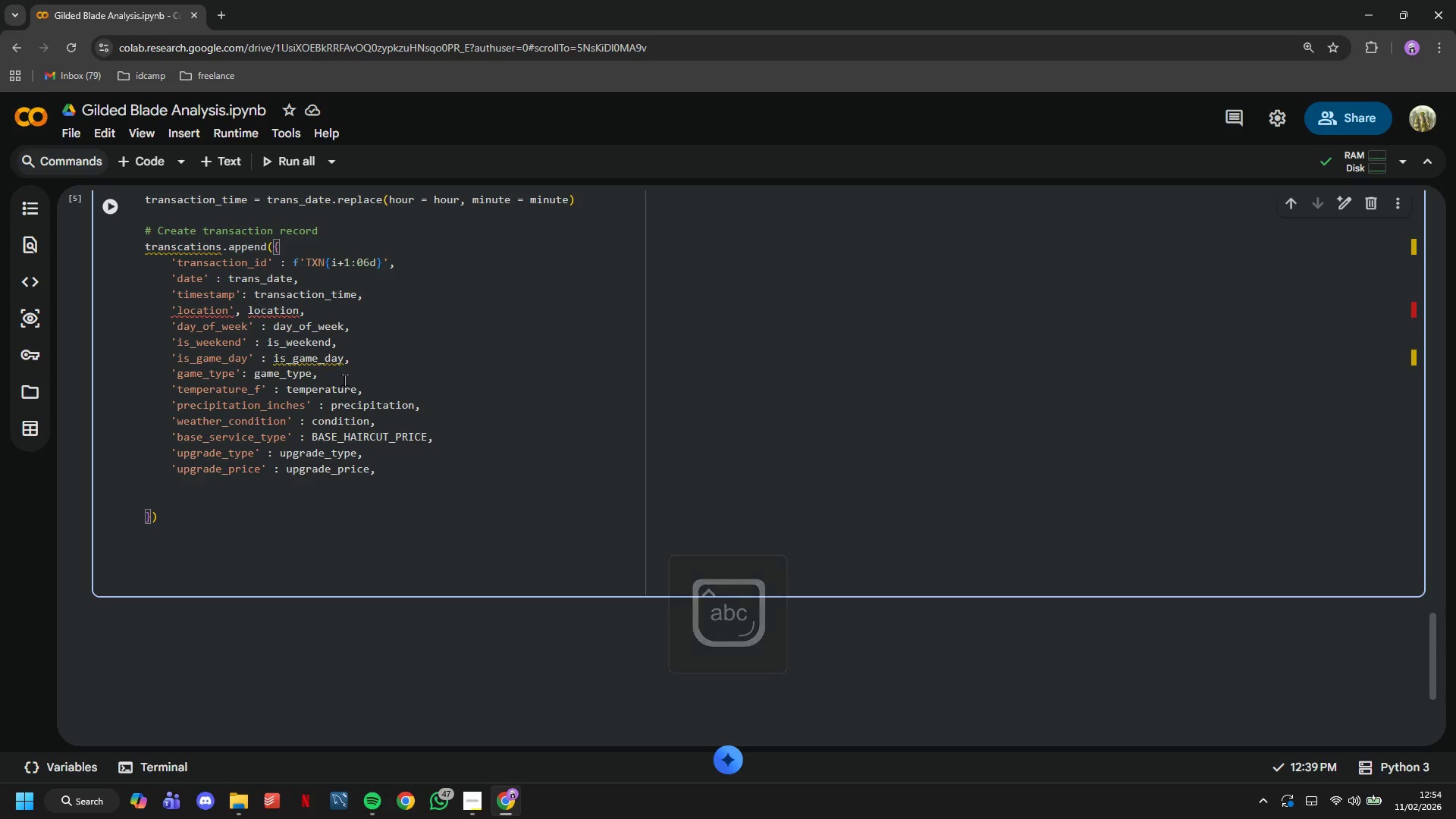 
type('total_transcation-)
key(Backspace)
type(_value)
 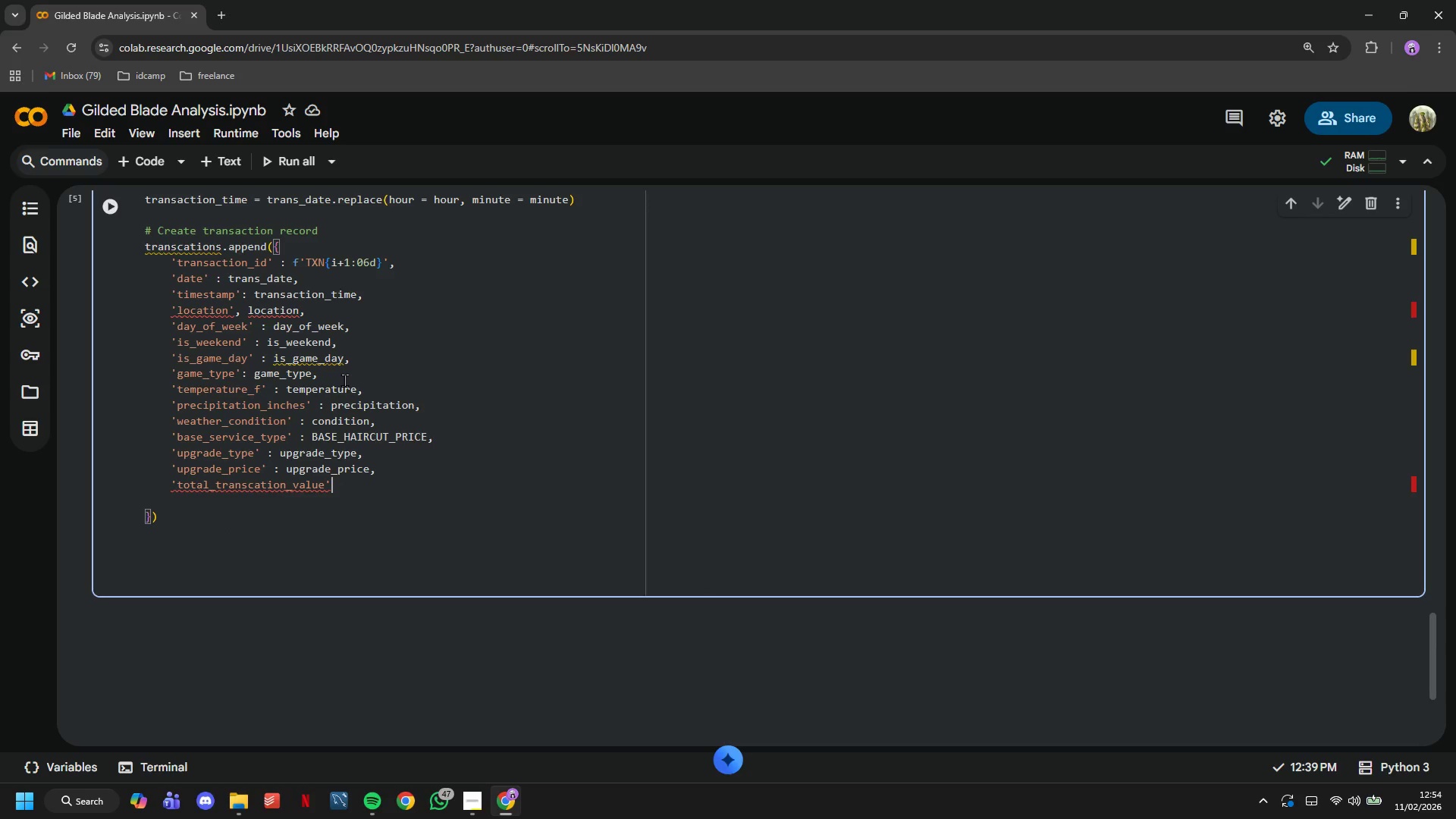 
 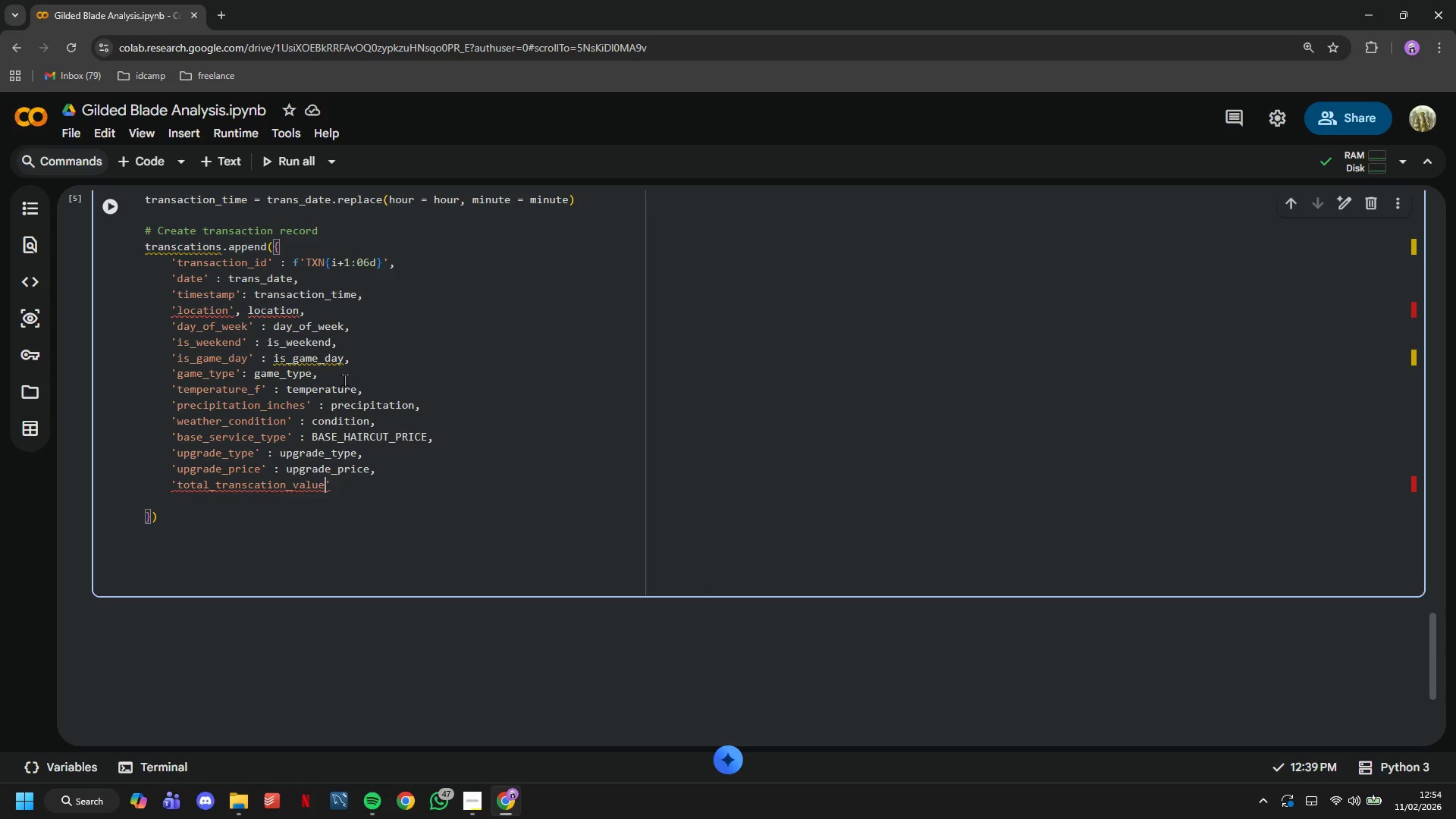 
key(ArrowRight)
 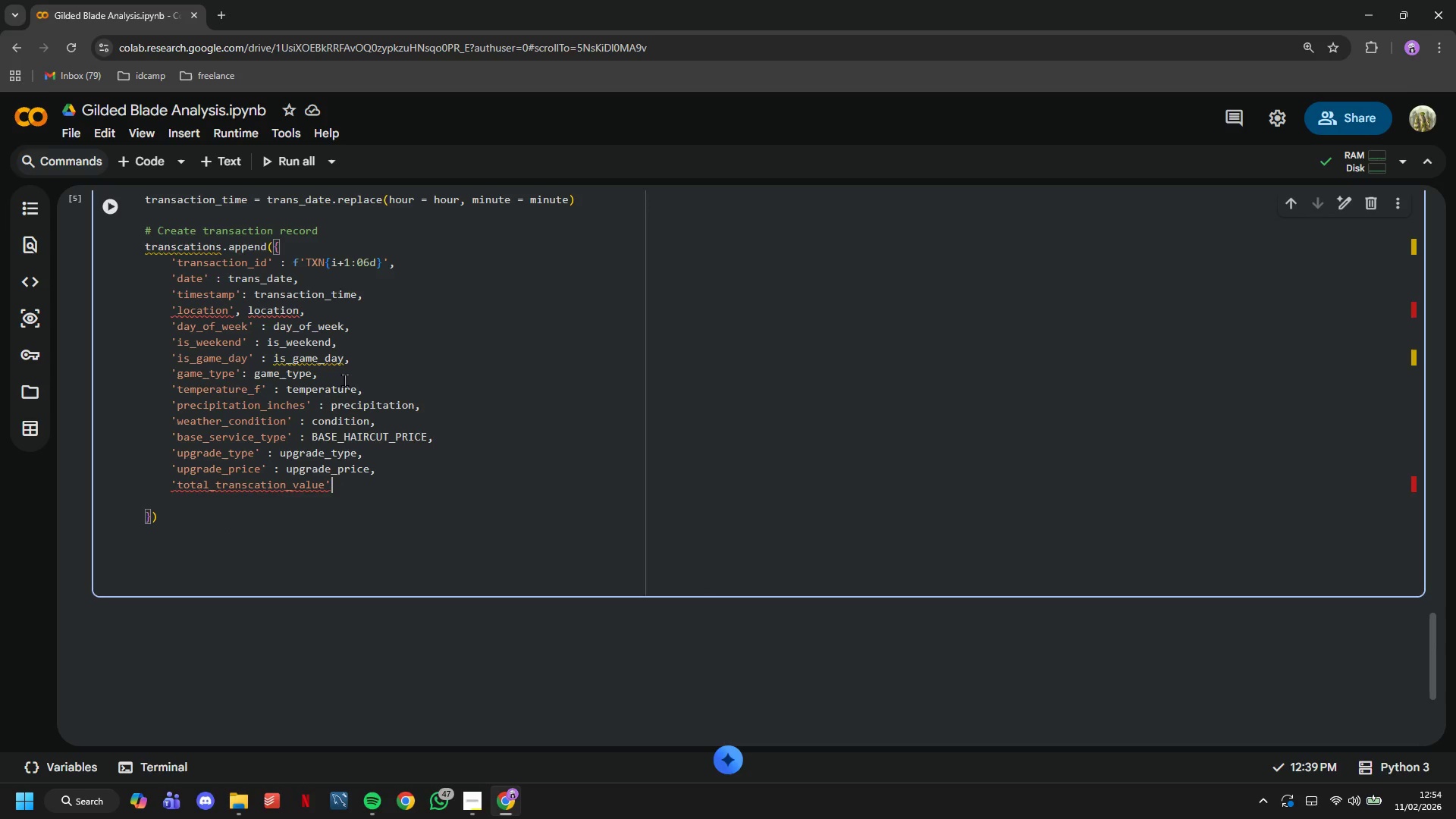 
key(Shift+Semicolon)
 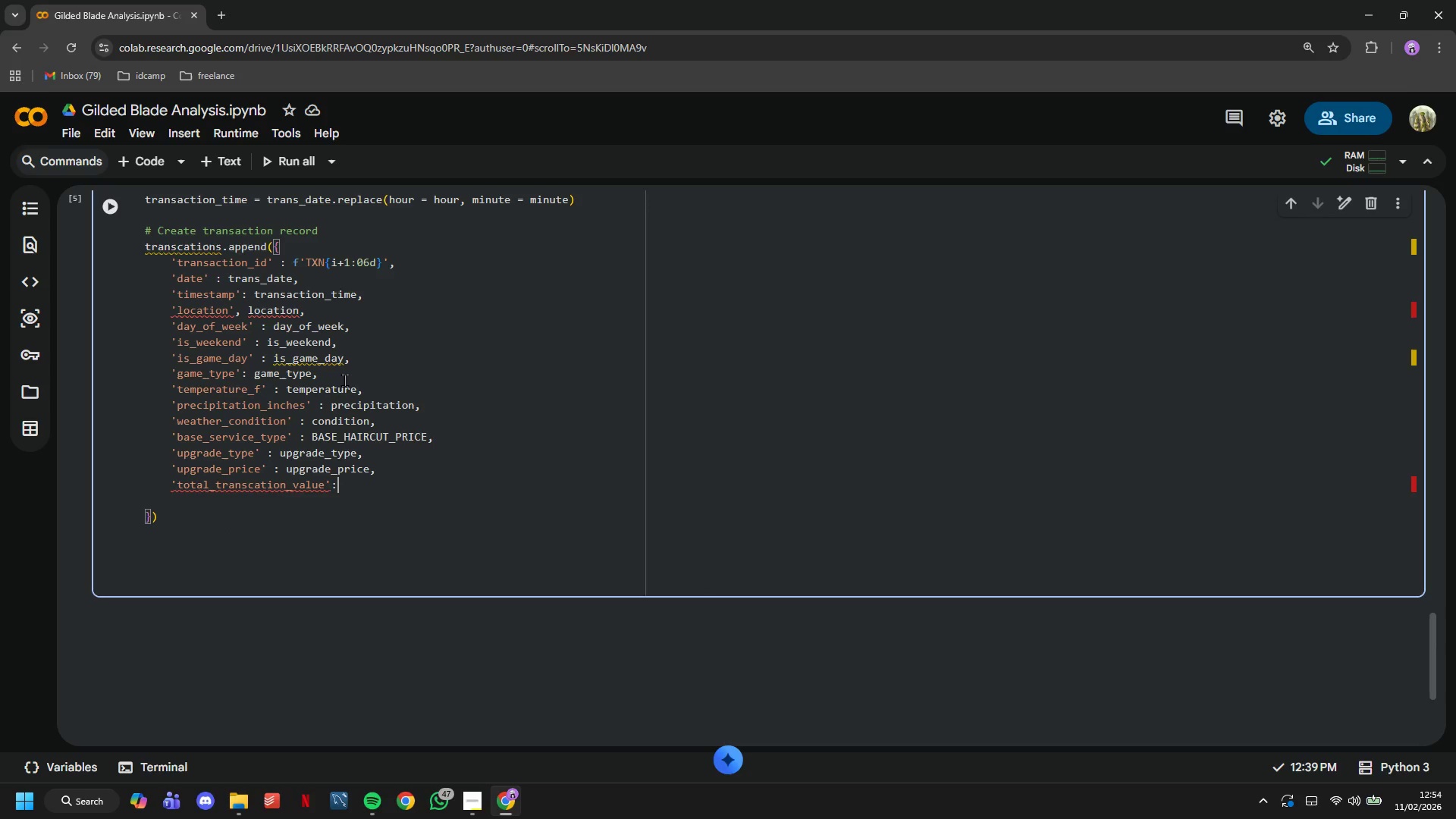 
key(Space)
 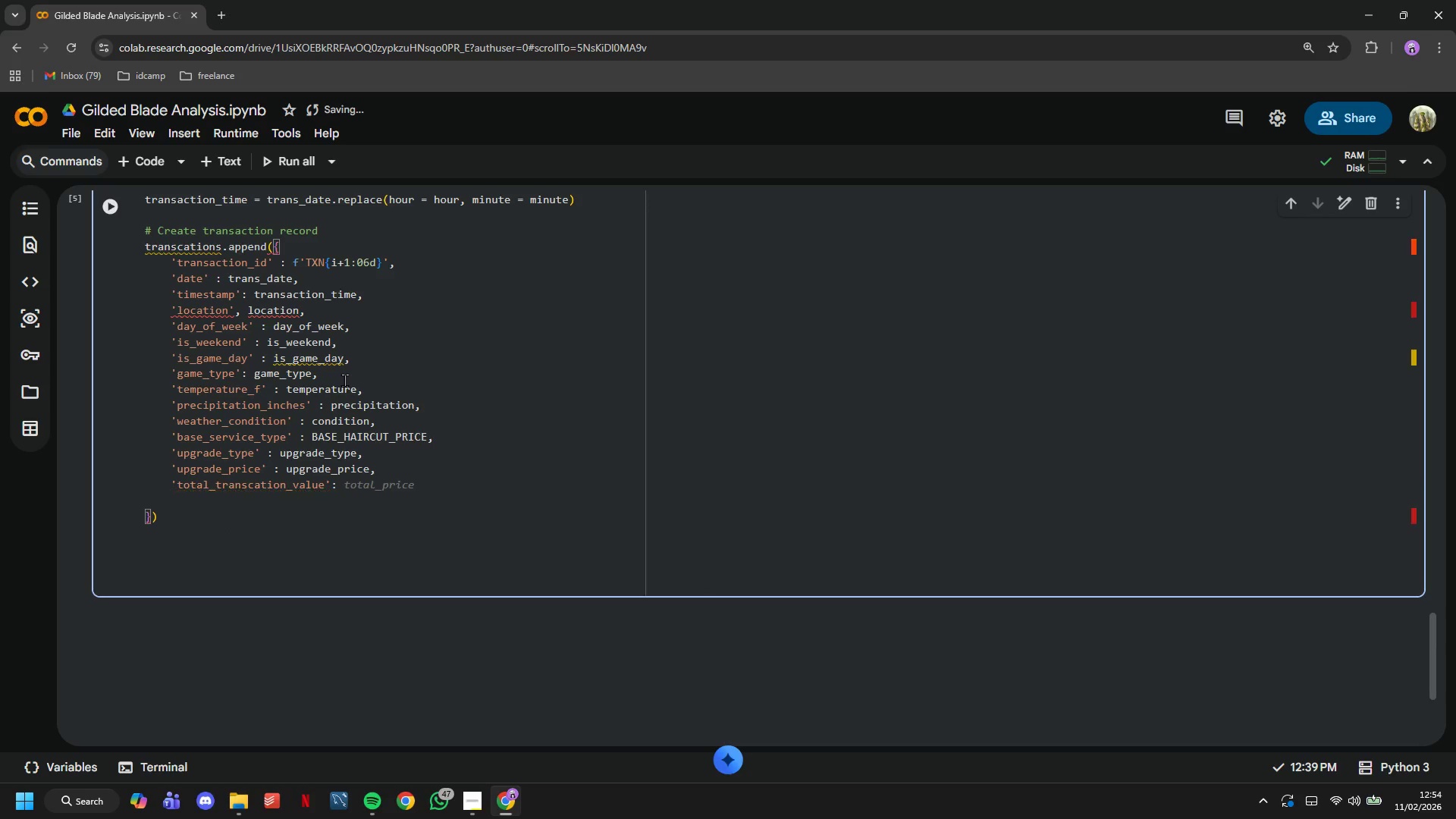 
key(Tab)
 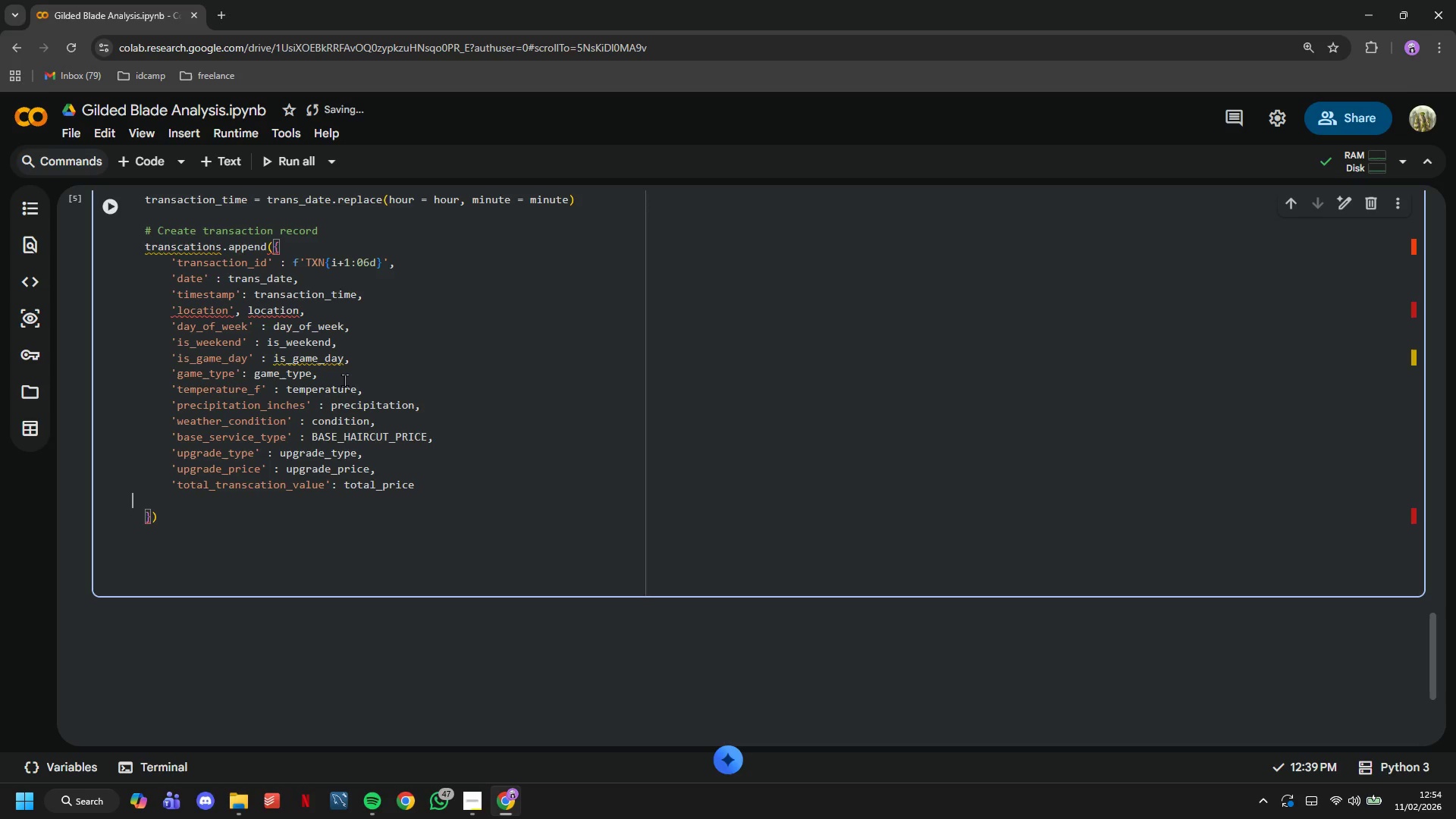 
key(ArrowDown)
 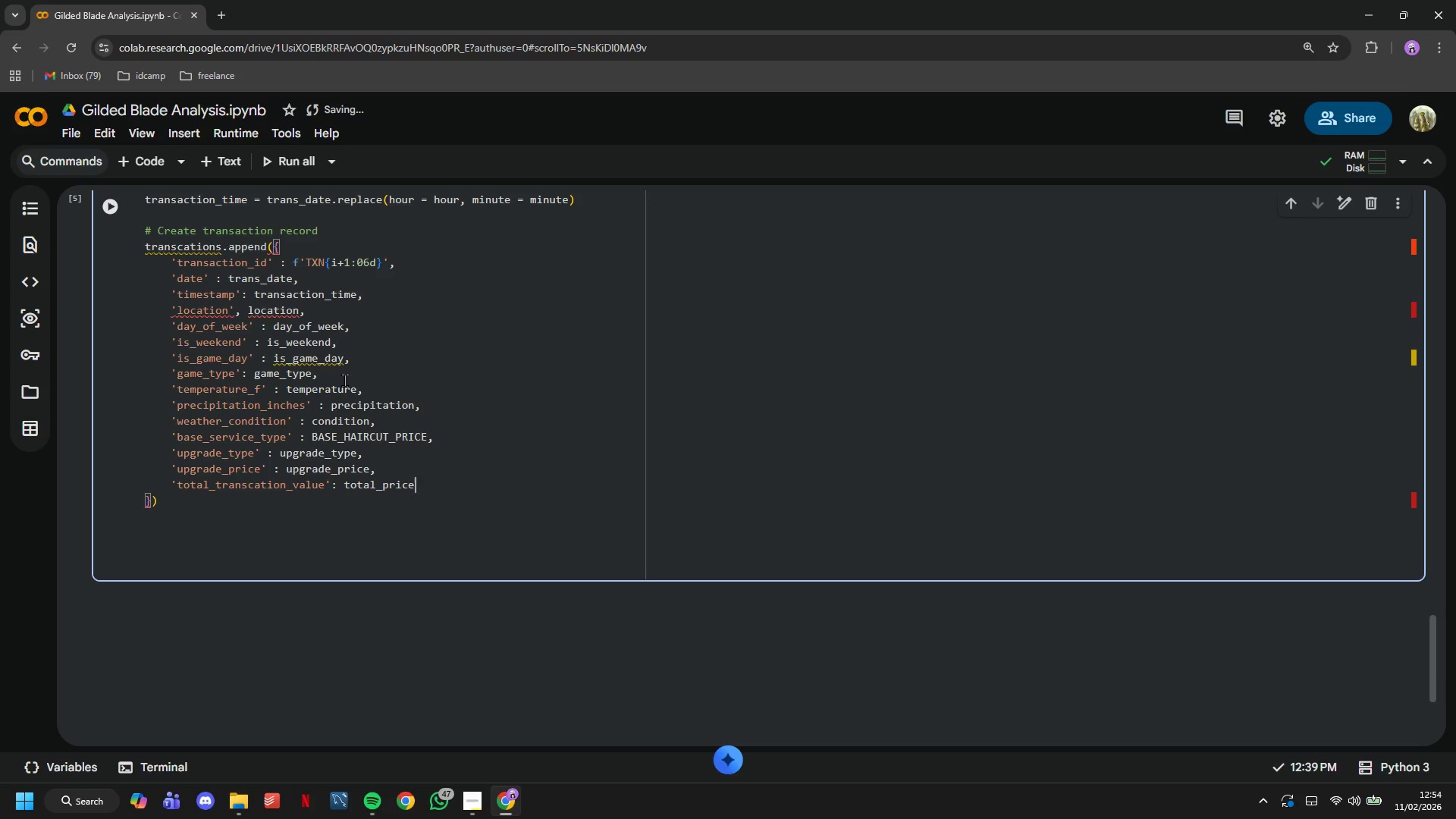 
key(Backspace)
 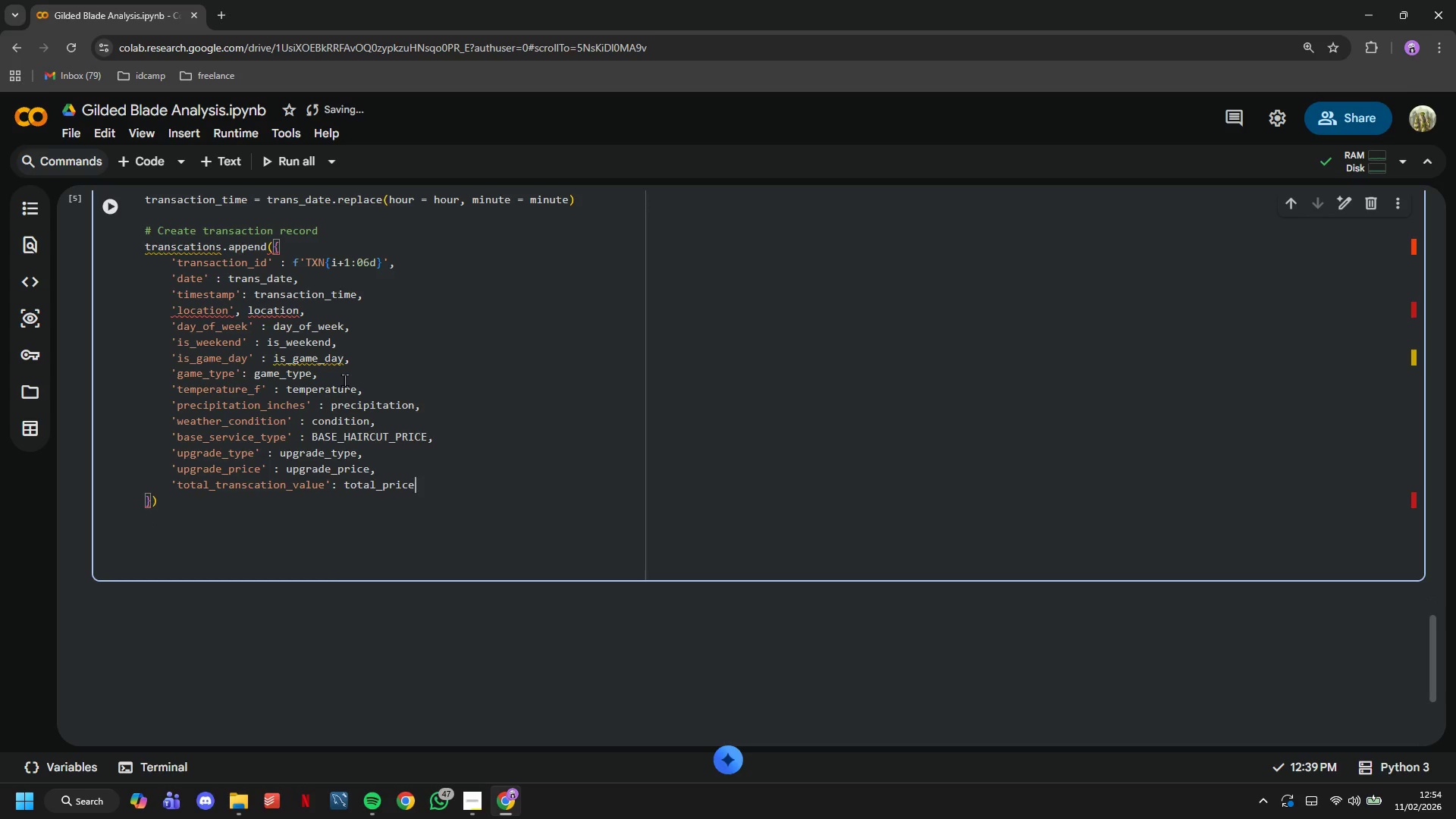 
key(ArrowDown)
 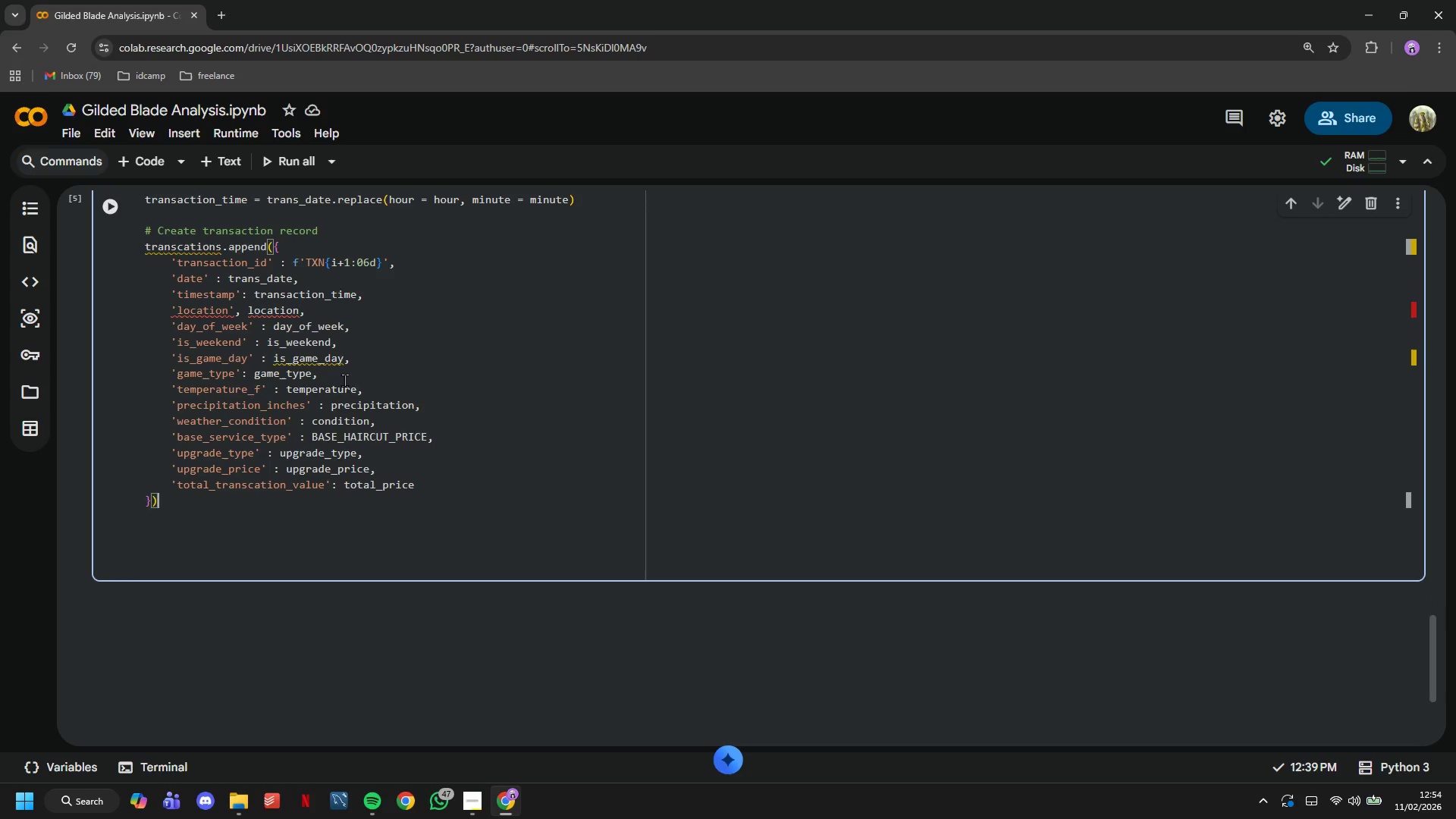 
key(Enter)
 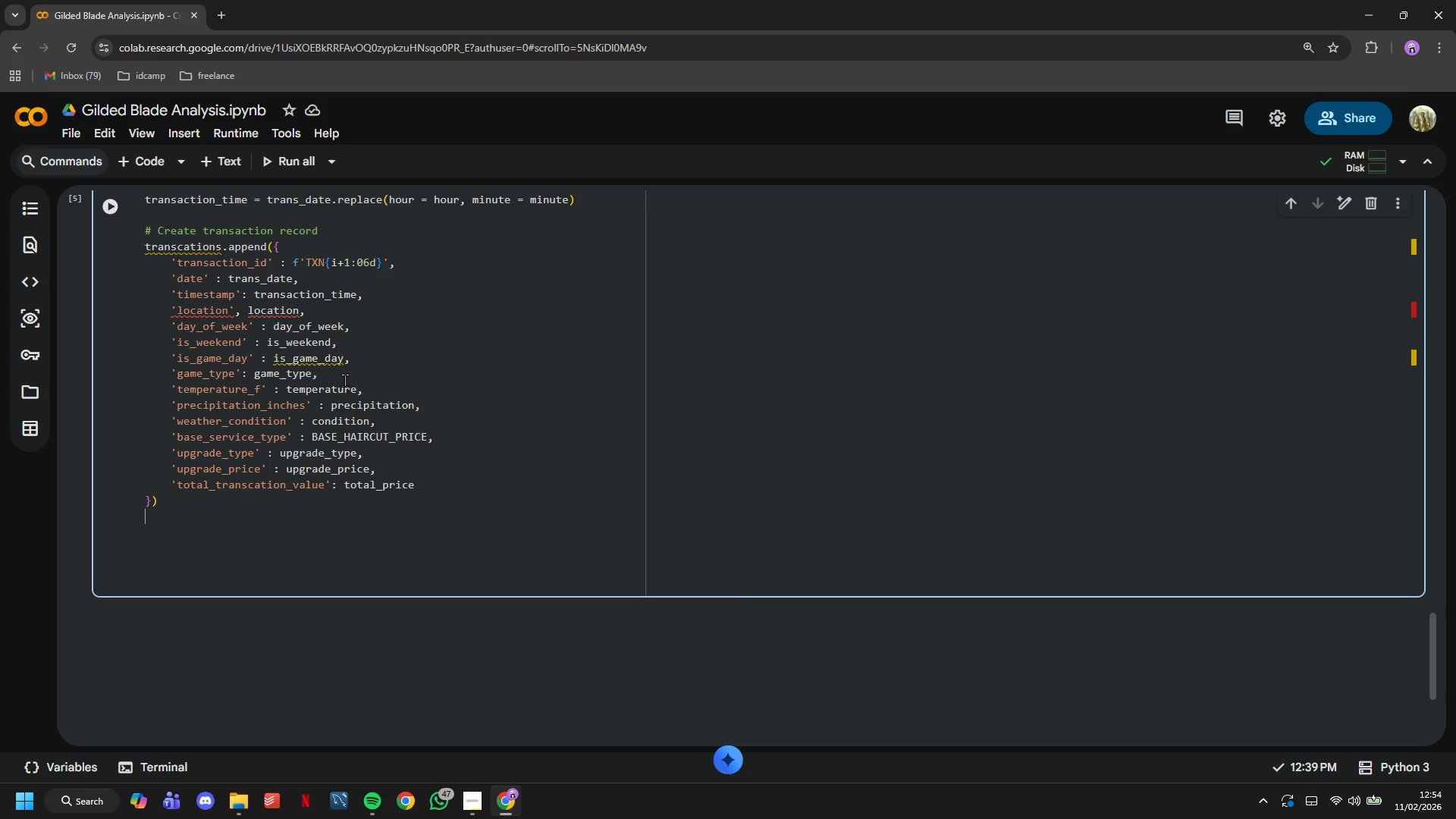 
key(Backspace)
type(te)
key(Backspace)
key(Backspace)
type(return pd.DataFrame(transc)
key(Backspace)
type(actions)
 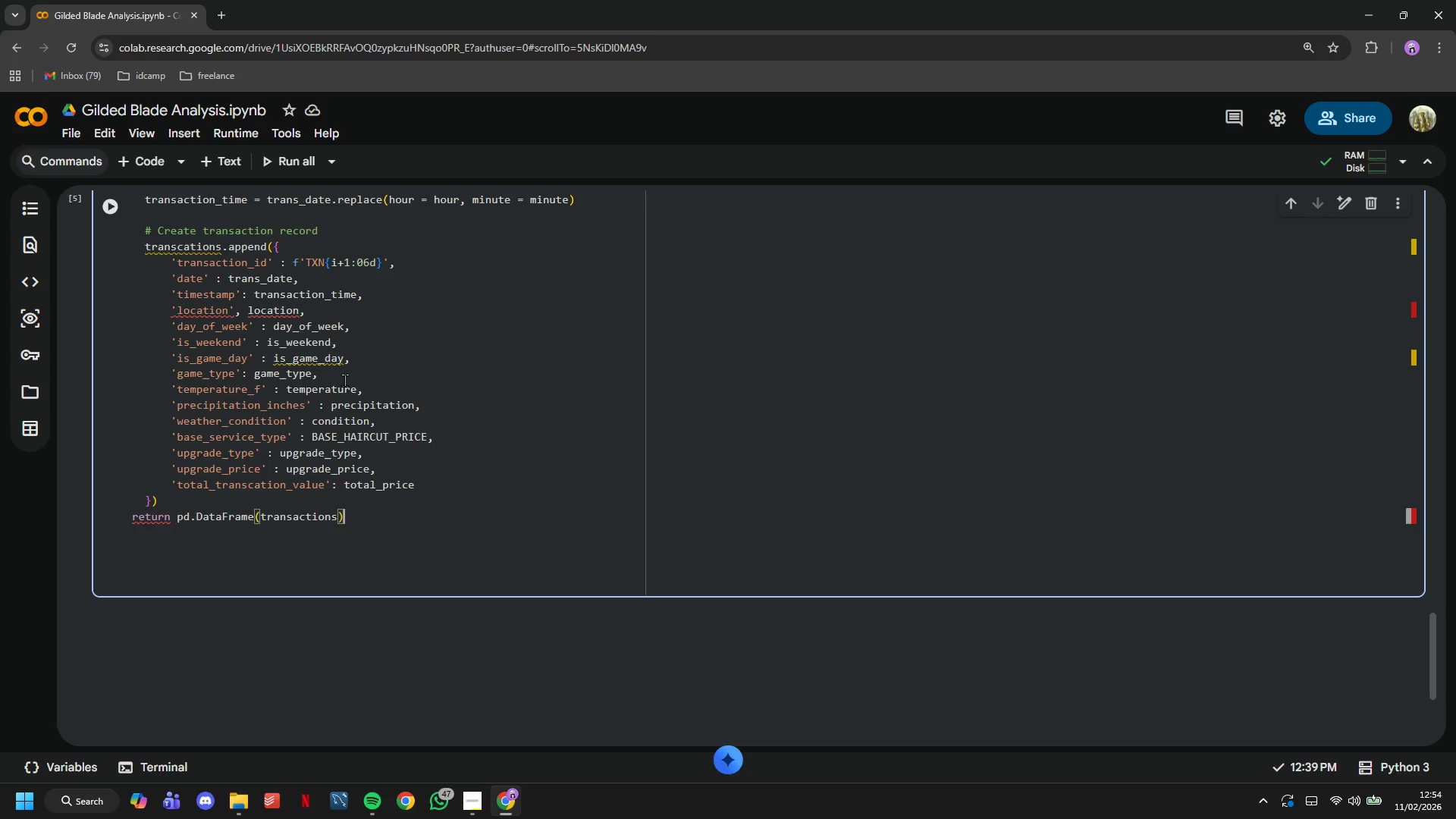 
 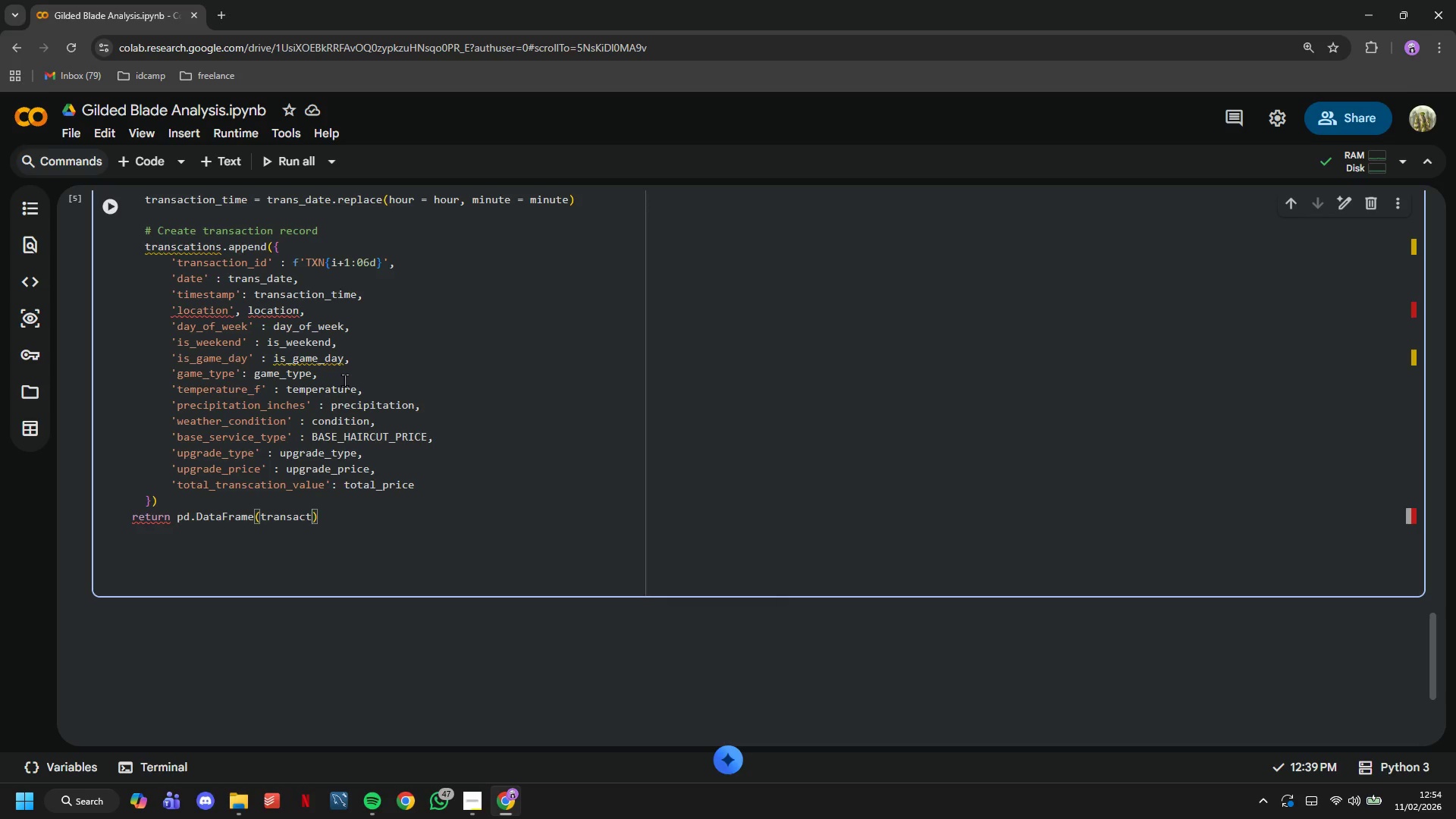 
key(ArrowRight)
 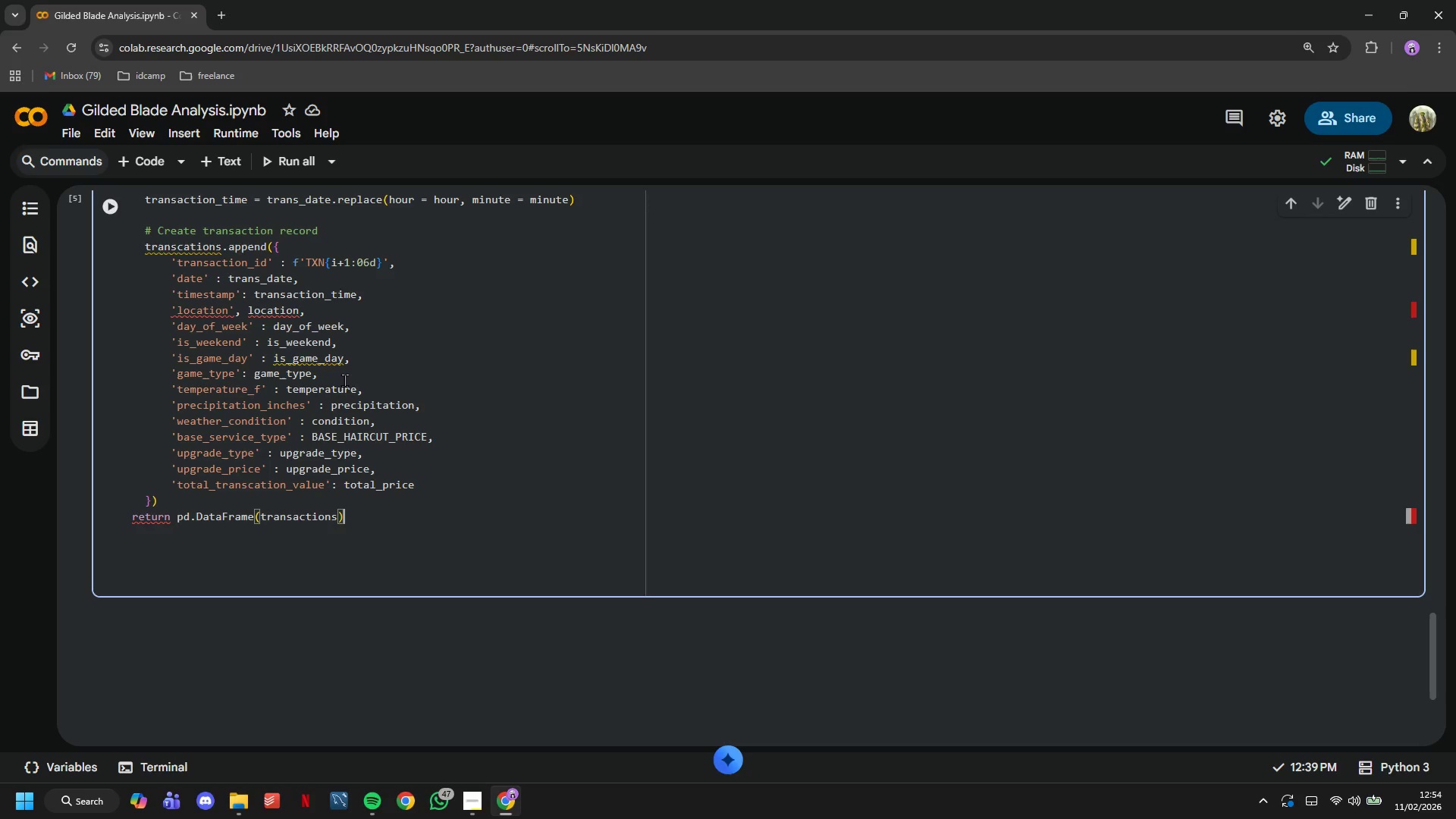 
key(Enter)
 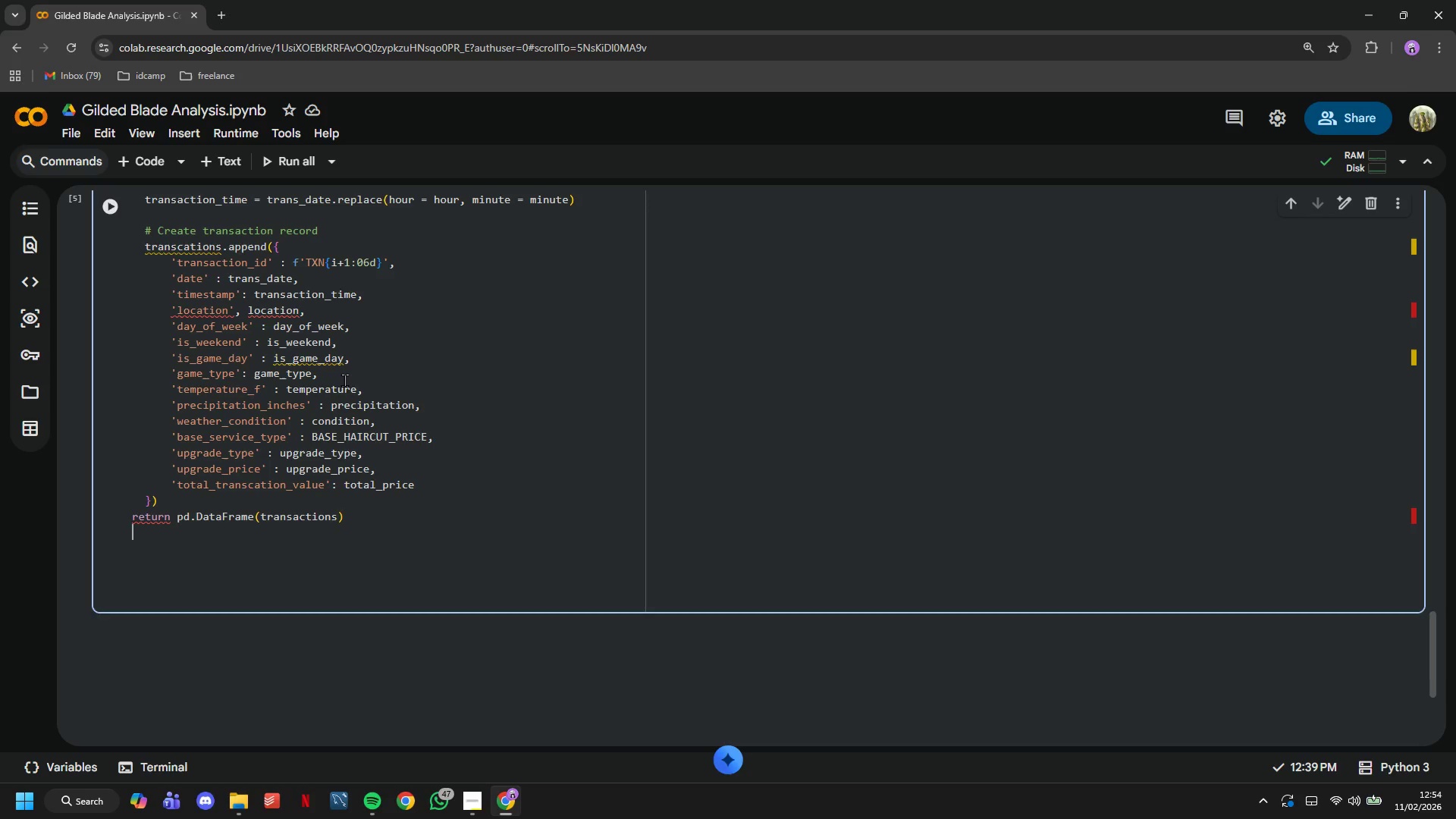 
key(Enter)
 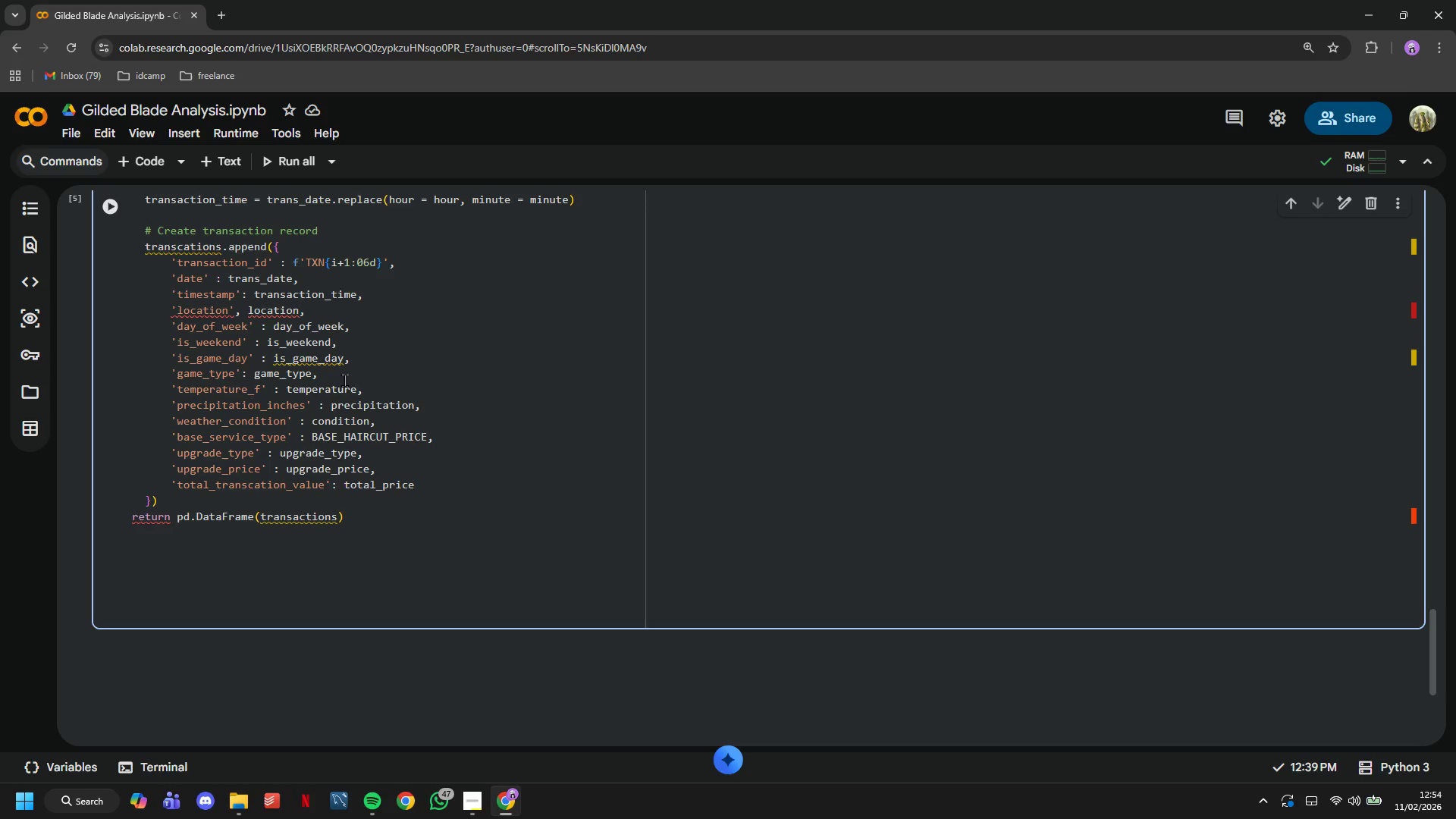 
key(Shift+3)
 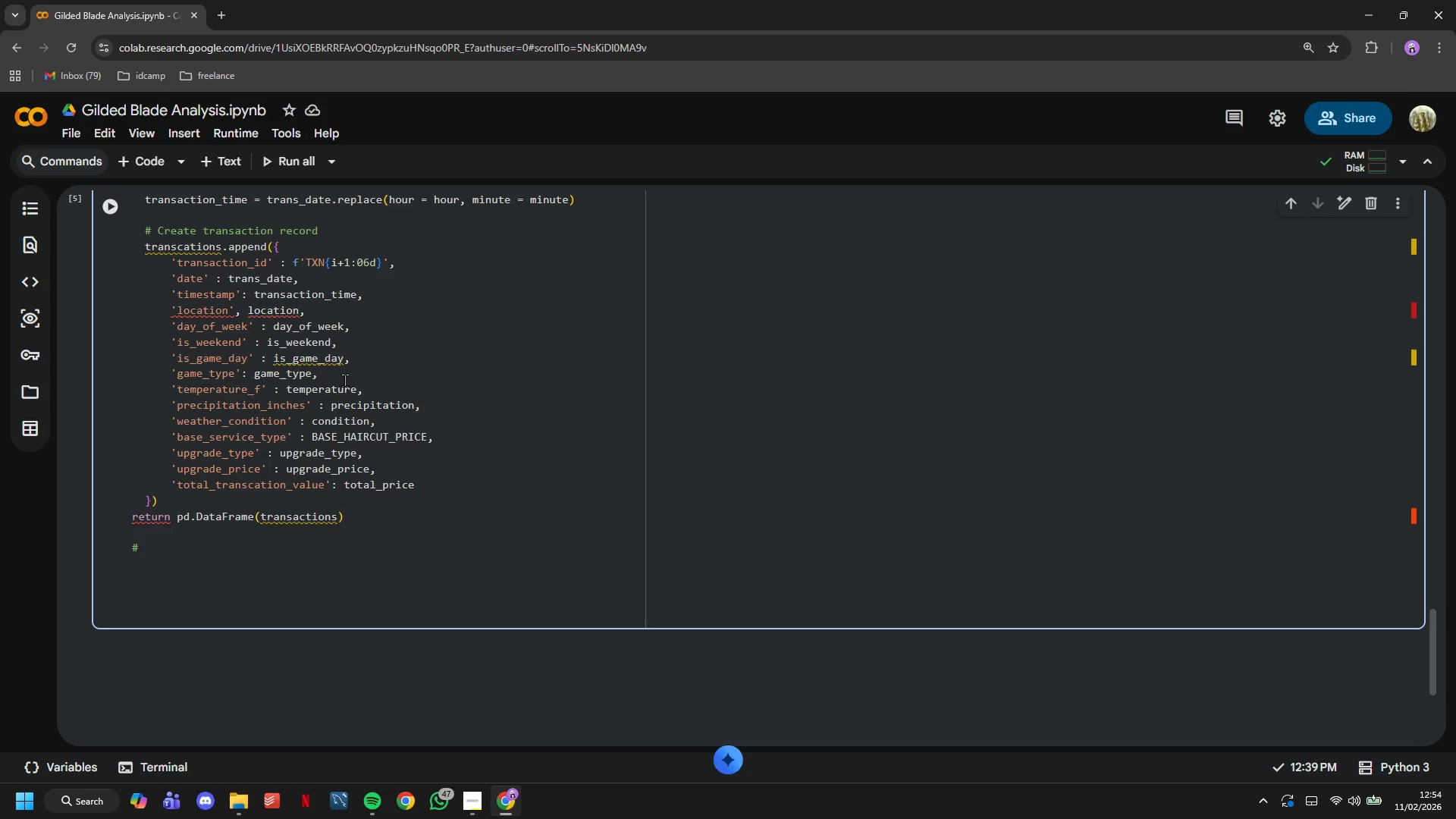 
key(ArrowLeft)
 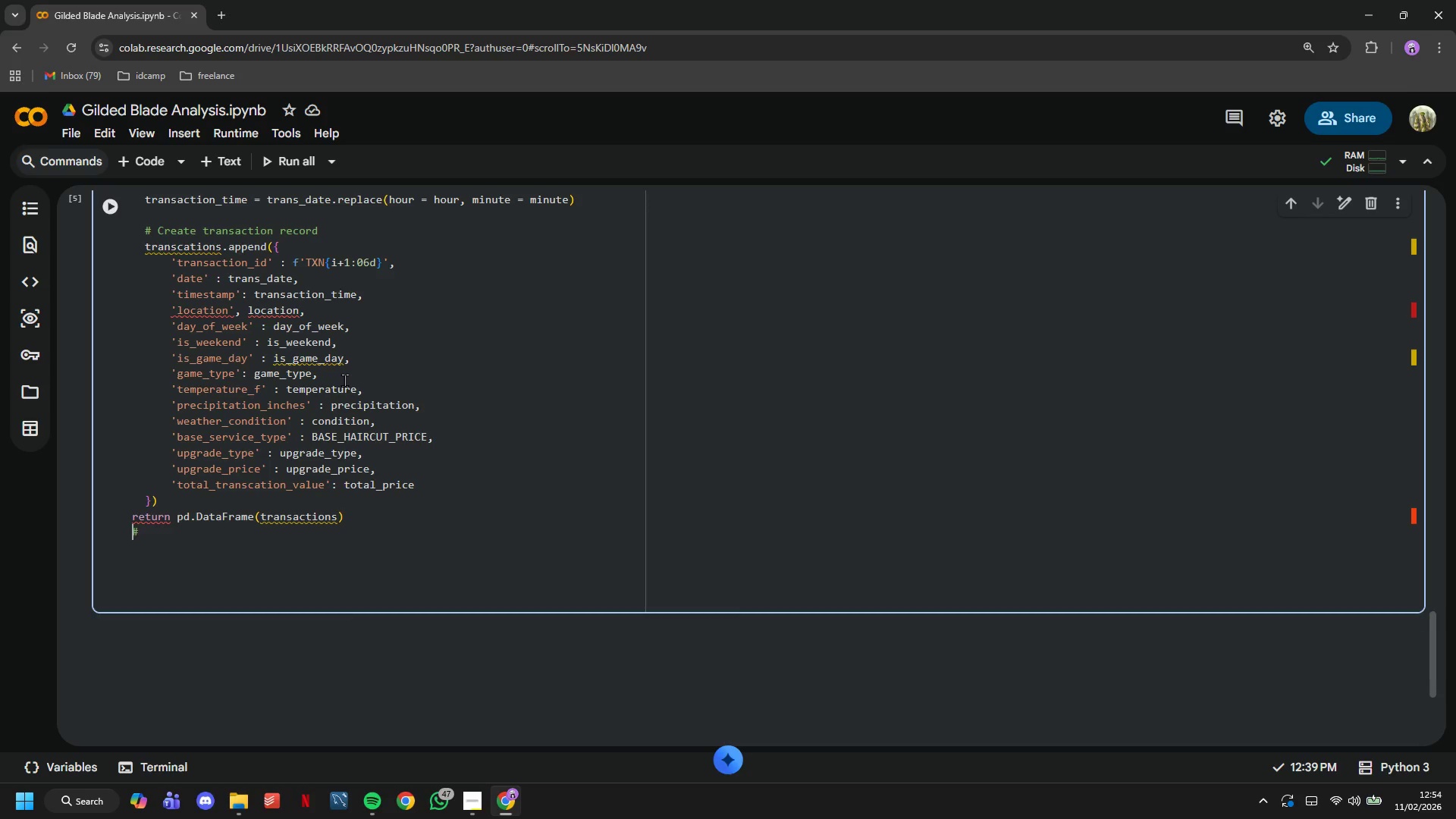 
key(Backspace)
 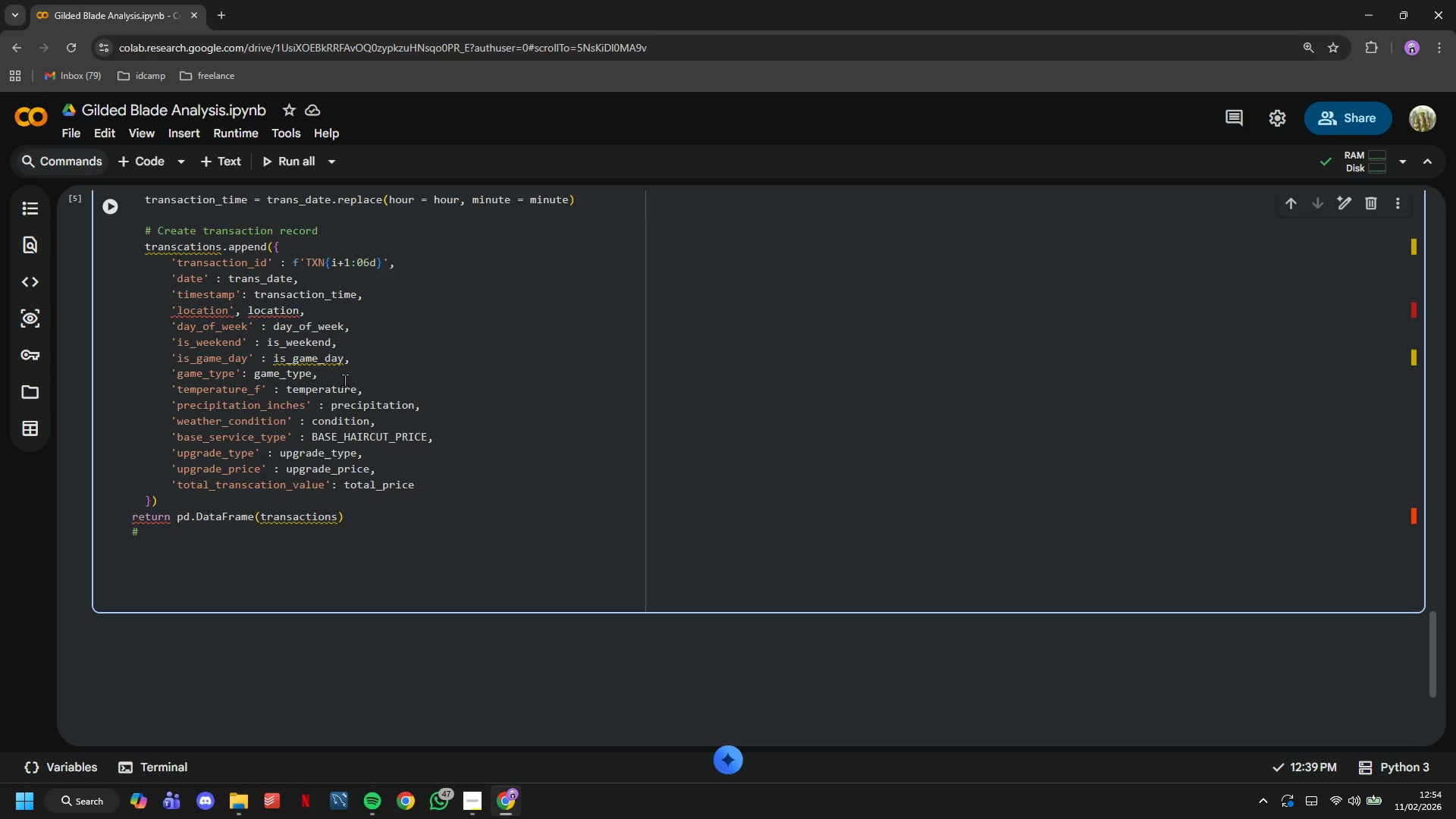 
key(ArrowUp)
 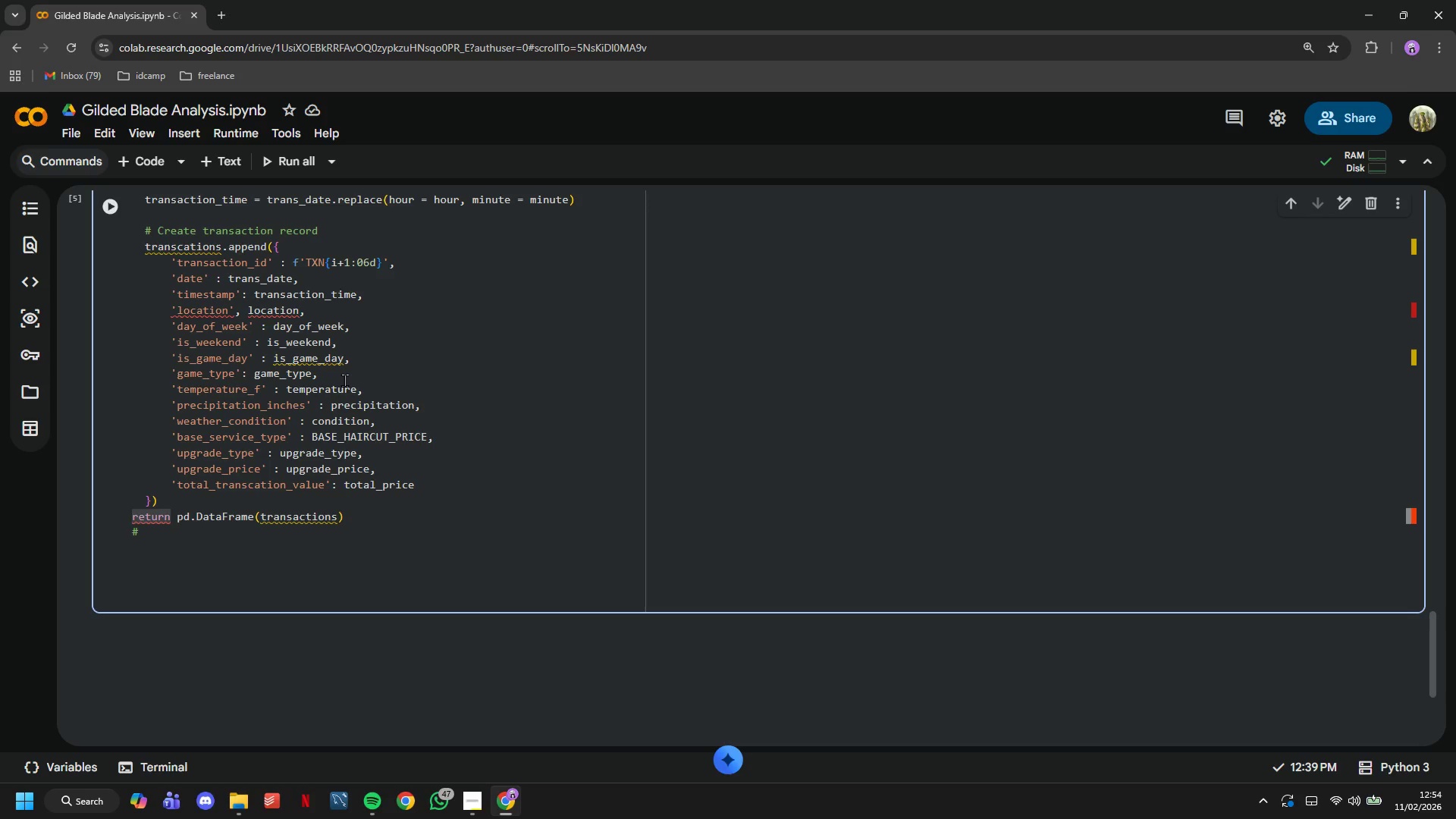 
key(Tab)
 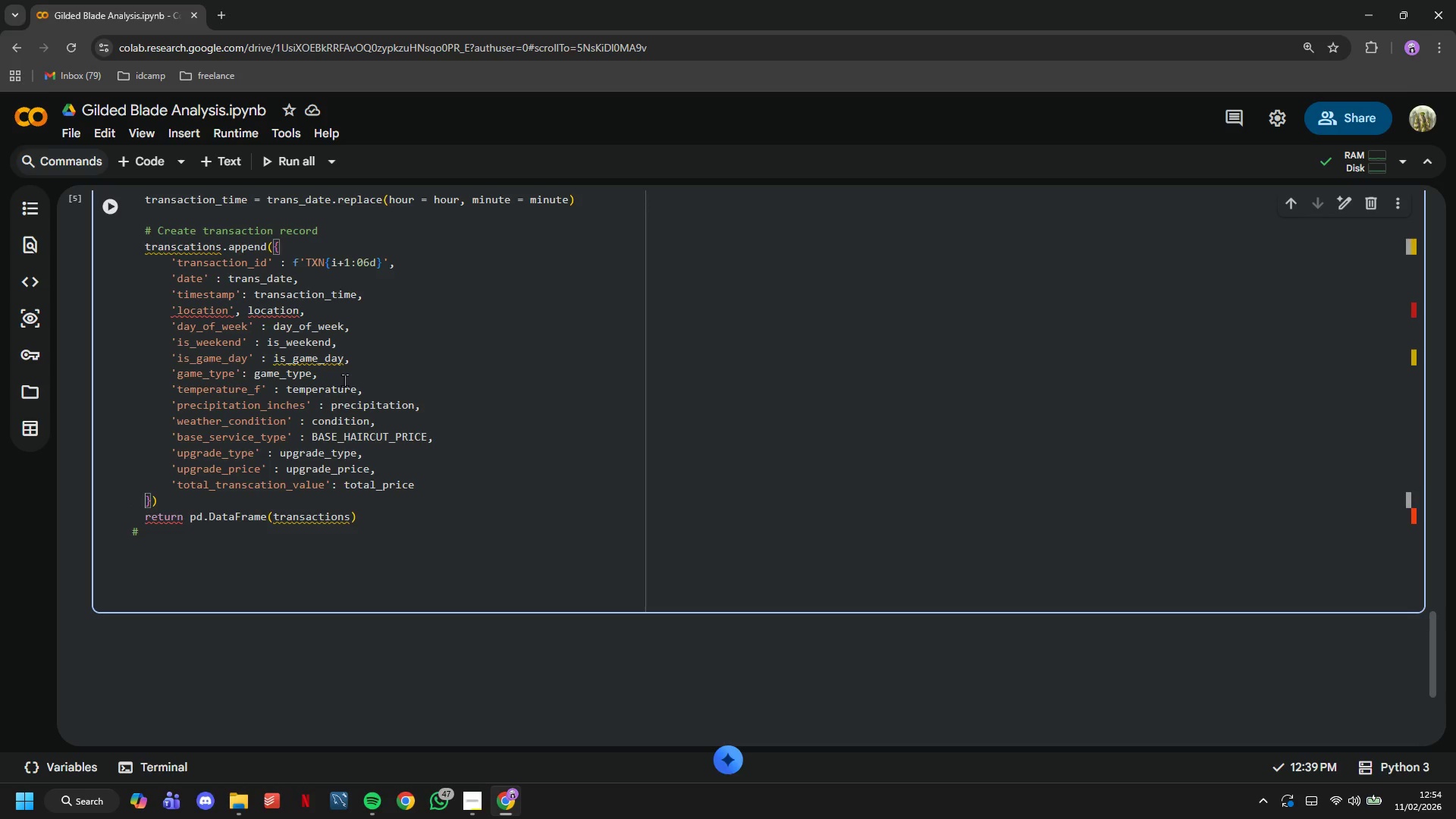 
key(ArrowUp)
 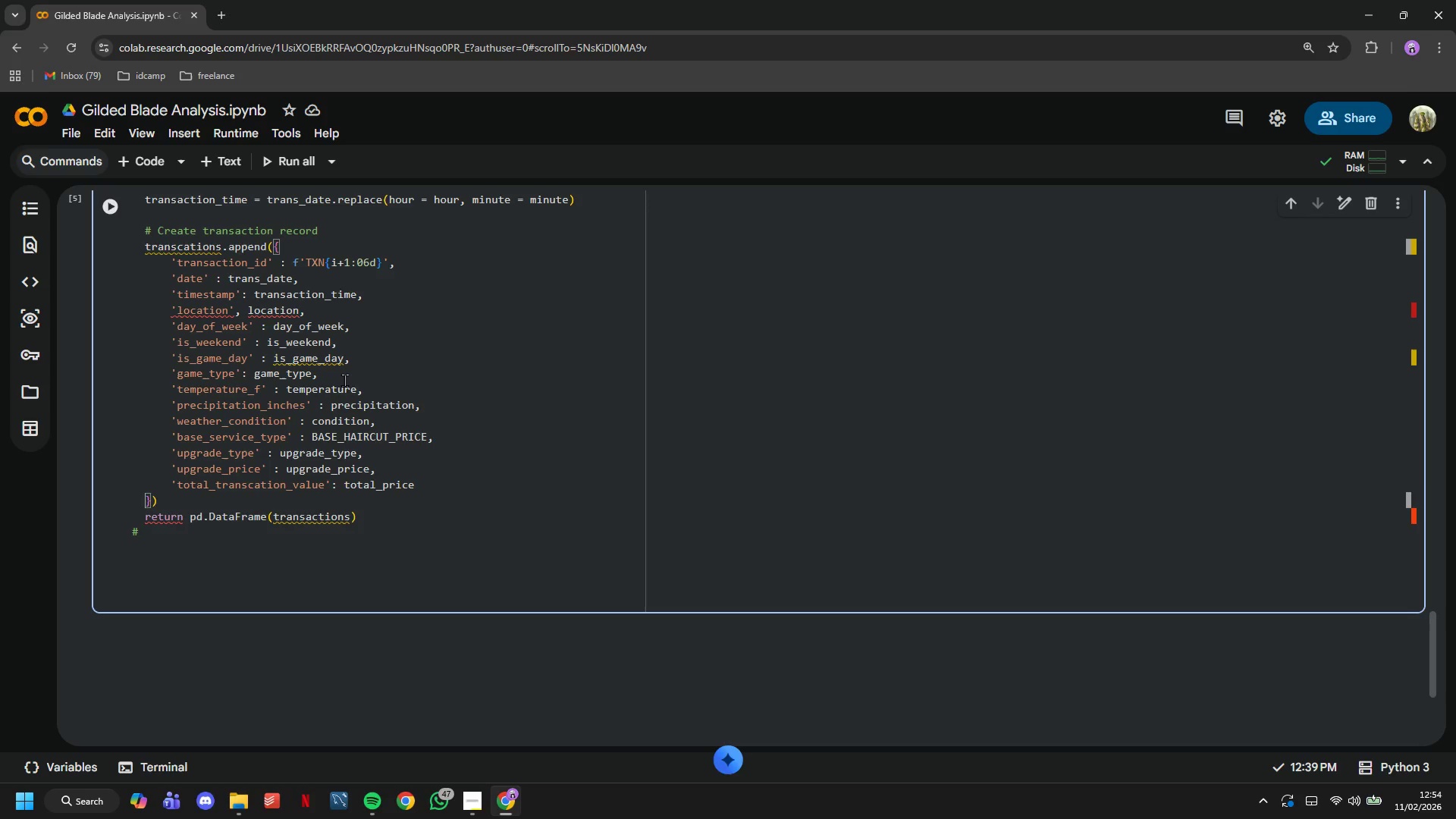 
key(Tab)
 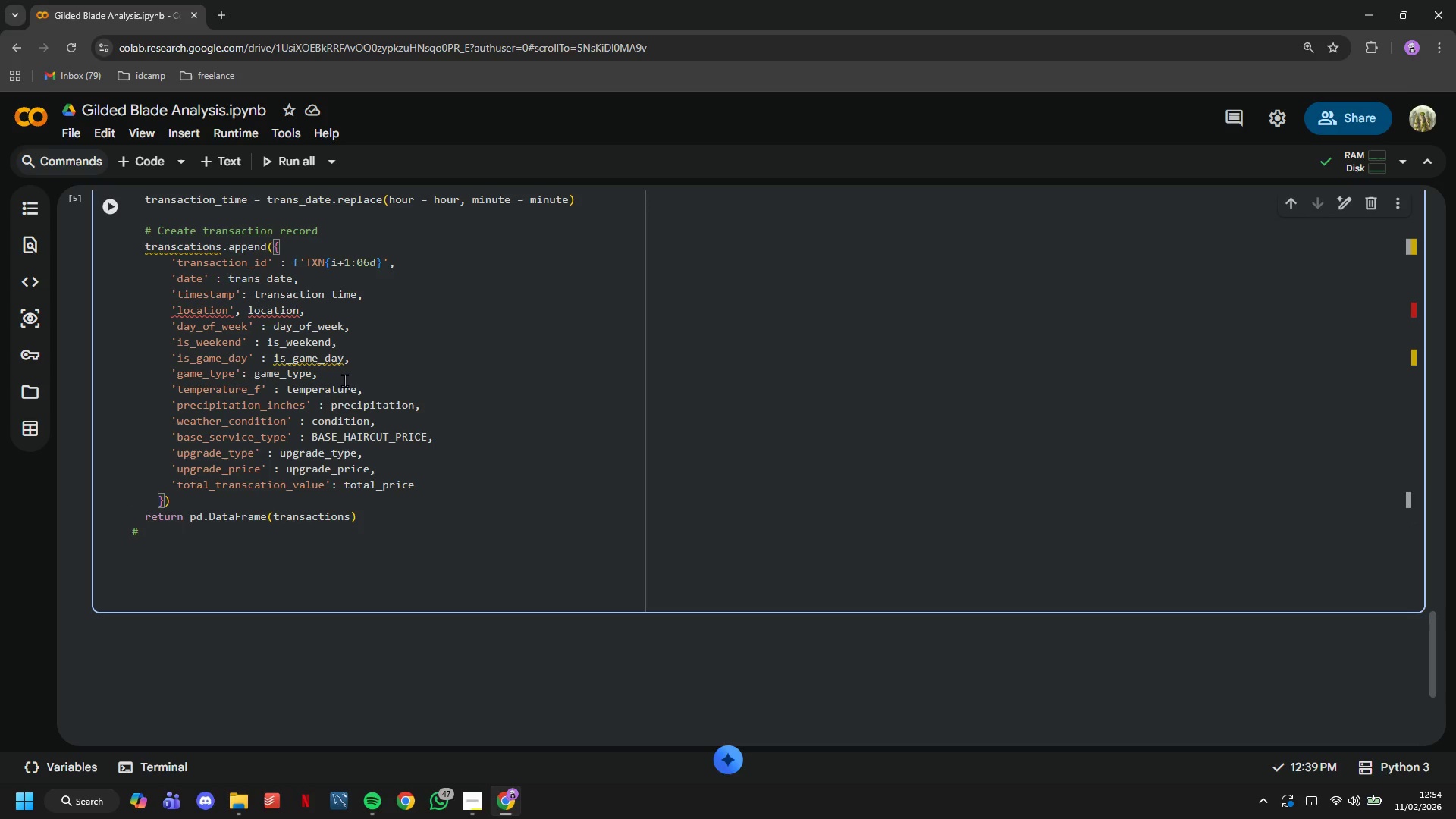 
hold_key(key=ArrowUp, duration=0.88)
 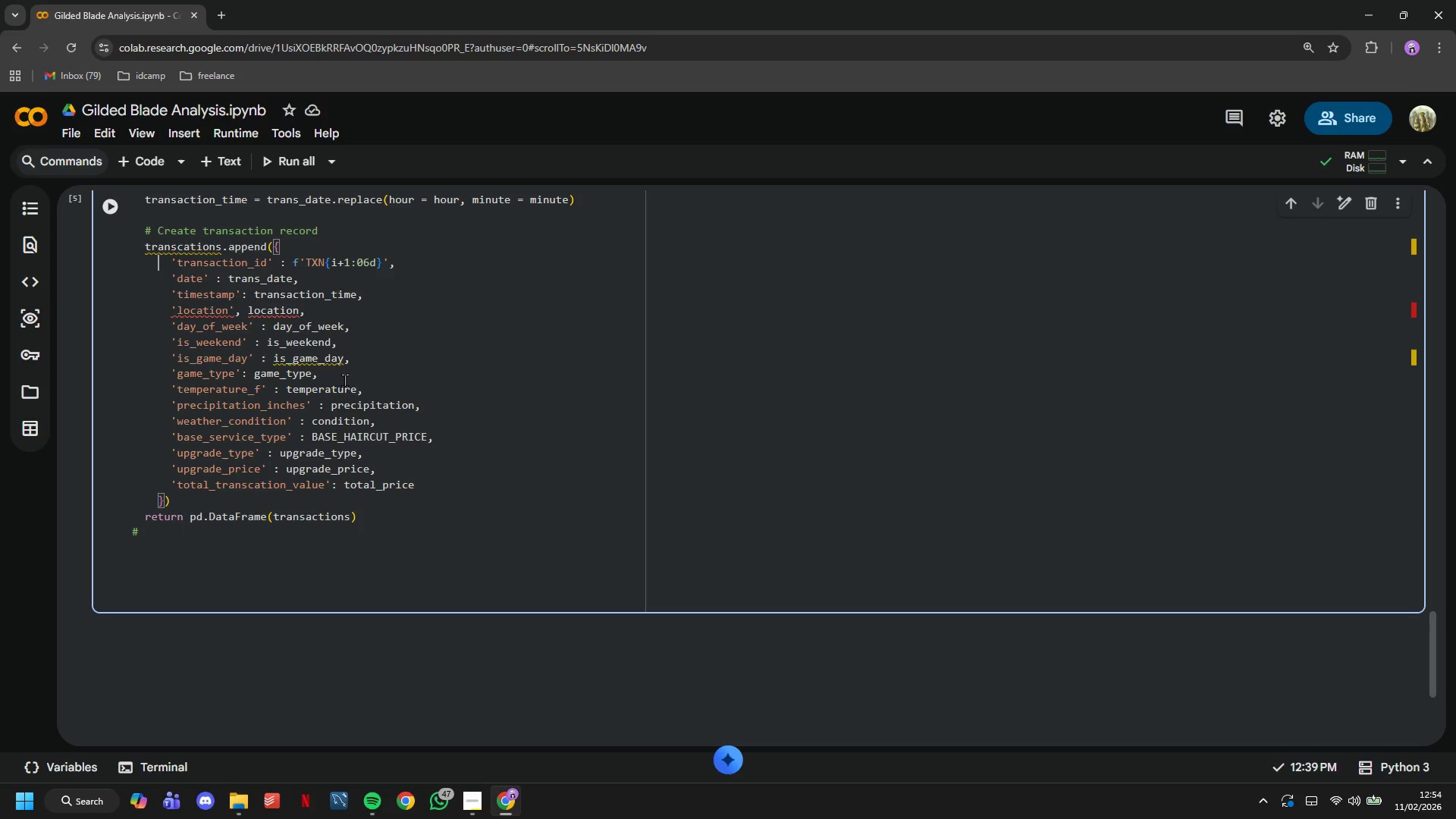 
key(ArrowUp)
 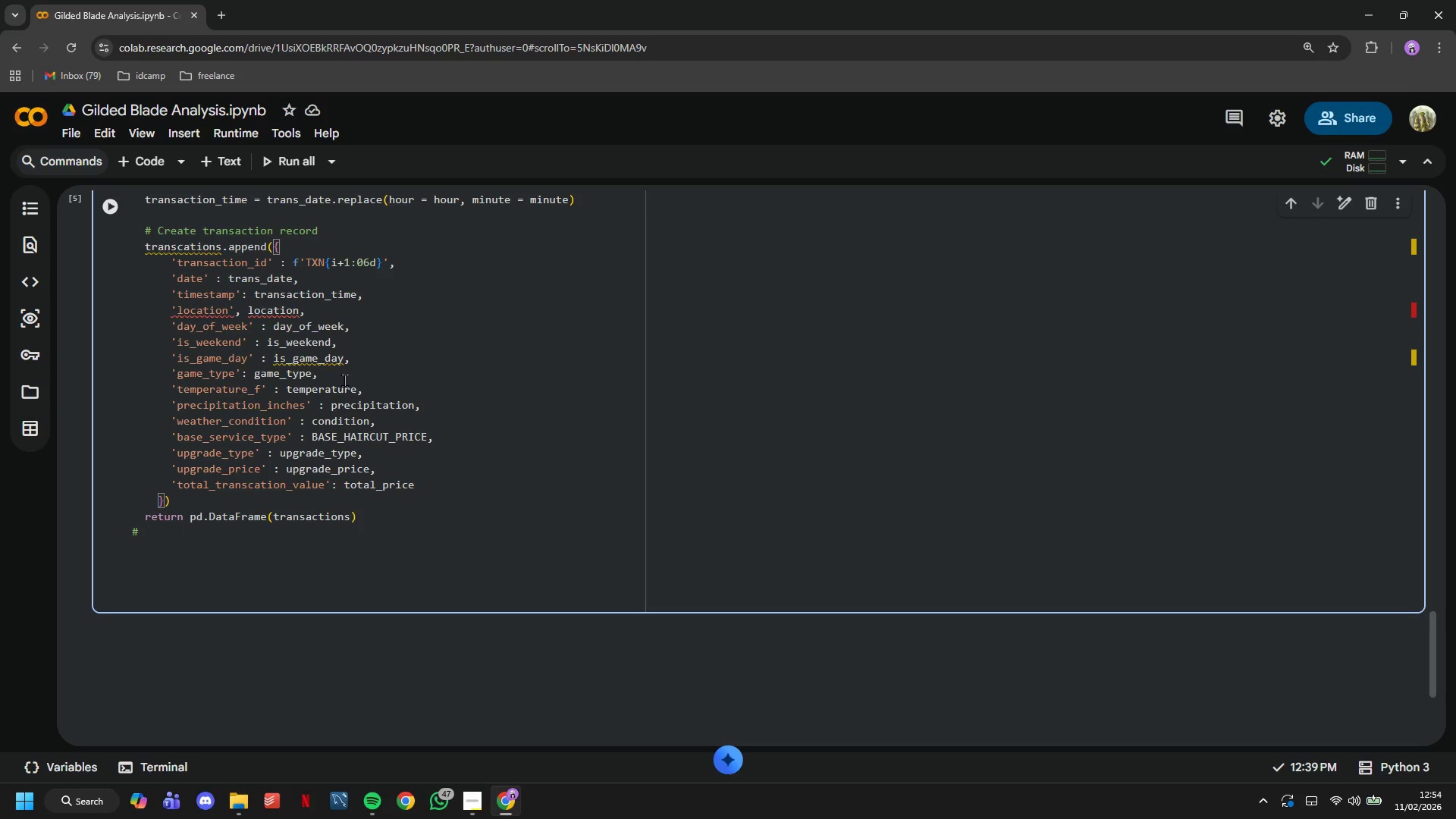 
hold_key(key=ArrowDown, duration=0.95)
 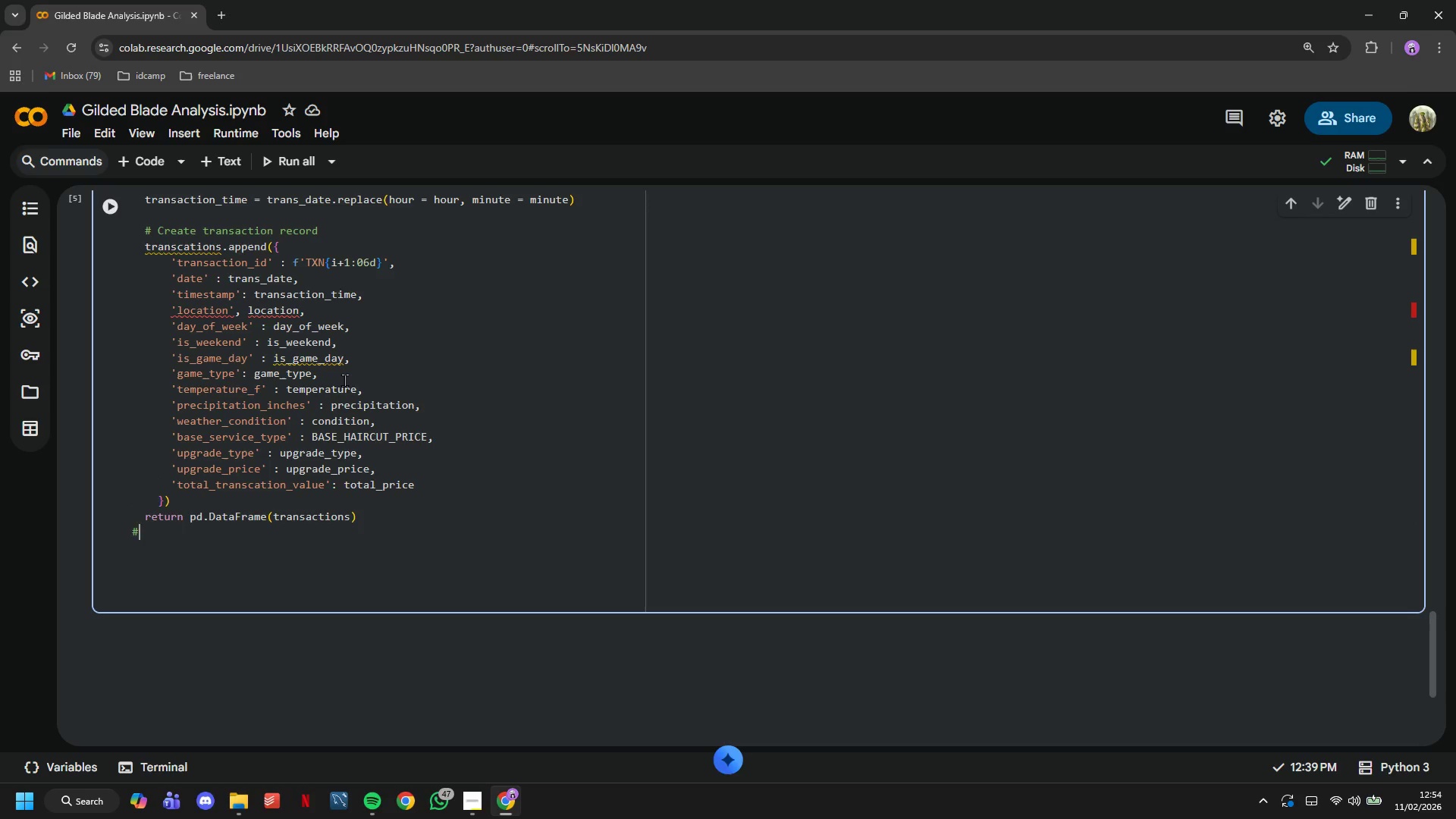 
key(ArrowDown)
 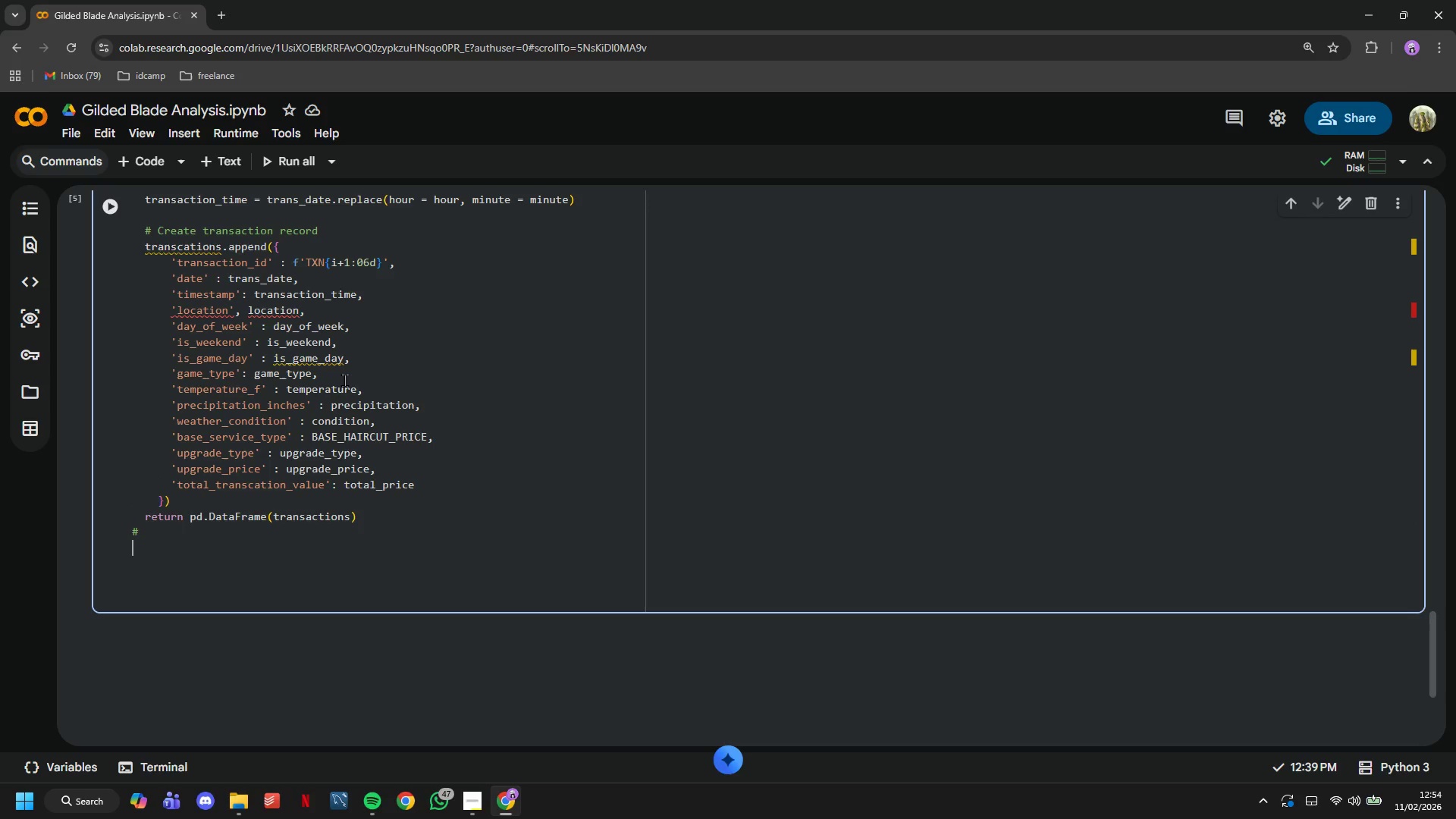 
key(ArrowUp)
 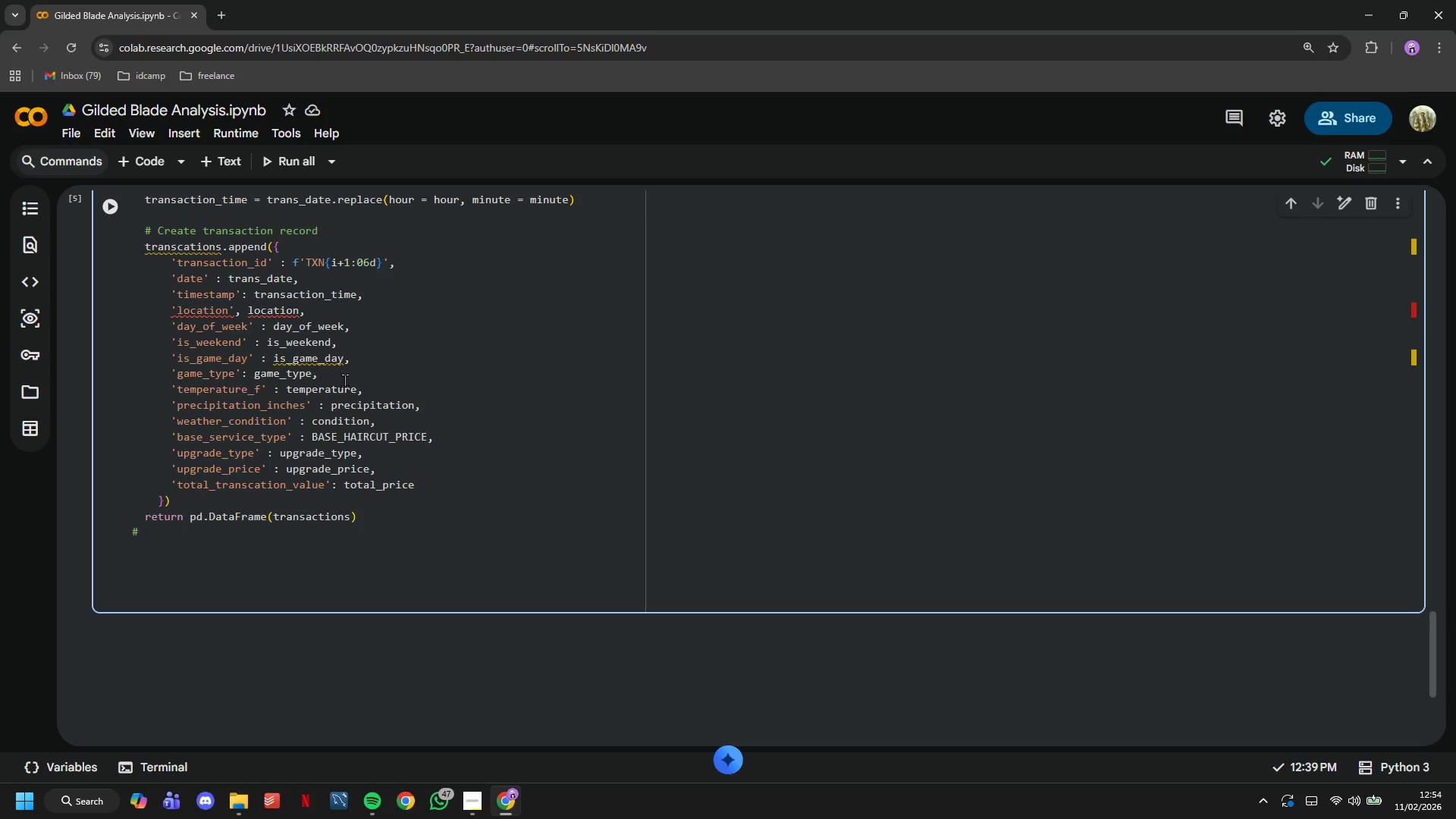 
key(Enter)
 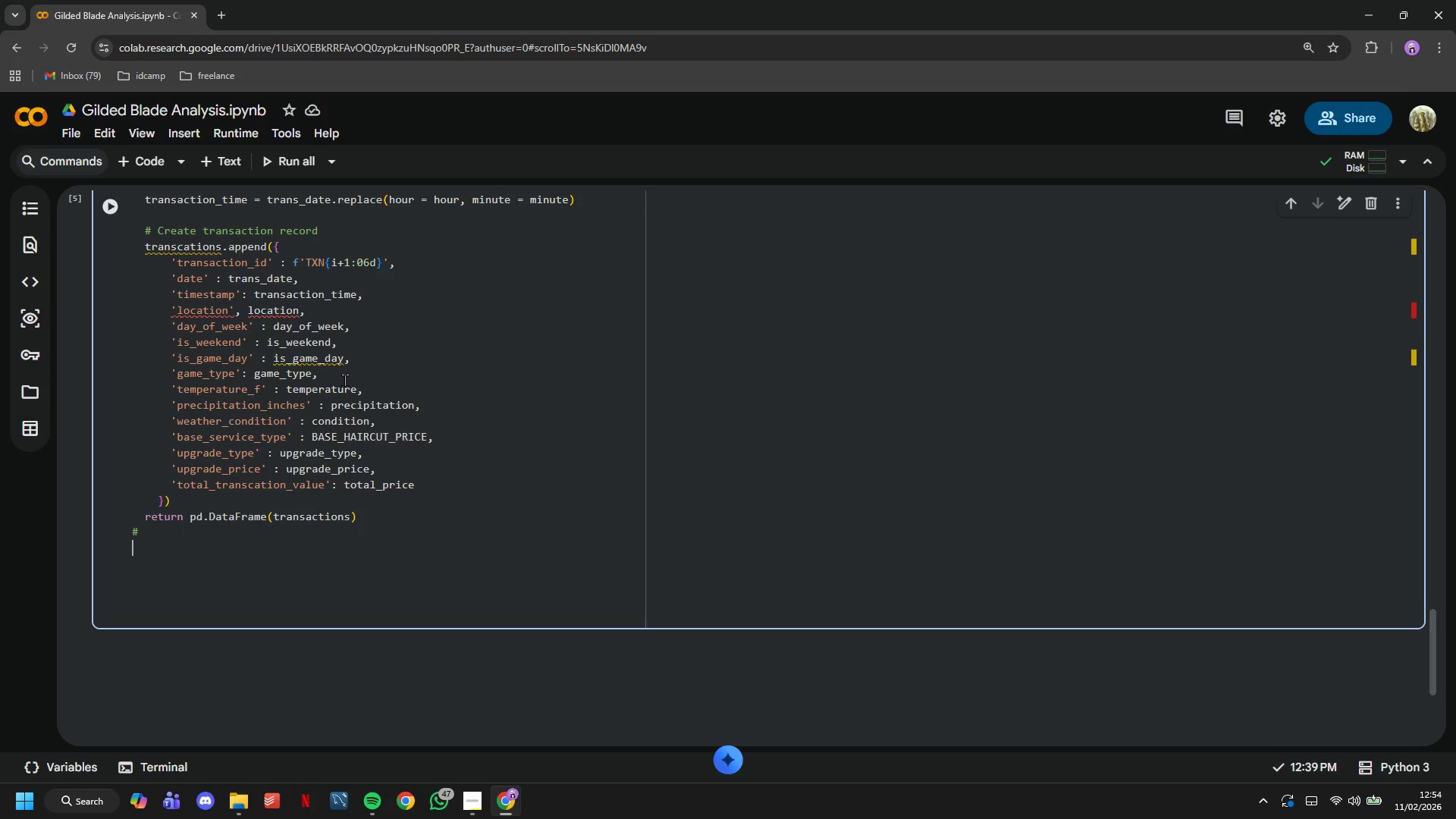 
key(ArrowLeft)
 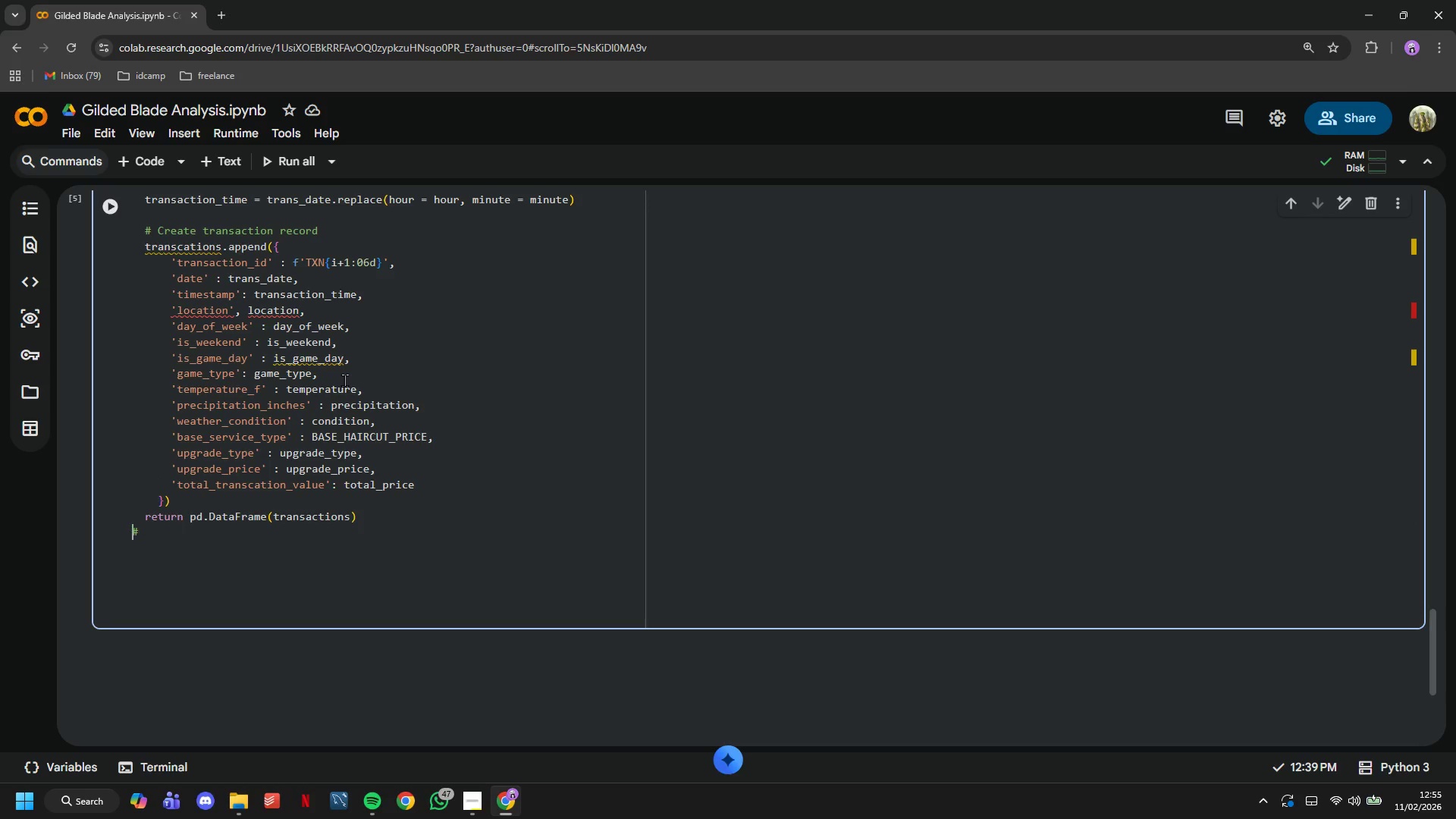 
key(ArrowLeft)
 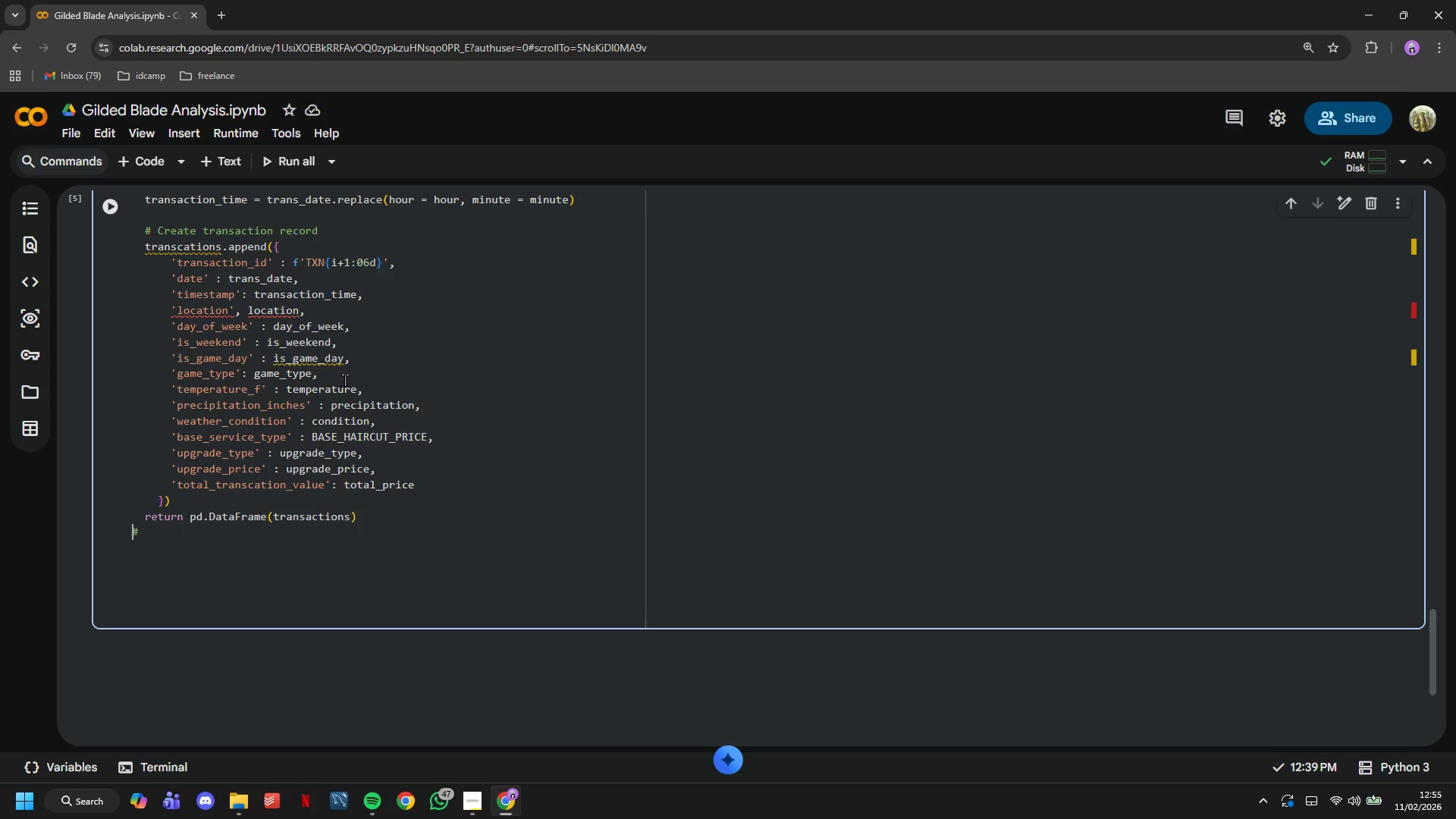 
key(Enter)
 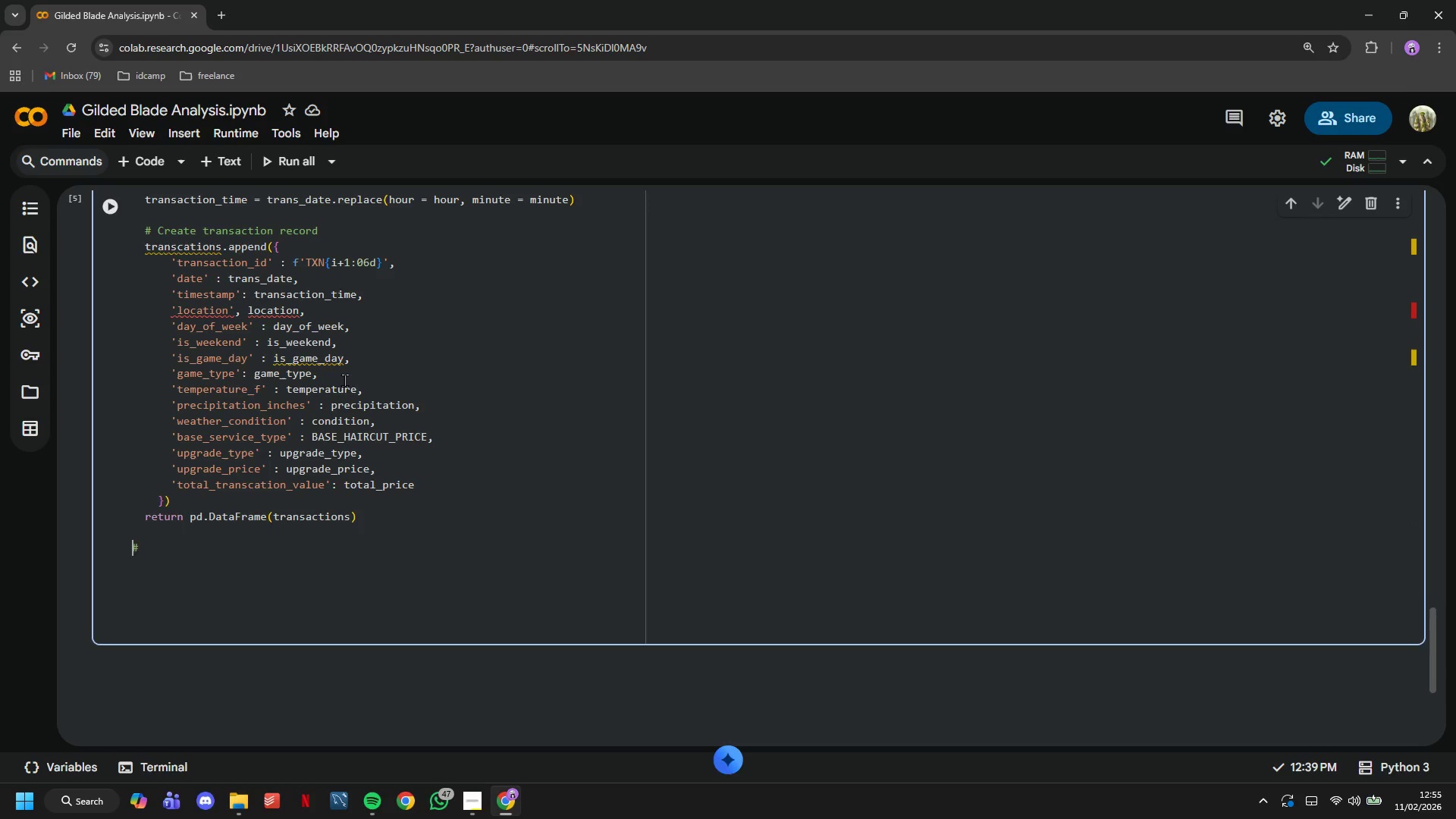 
key(Enter)
 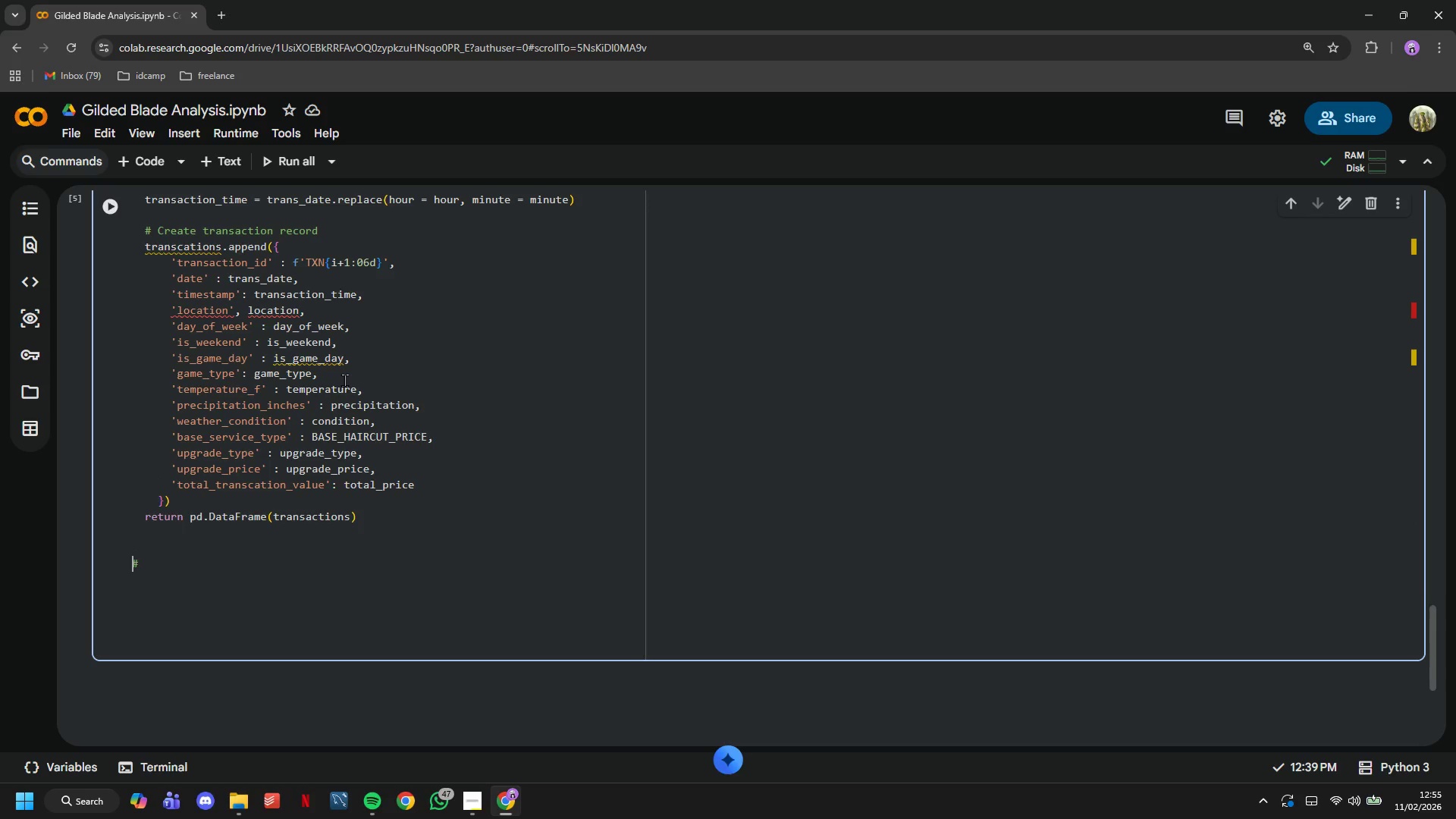 
key(ArrowRight)
 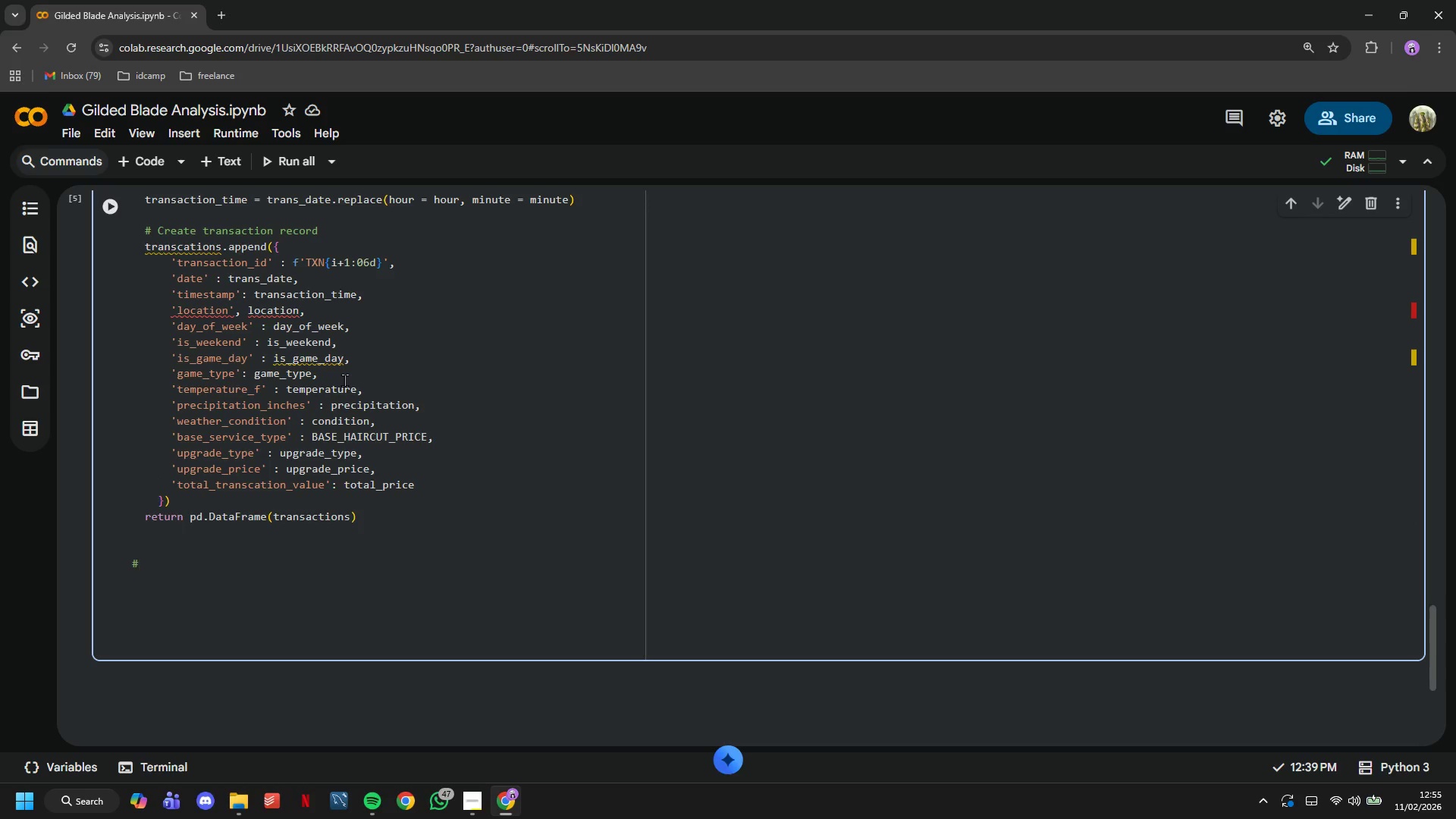 
type( Generate transactions)
 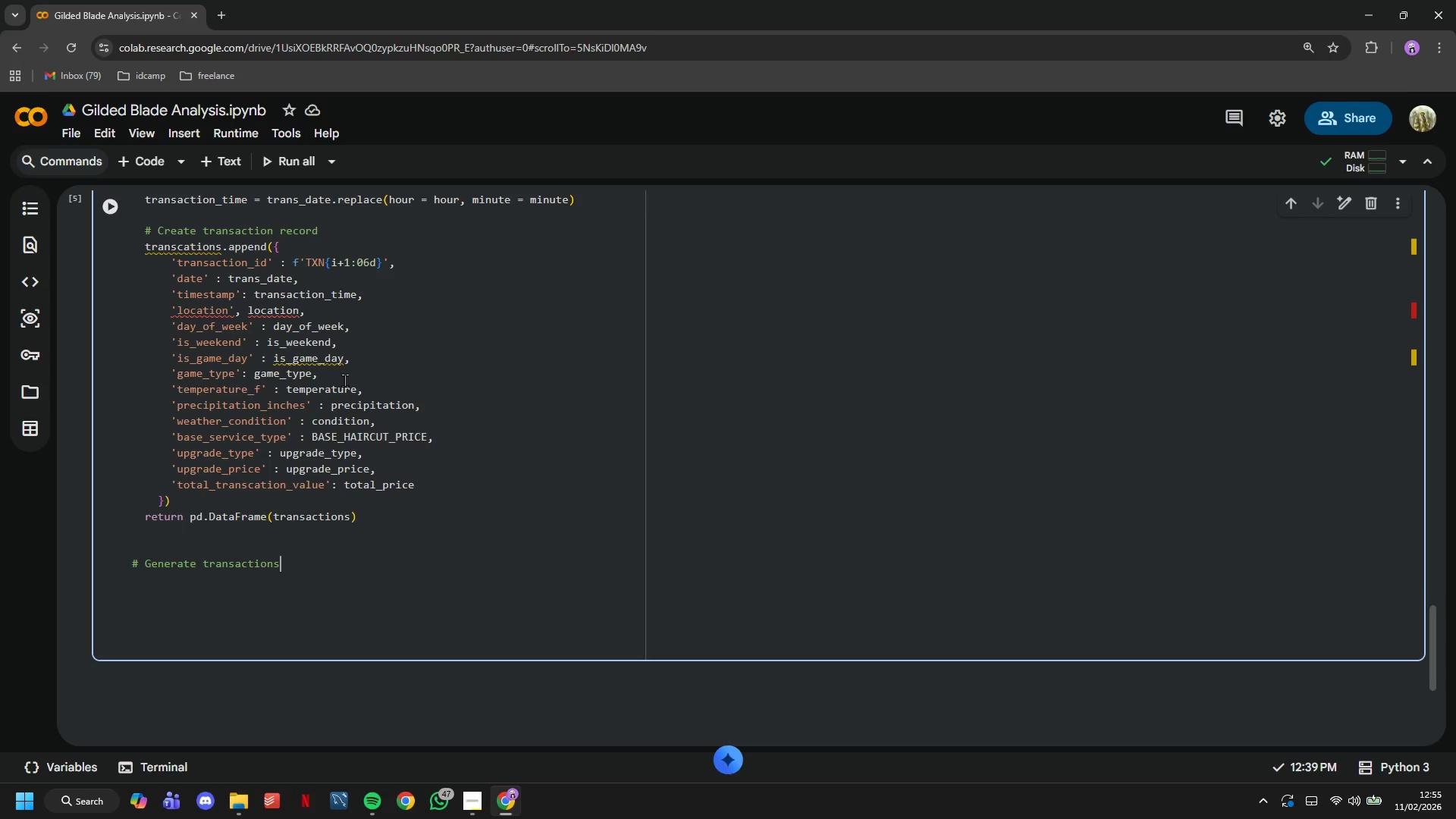 
key(Enter)
 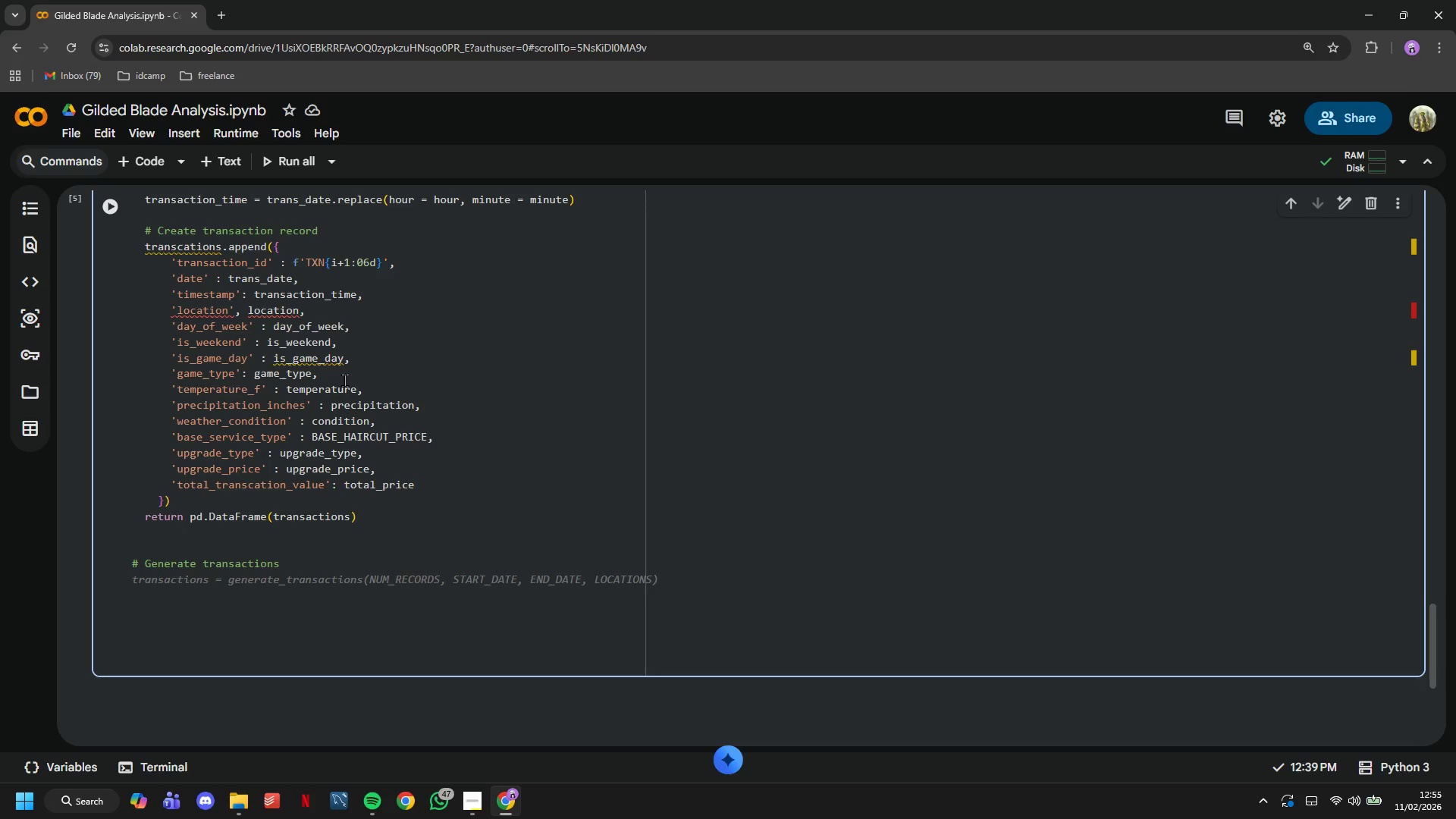 
type(transactions_df = generate_transca)
key(Tab)
 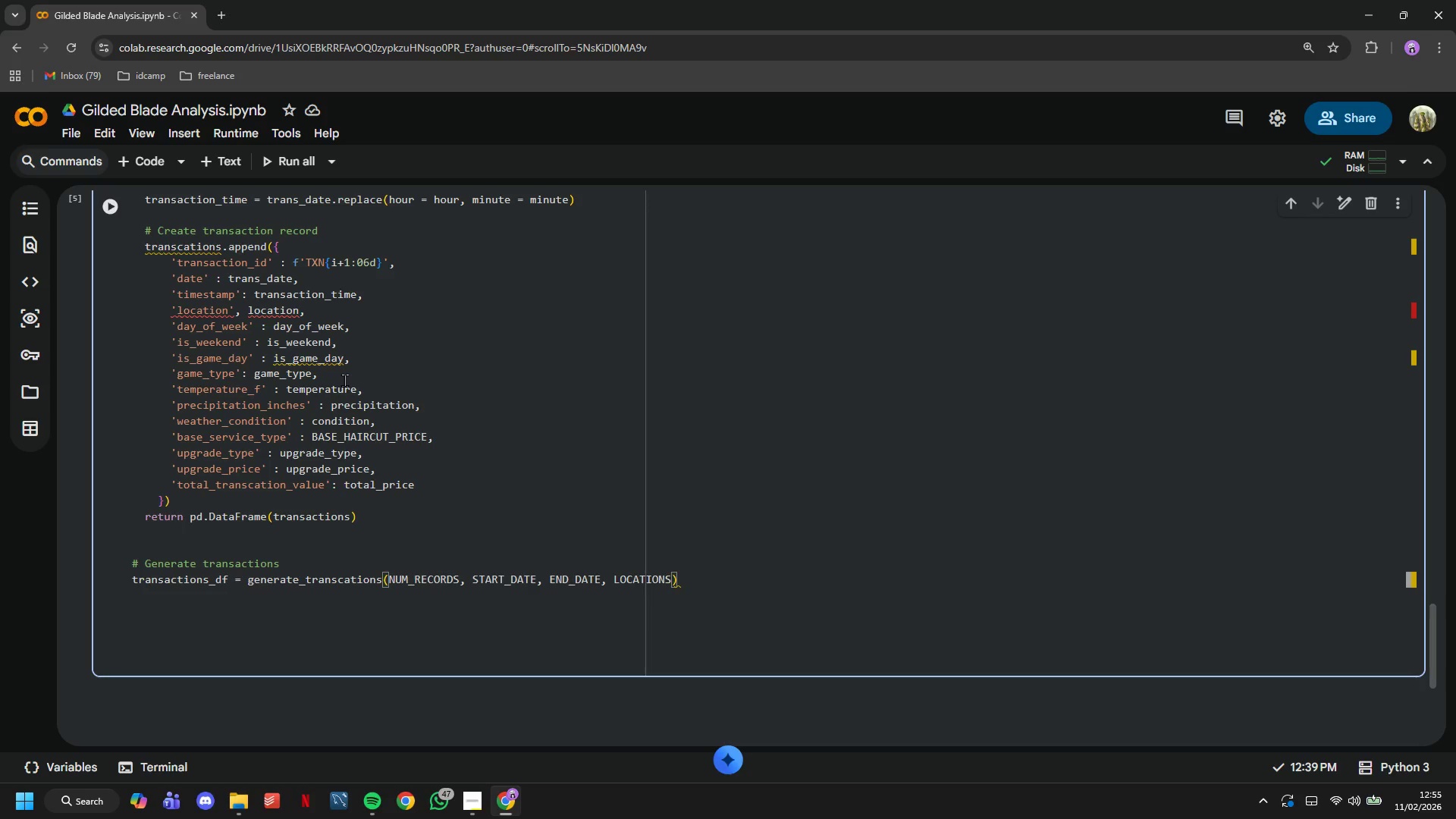 
key(ArrowLeft)
 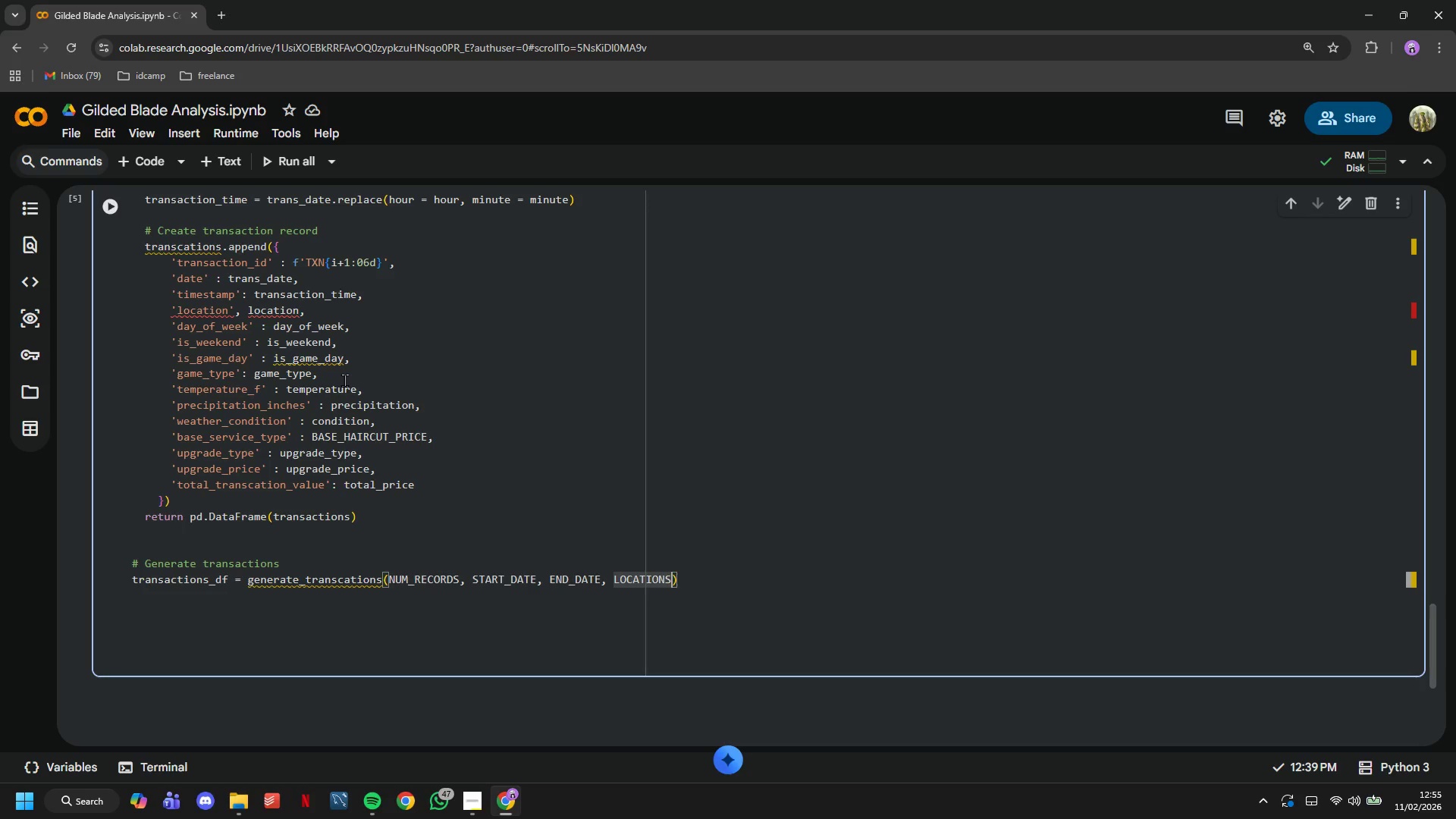 
type(, sports_schedul)
key(Tab)
type(, weather_data)
 